 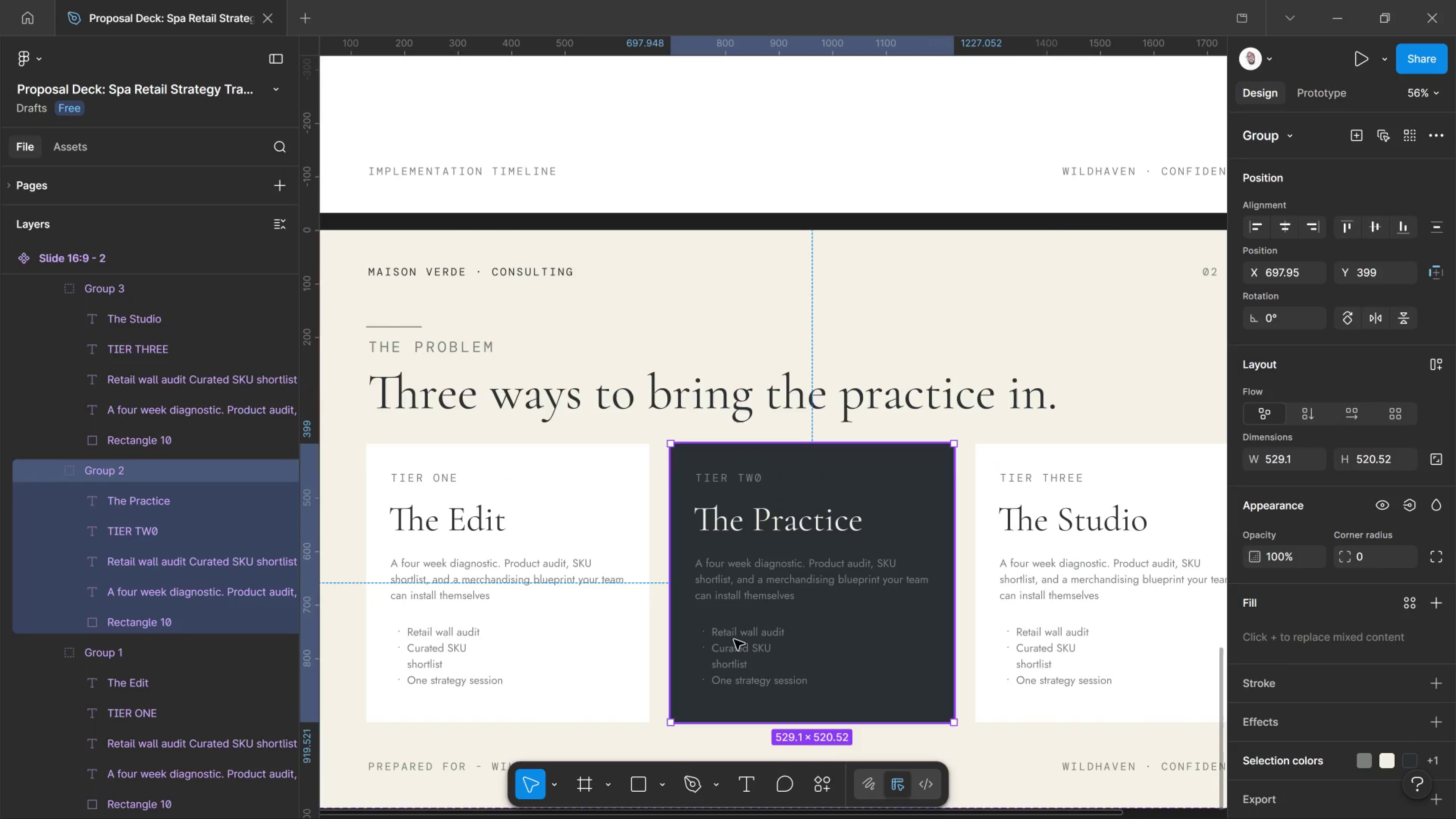 
double_click([734, 640])
 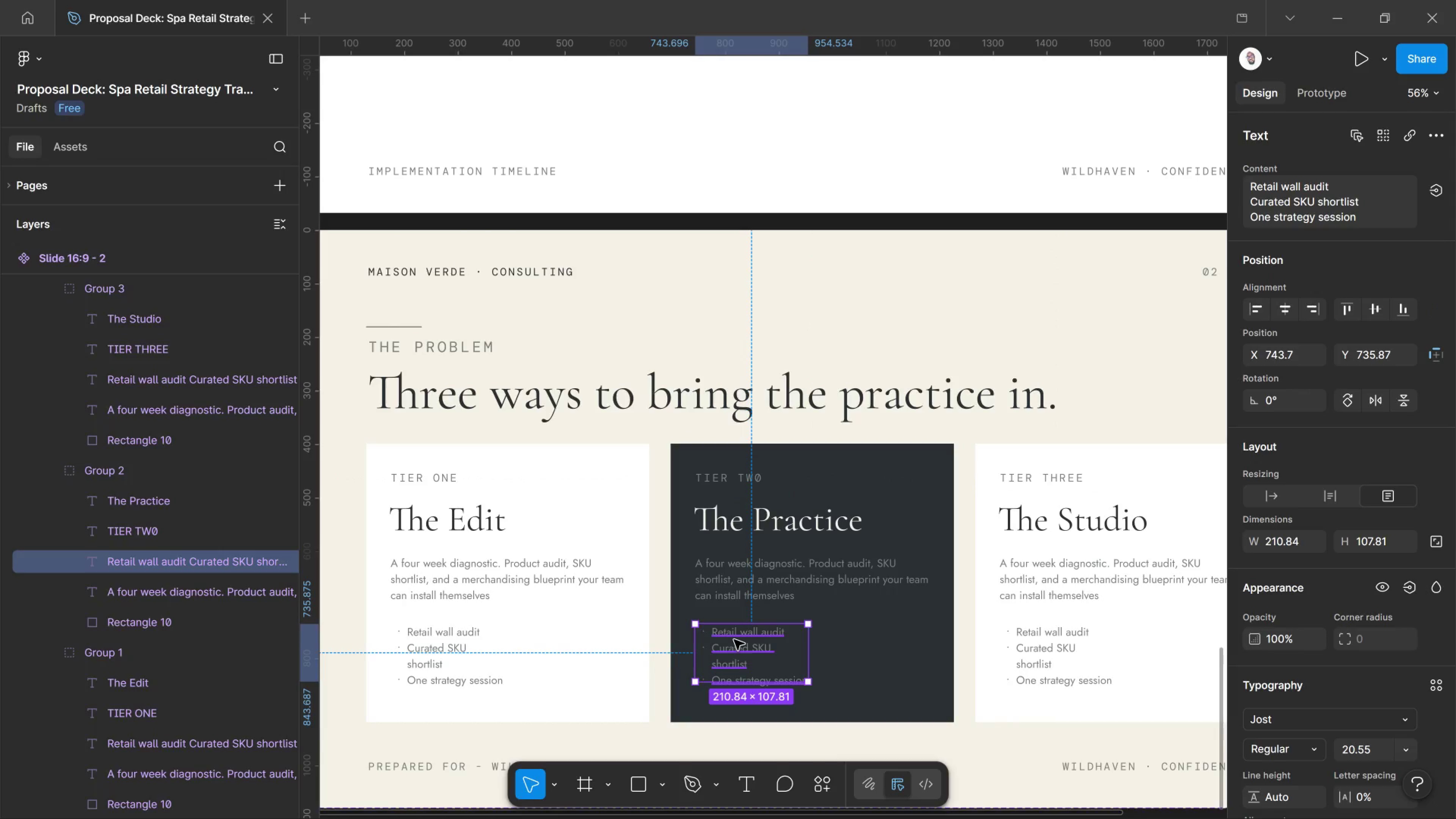 
double_click([734, 640])
 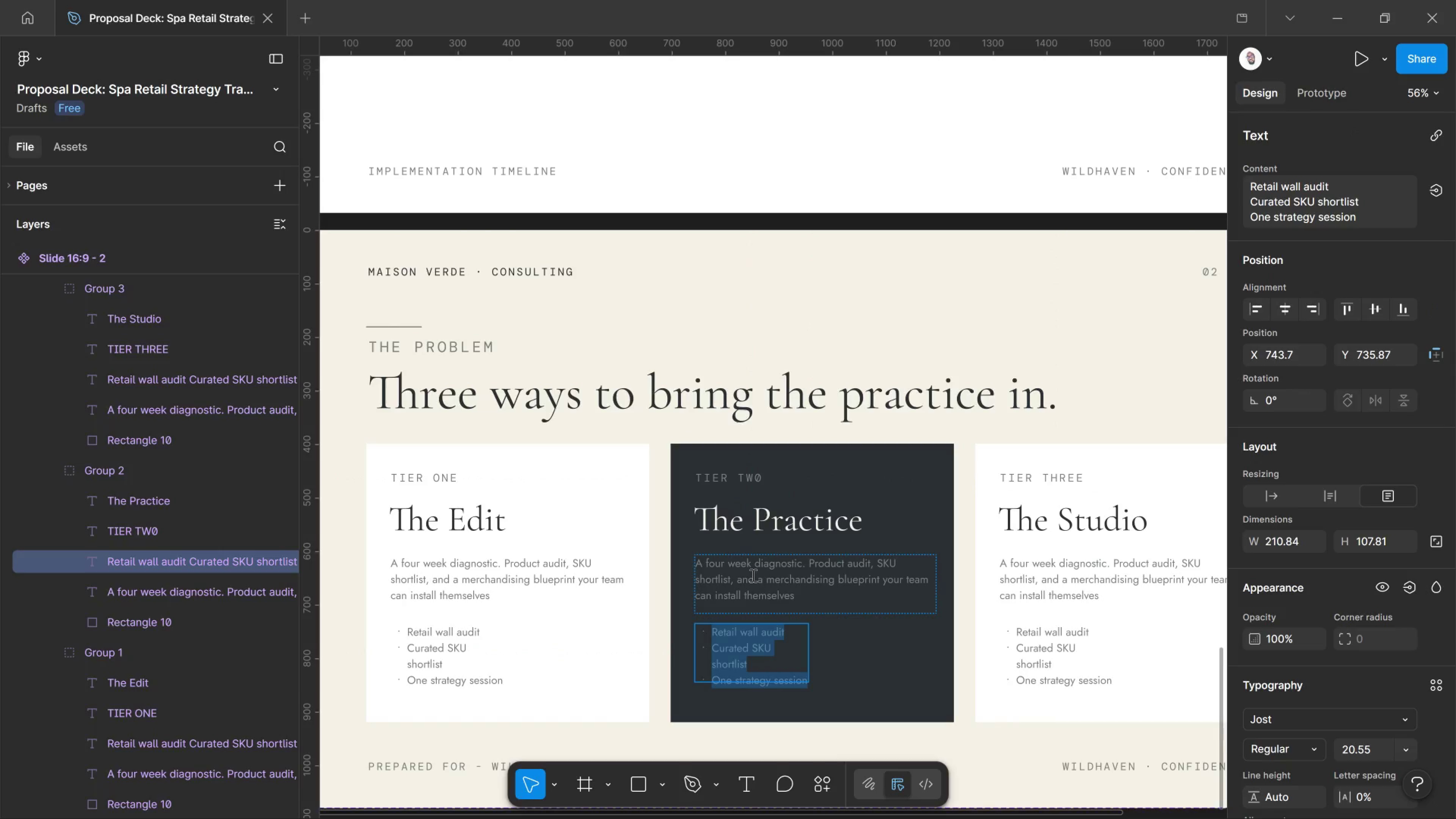 
type(Everything in The Edith)
 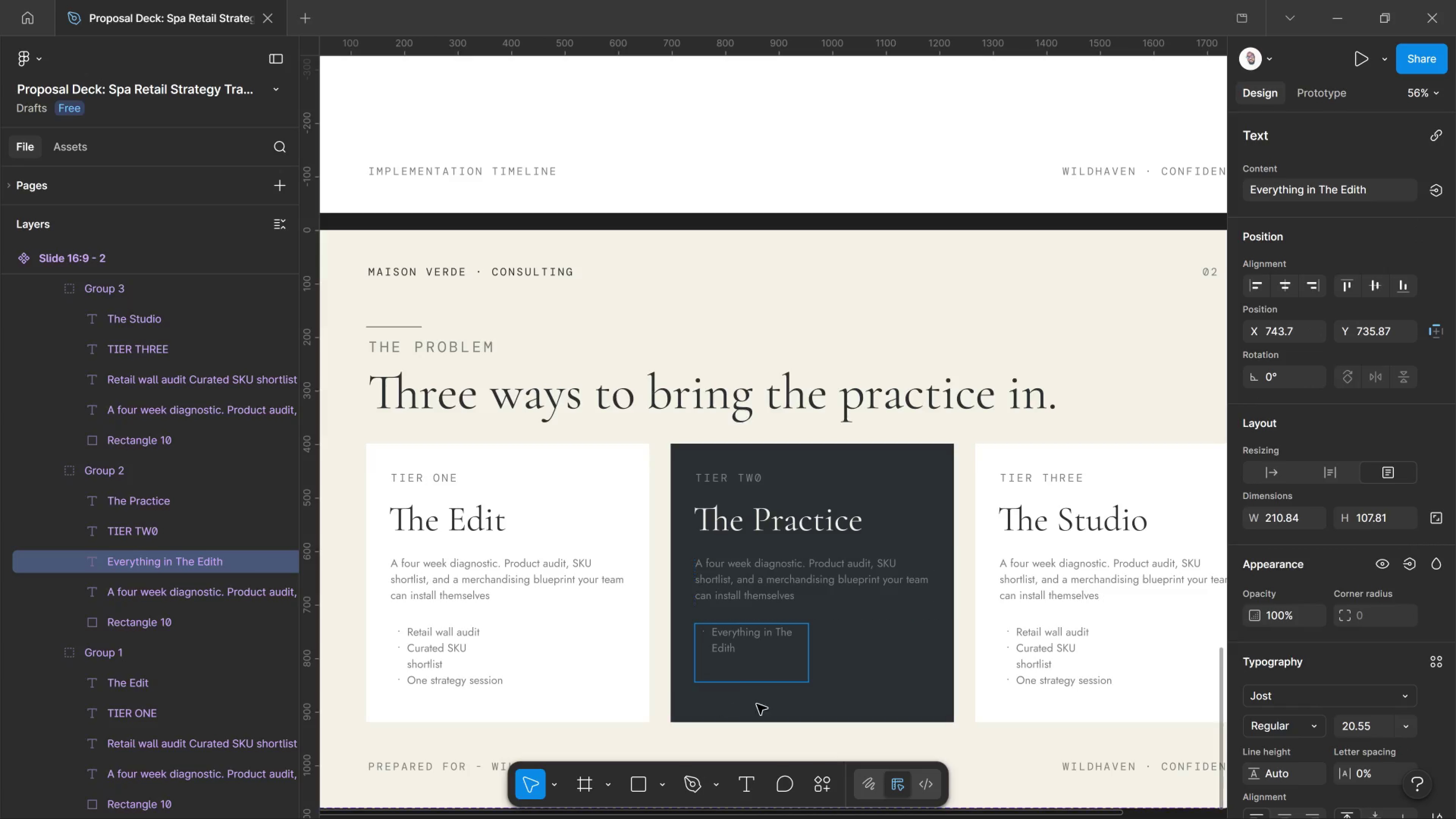 
left_click([848, 671])
 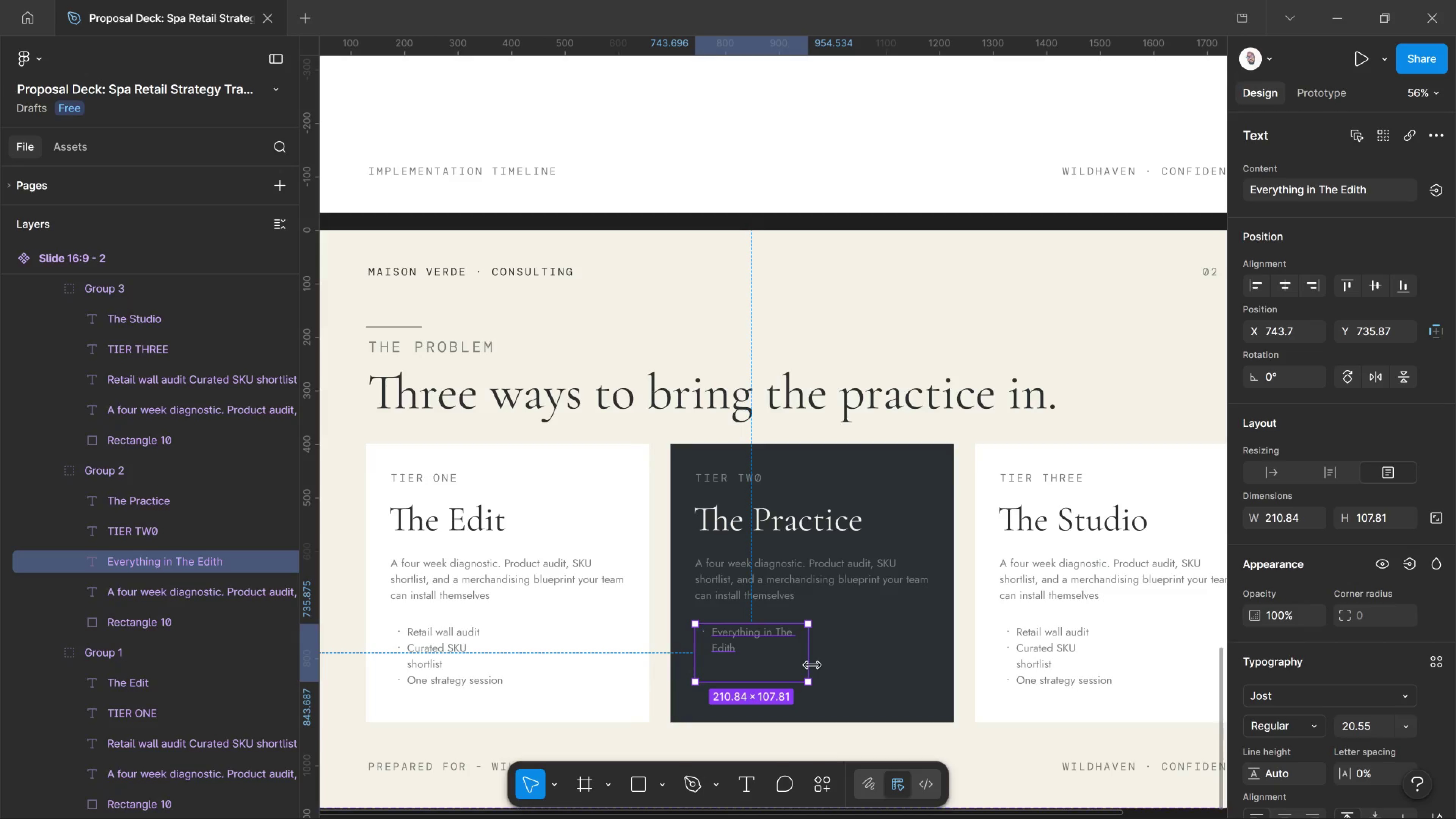 
left_click_drag(start_coordinate=[810, 665], to_coordinate=[894, 662])
 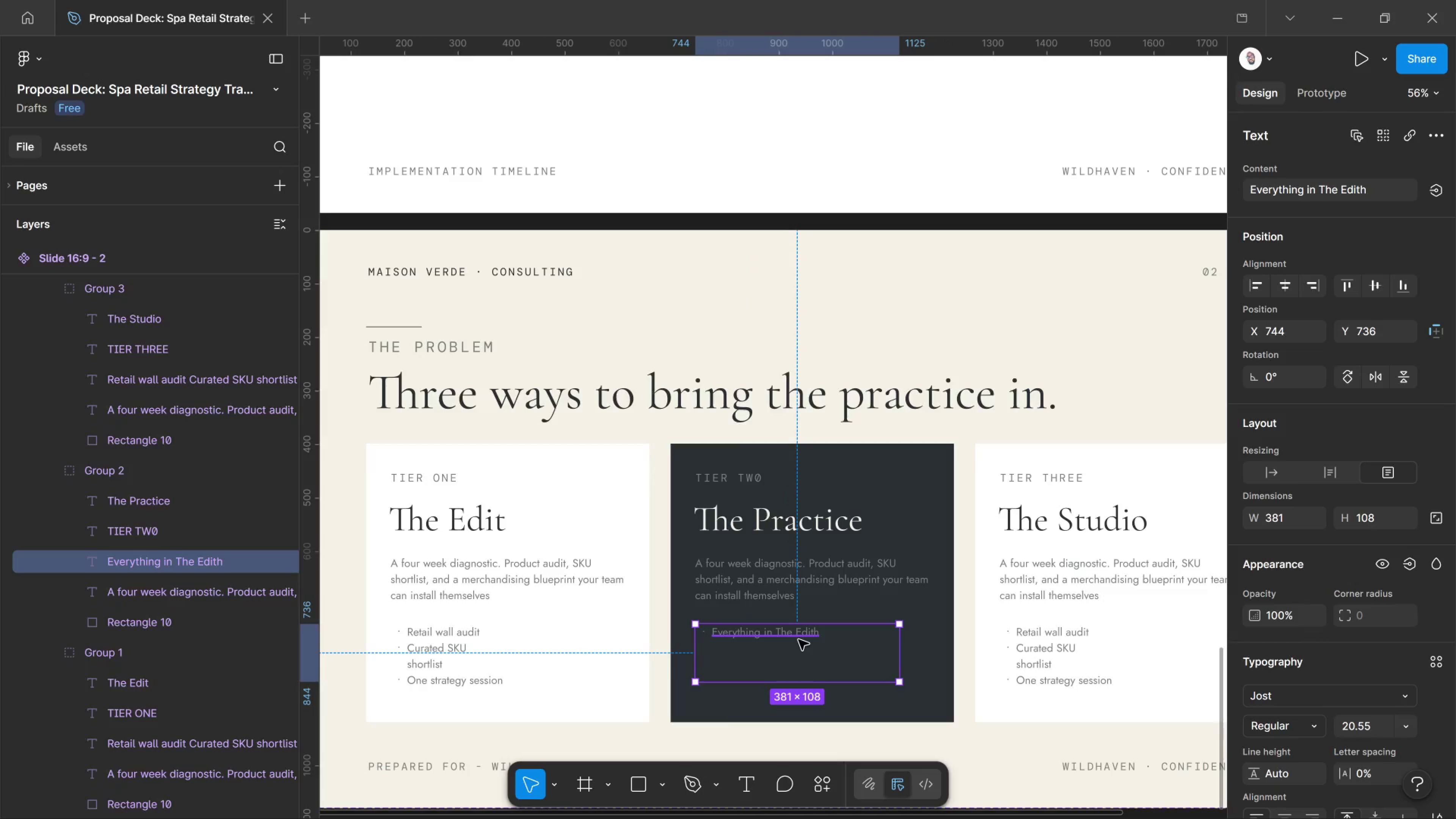 
double_click([799, 640])
 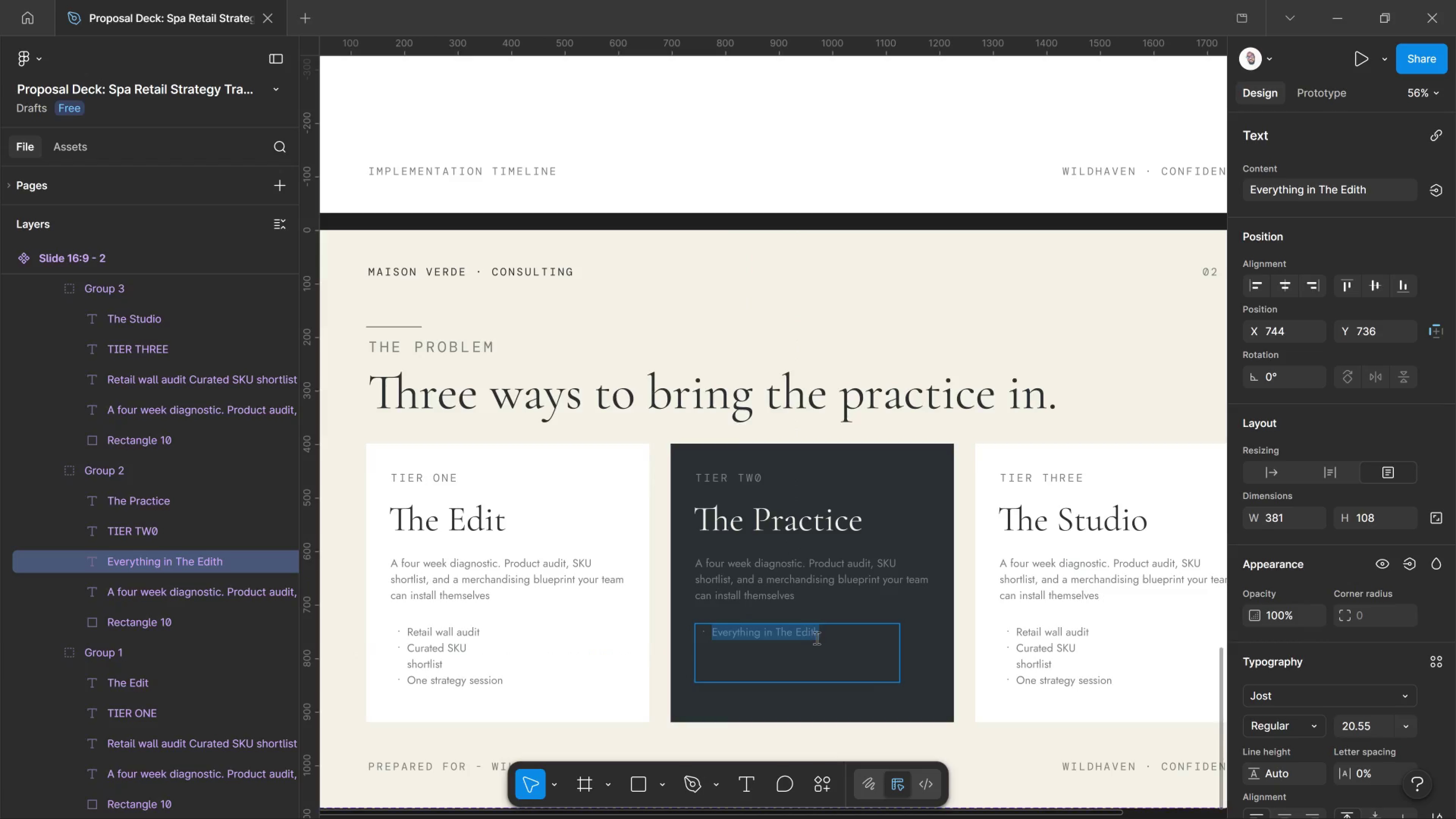 
left_click([816, 638])
 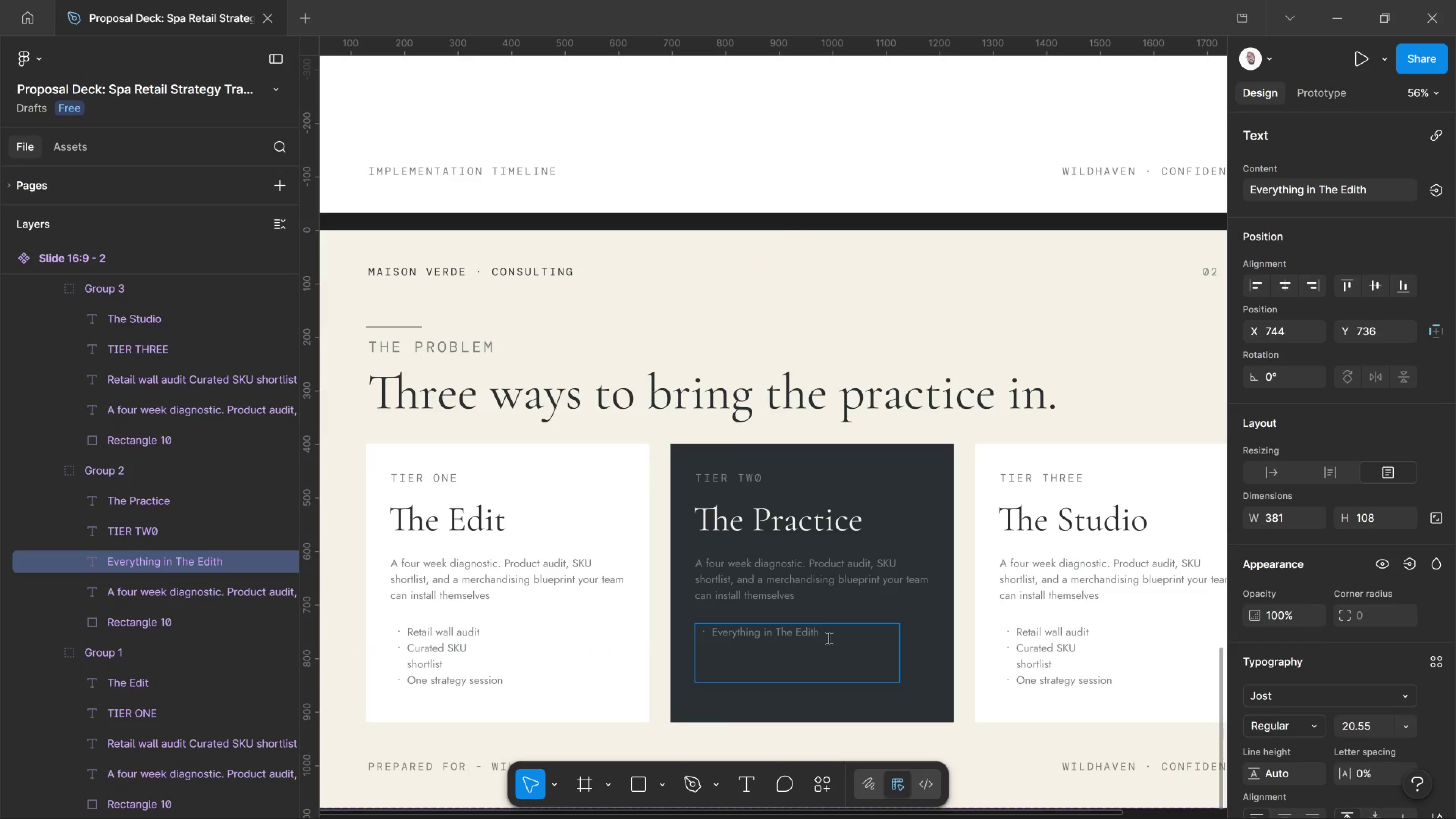 
left_click([828, 638])
 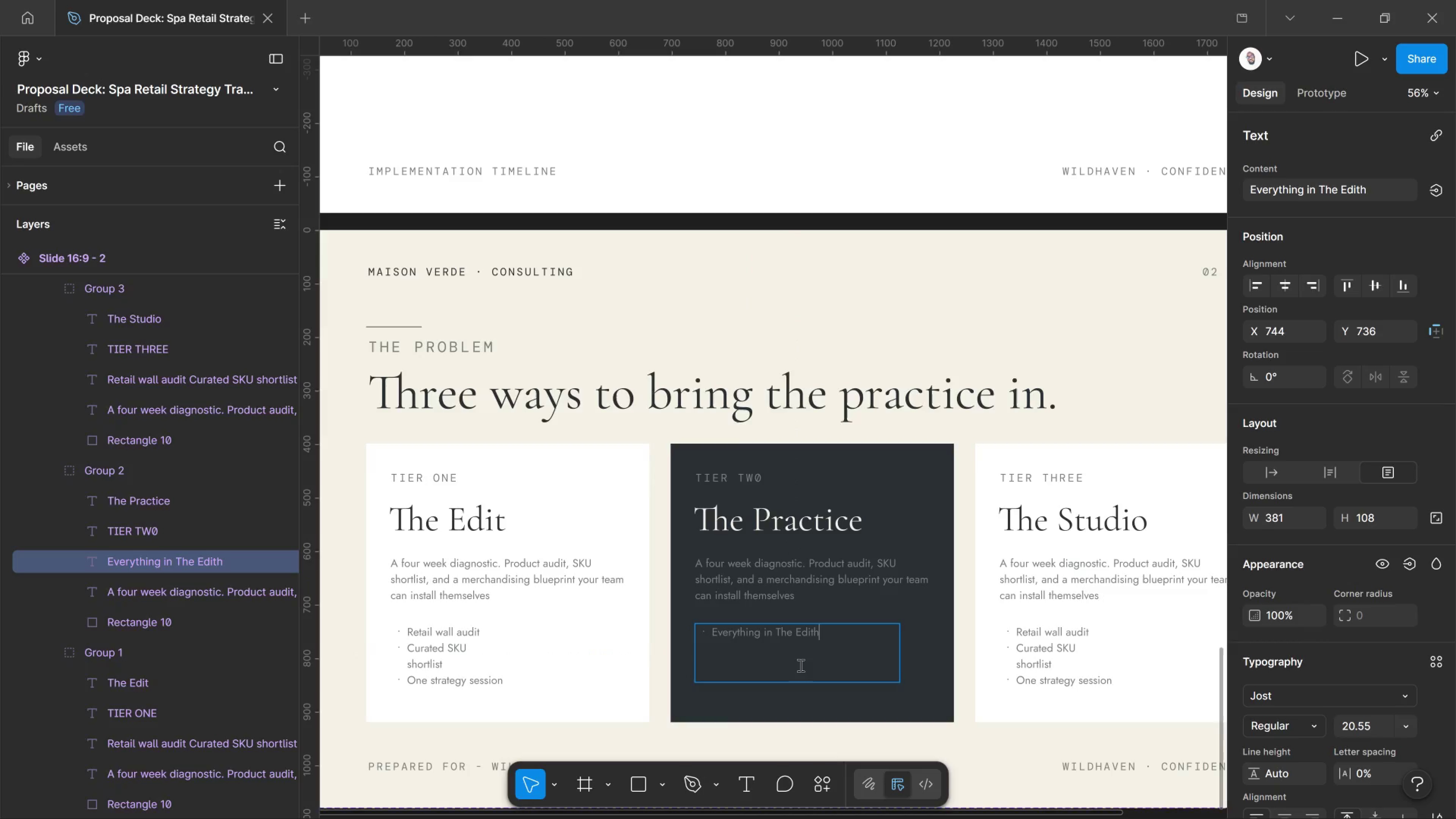 
key(Enter)
 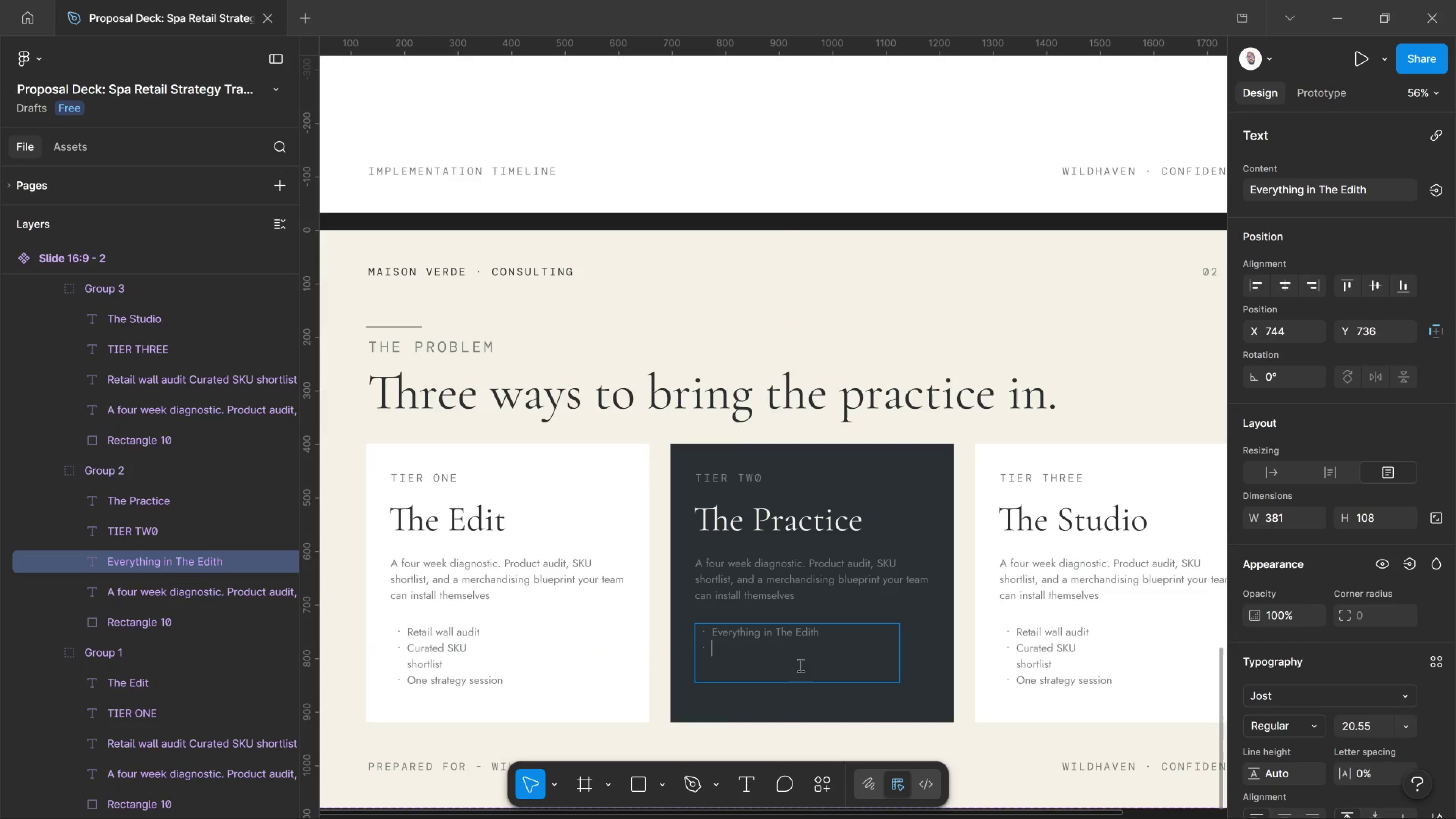 
type(Therapist scriptim)
key(Backspace)
type(ng clinic)
 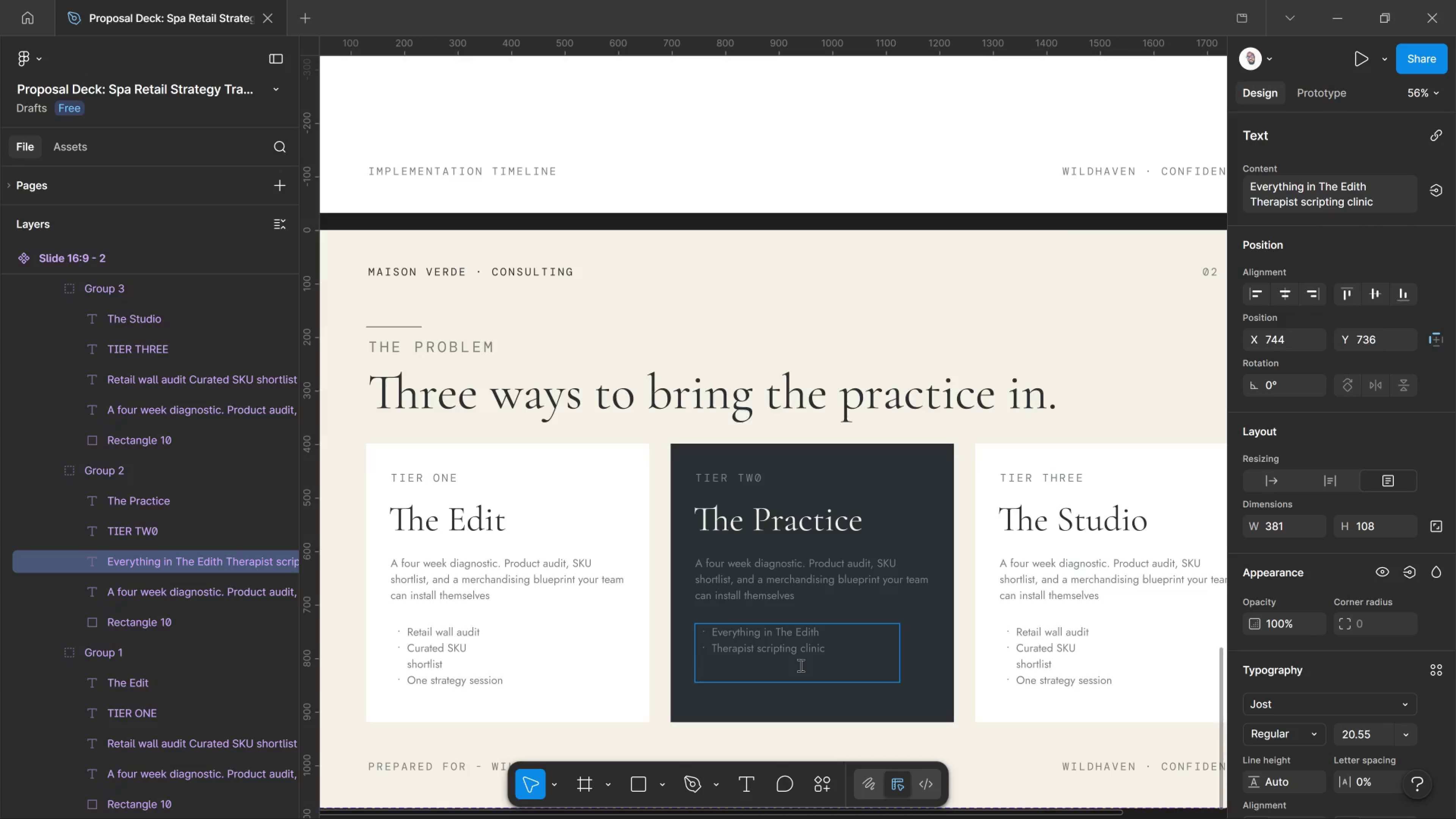 
key(Enter)
 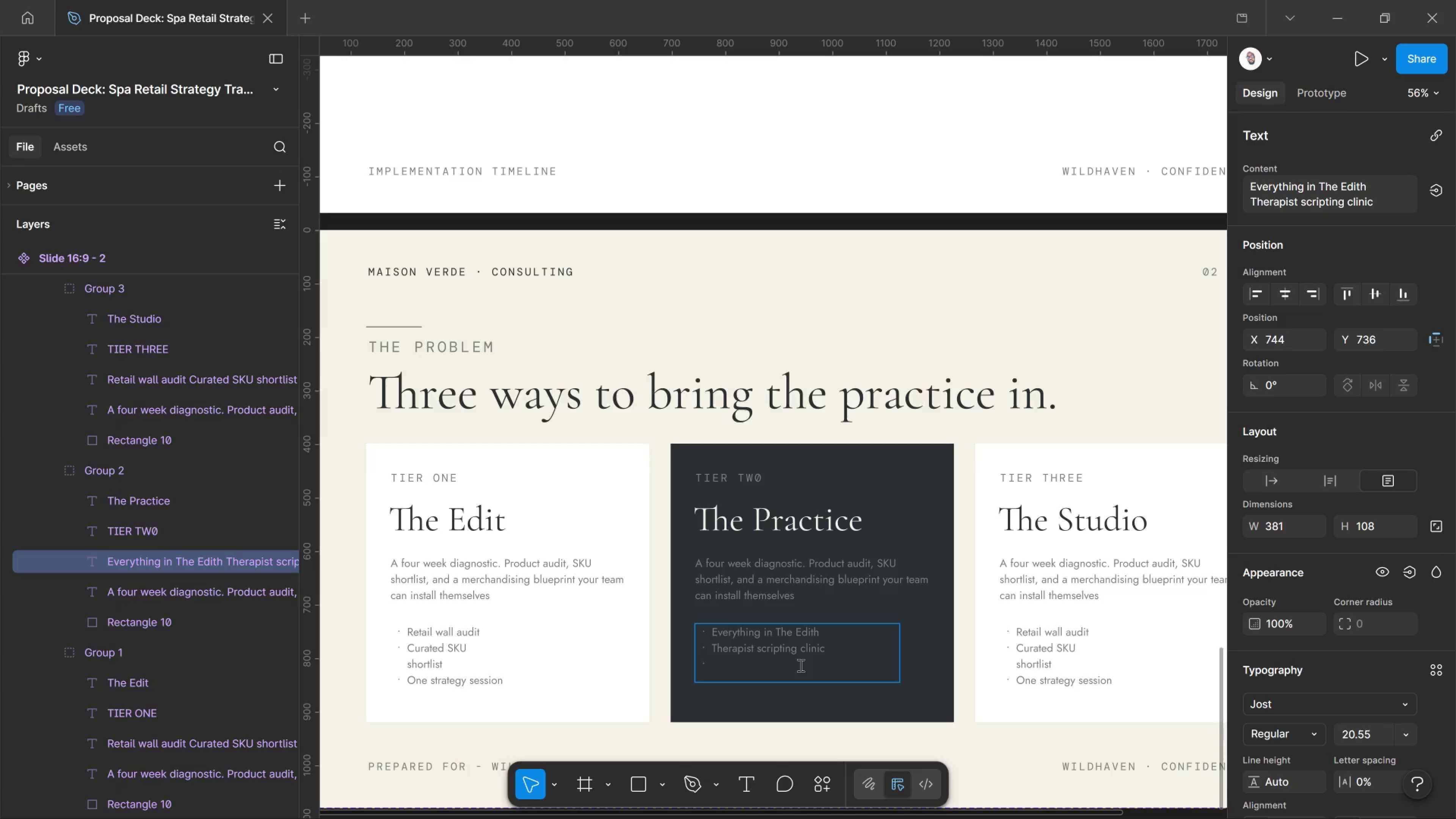 
type(Post)
key(Tab)
key(Tab)
 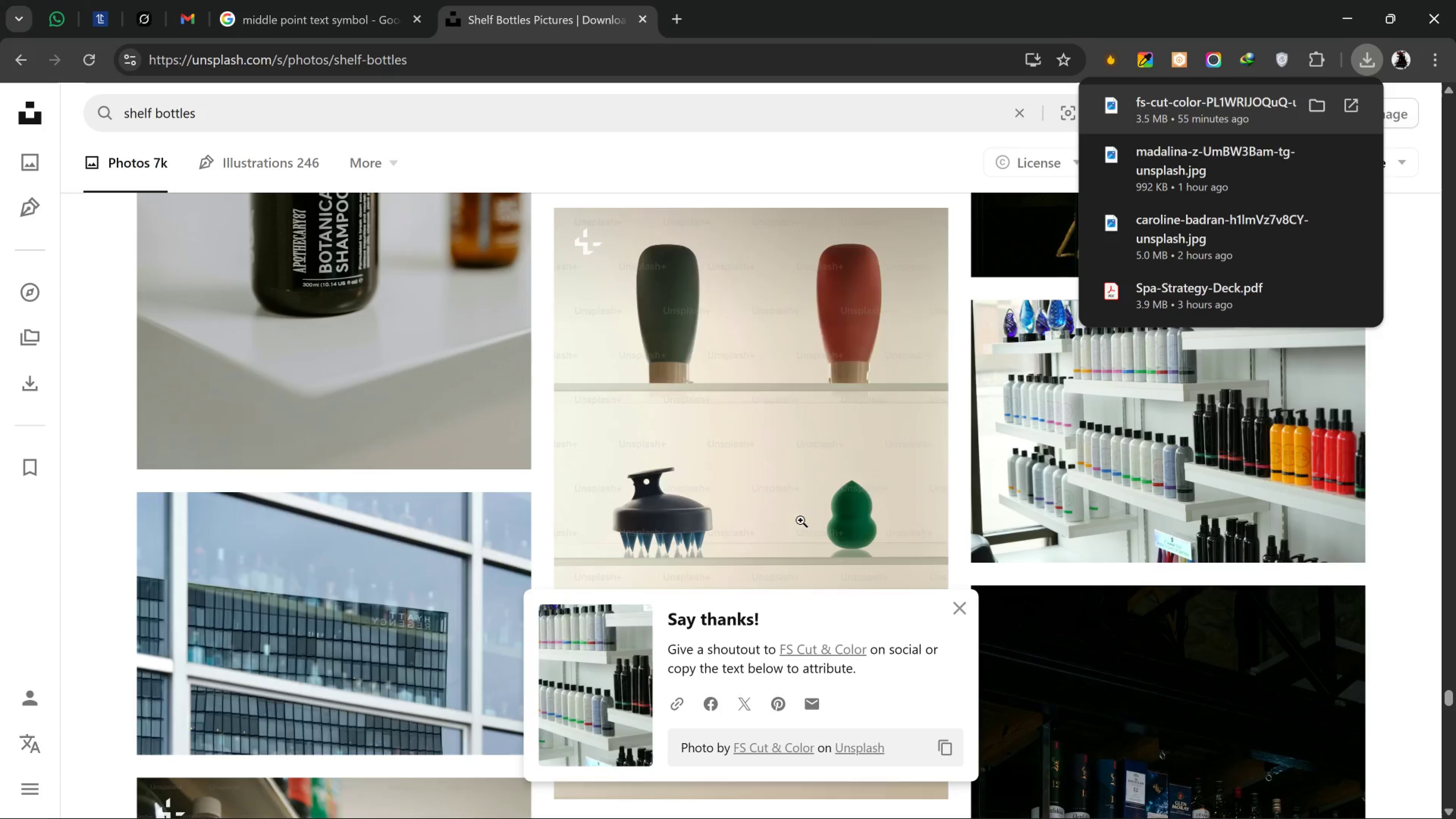 
hold_key(key=AltLeft, duration=1.3)
 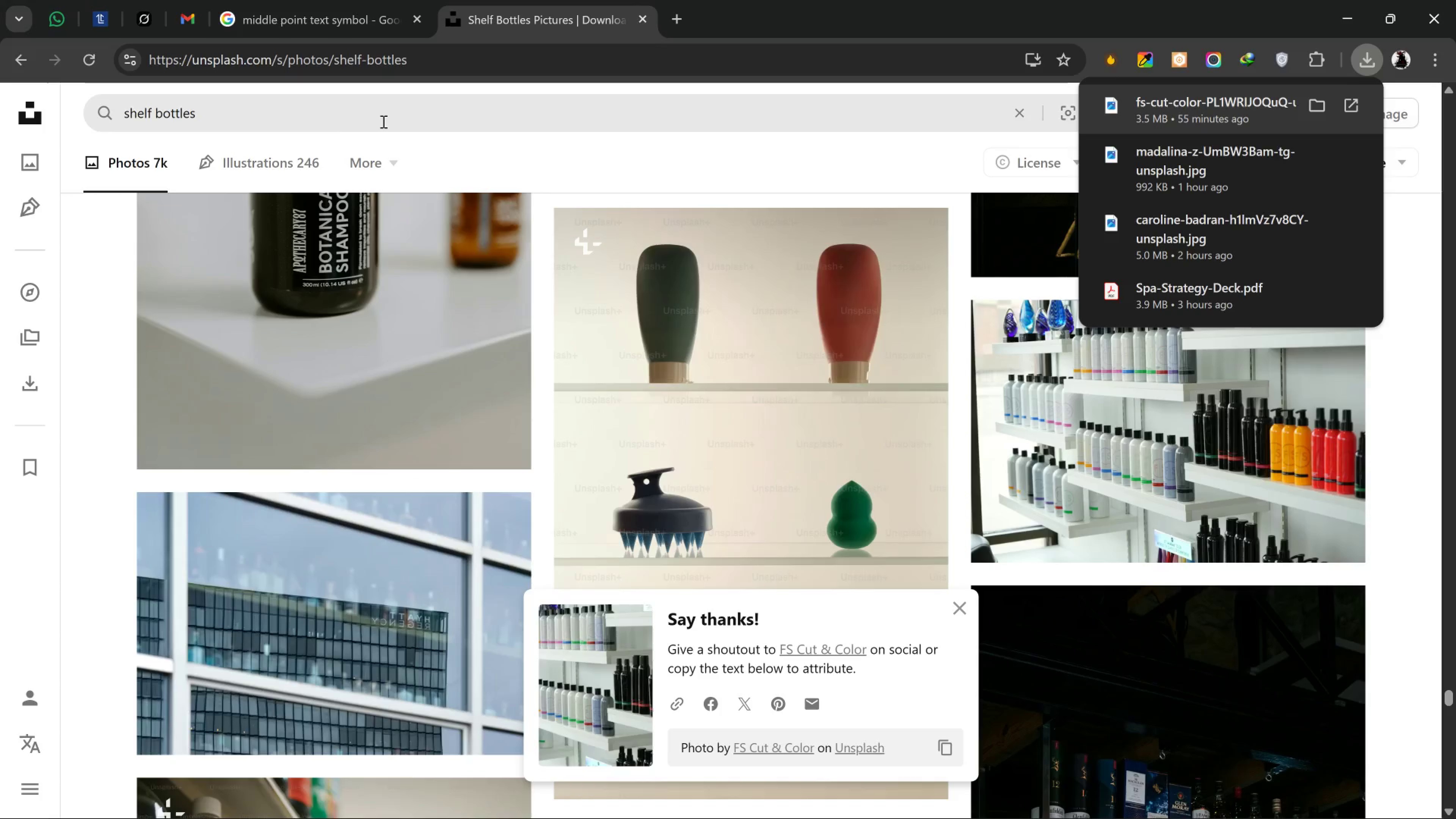 
left_click_drag(start_coordinate=[377, 114], to_coordinate=[156, 130])
 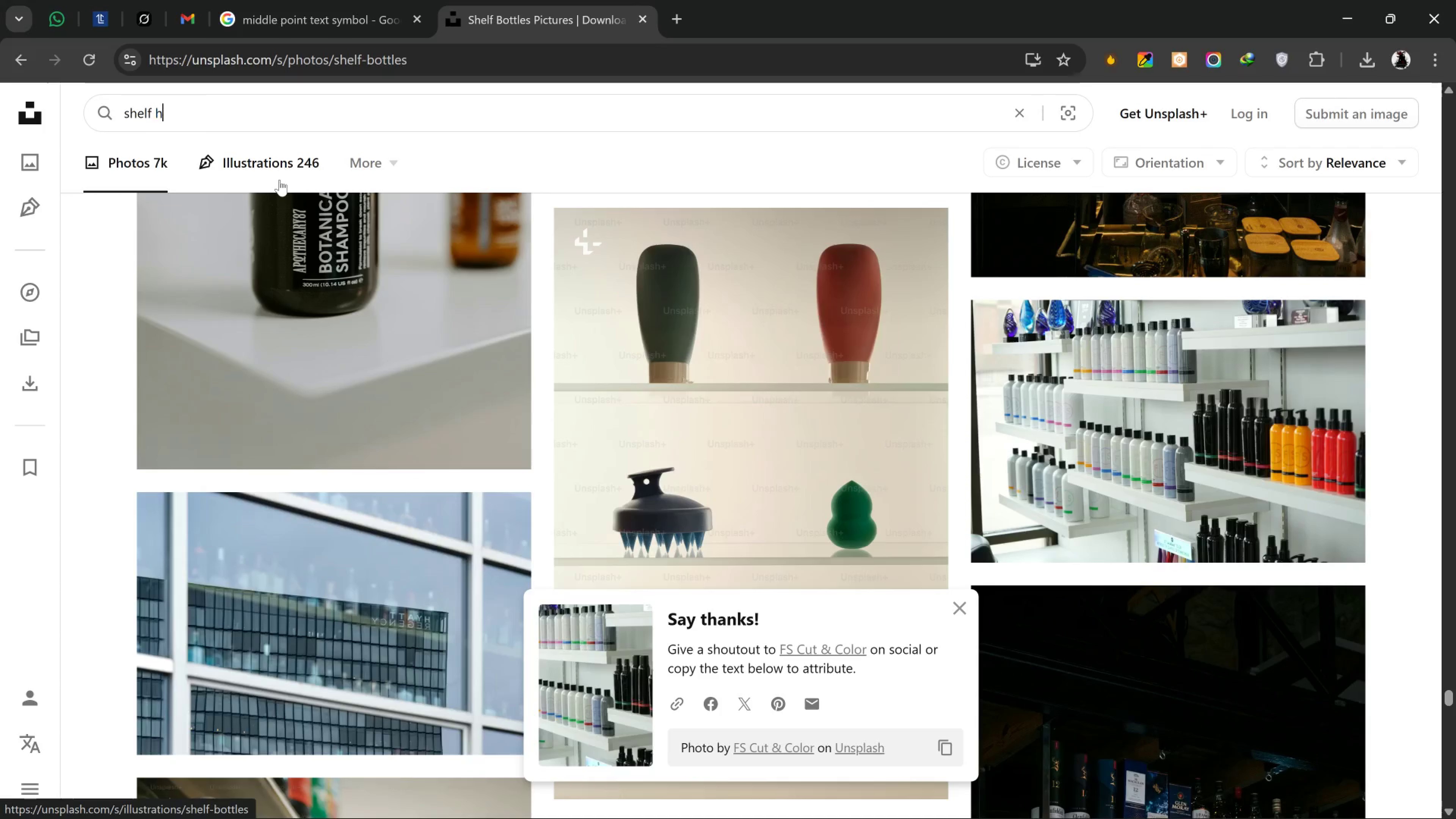 
type(herbs)
 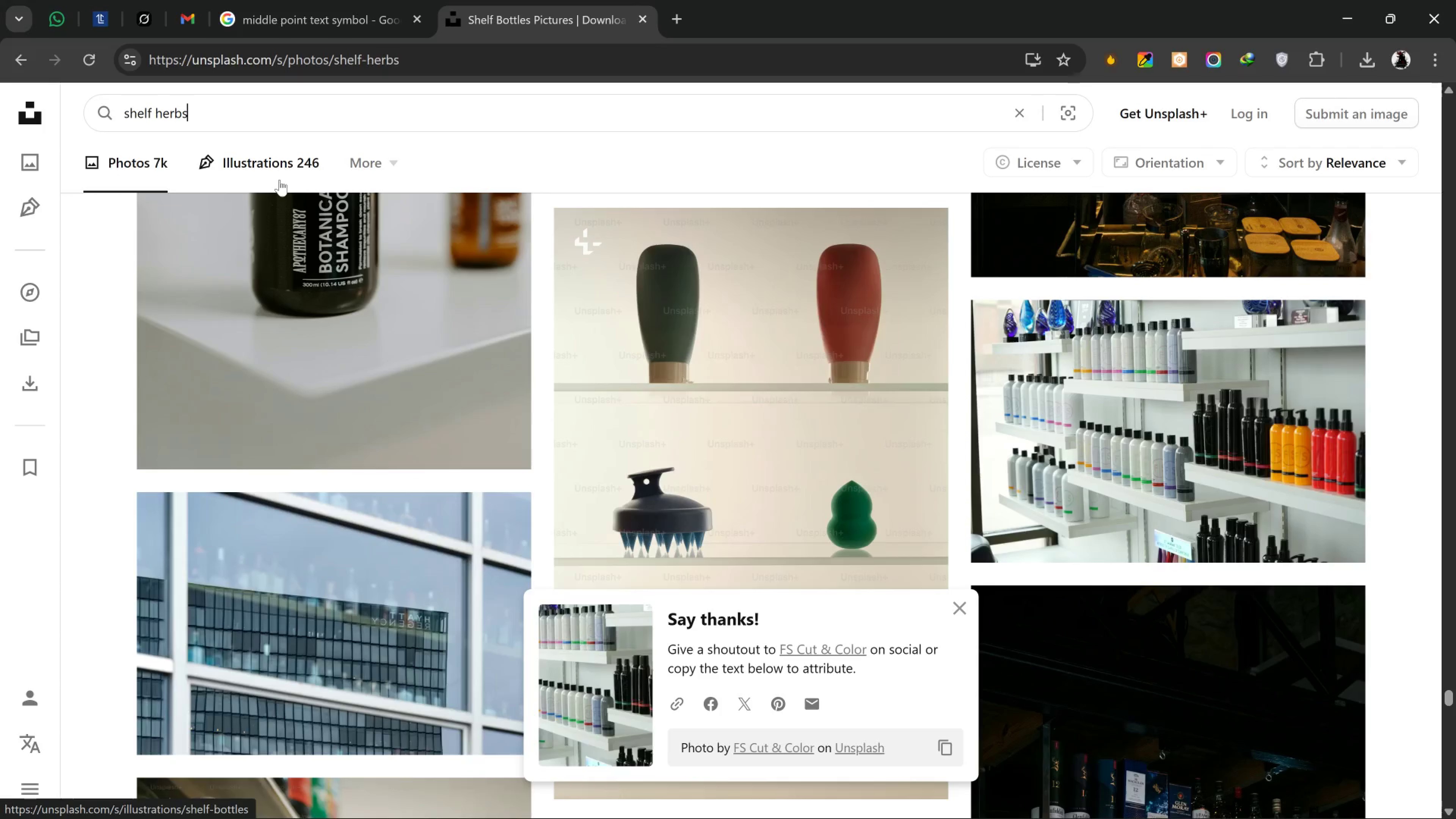 
key(Enter)
 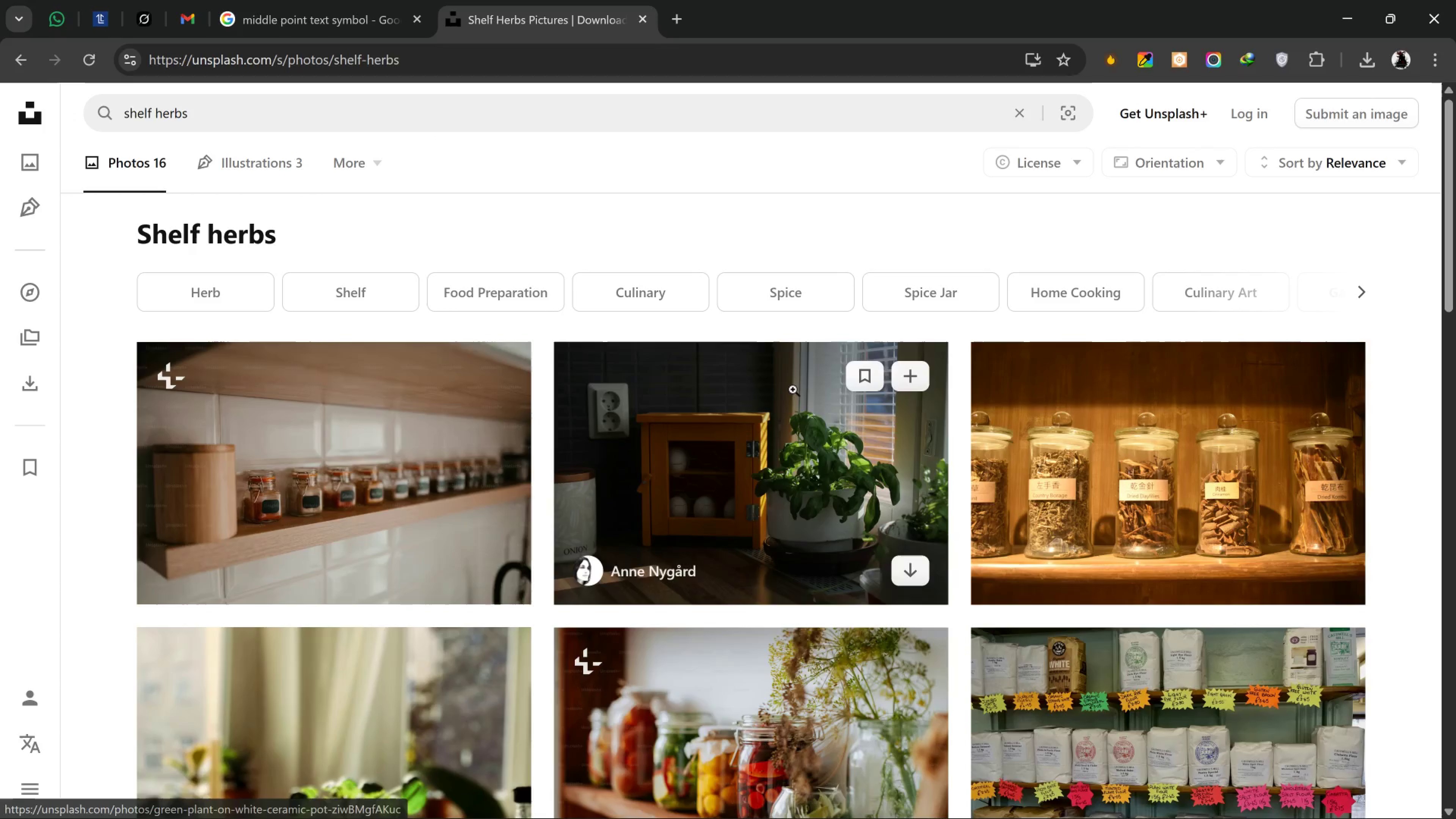 
scroll: coordinate [836, 412], scroll_direction: down, amount: 18.0
 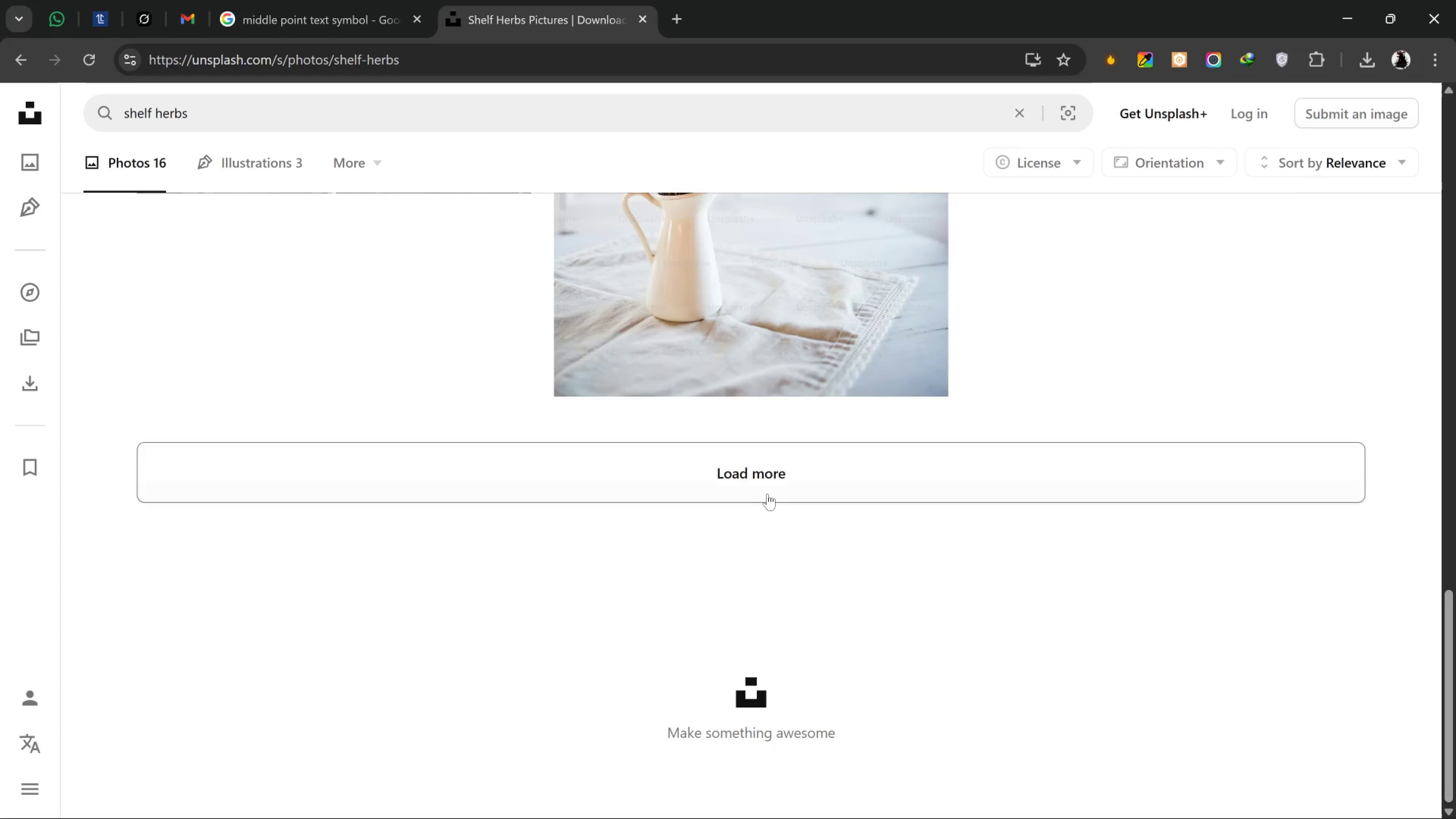 
left_click([766, 494])
 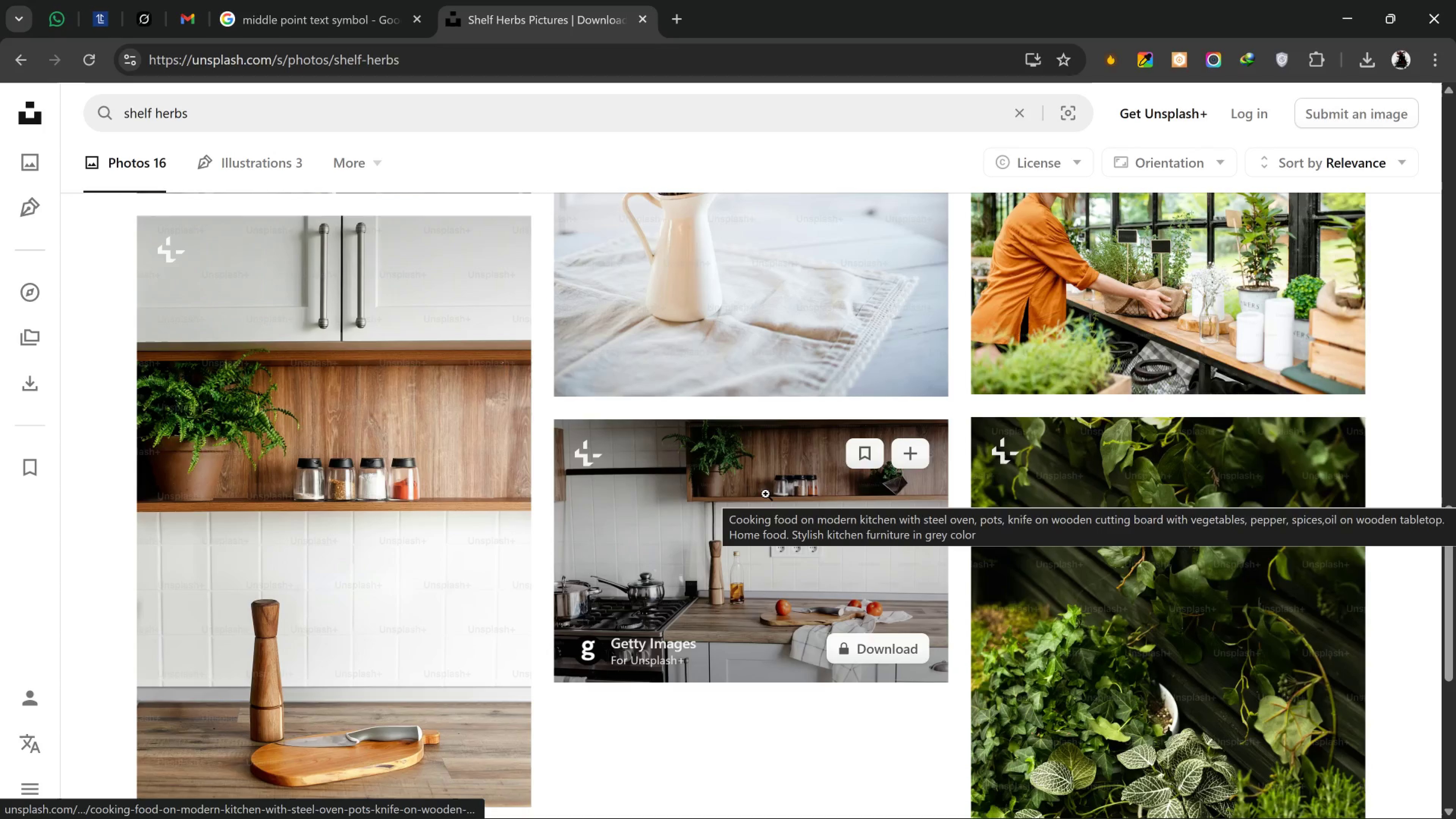 
scroll: coordinate [773, 496], scroll_direction: down, amount: 6.0
 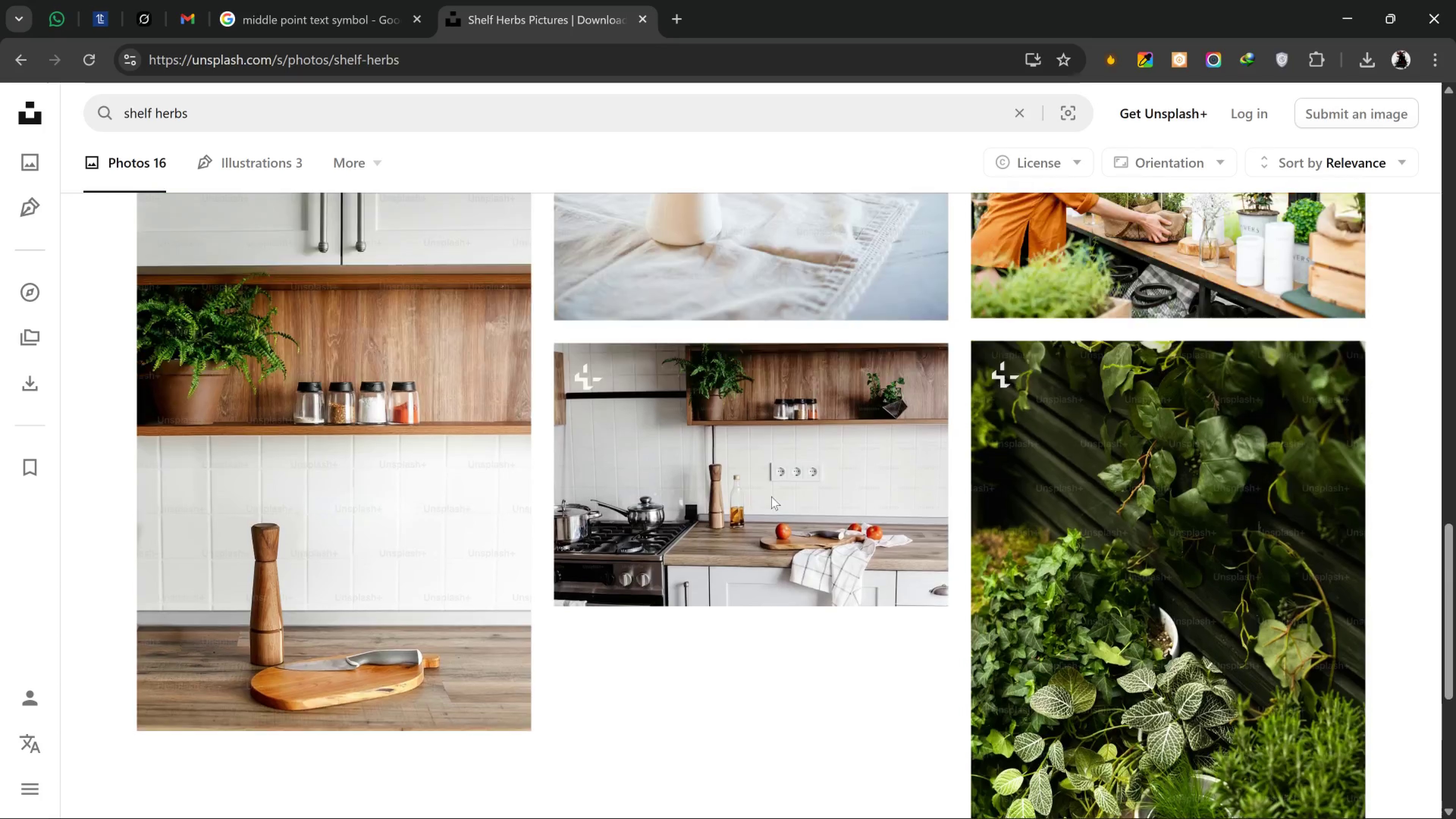 
scroll: coordinate [674, 266], scroll_direction: up, amount: 4.0
 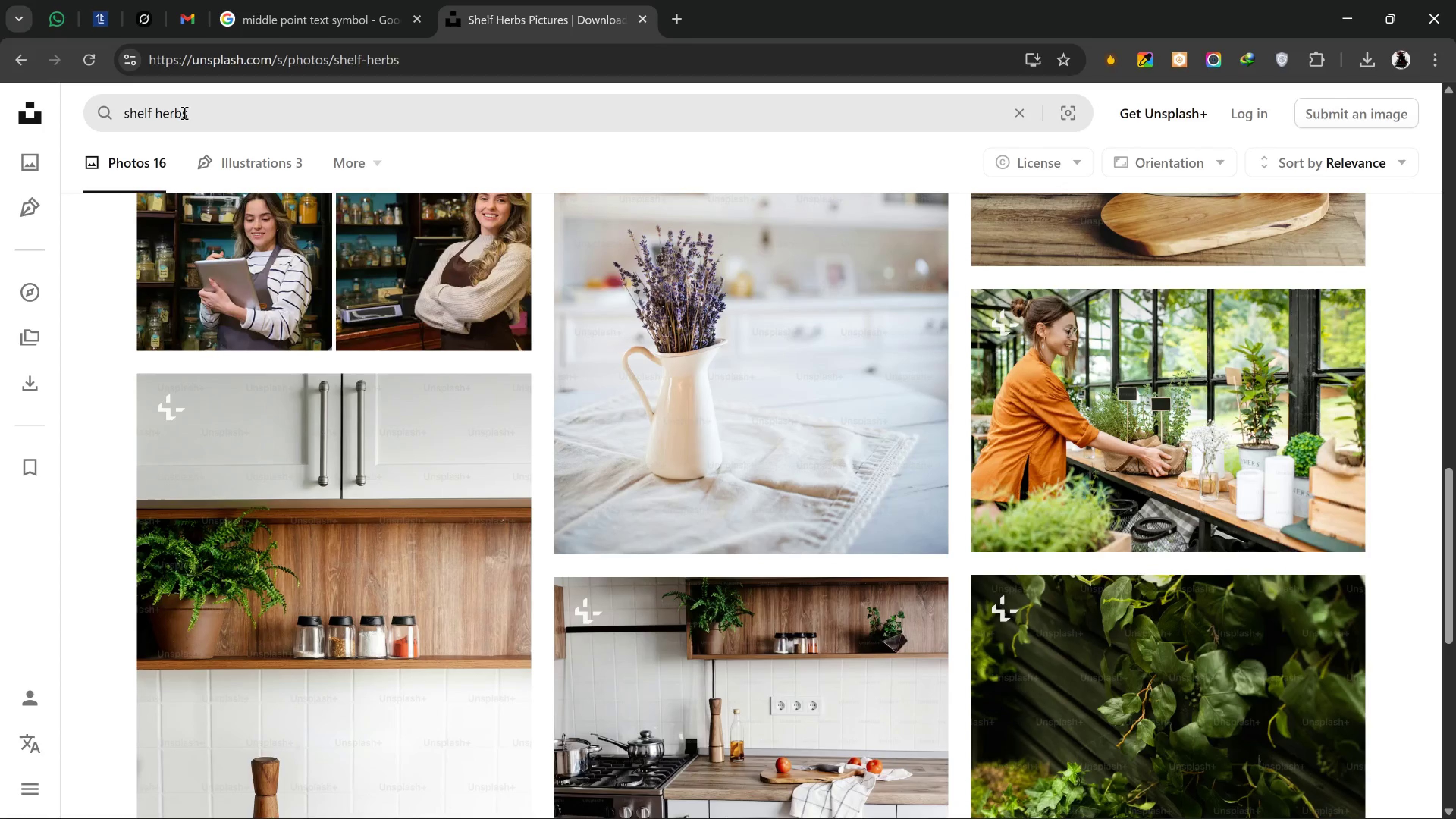 
left_click([184, 113])
 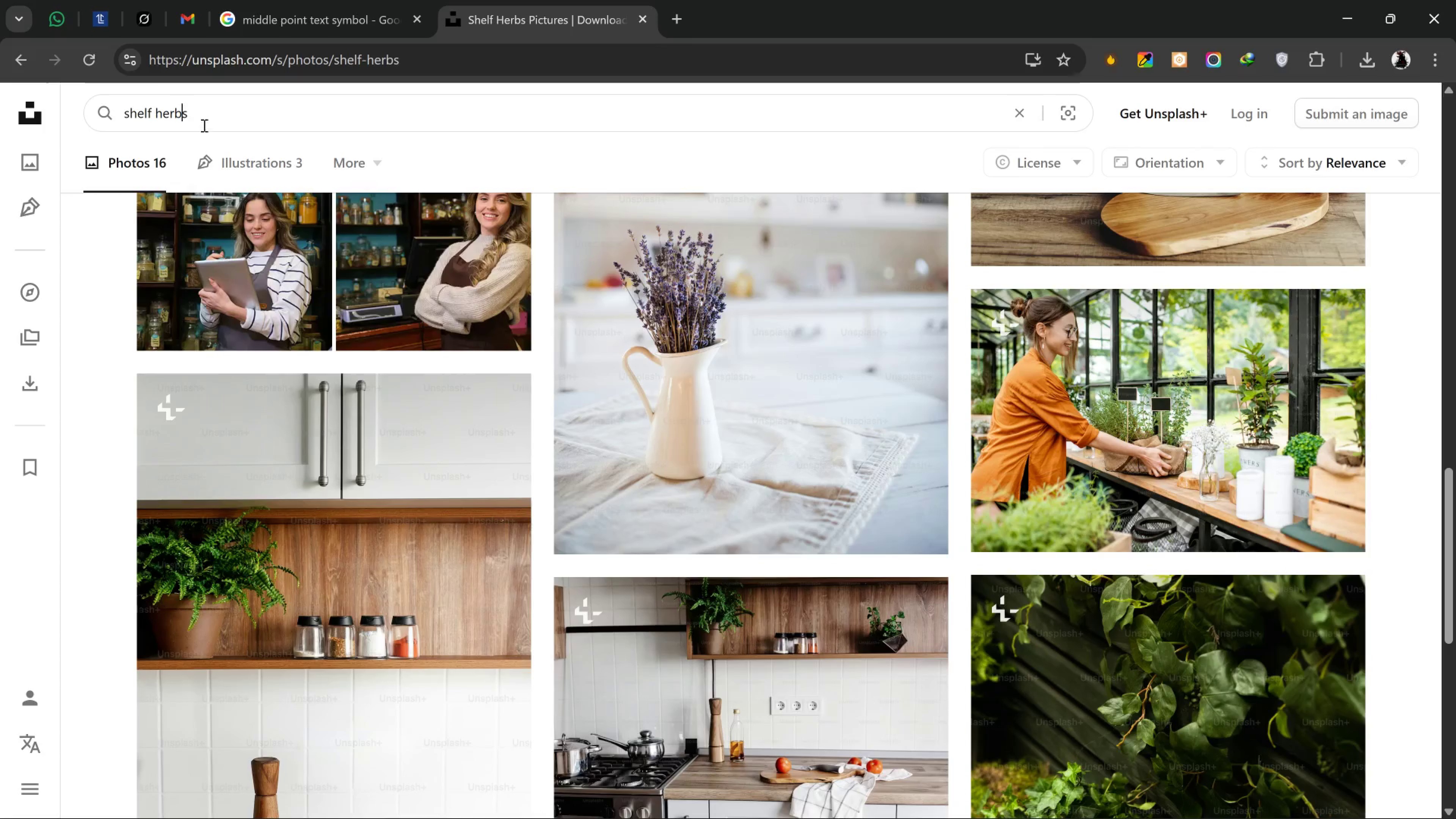 
left_click_drag(start_coordinate=[202, 123], to_coordinate=[155, 116])
 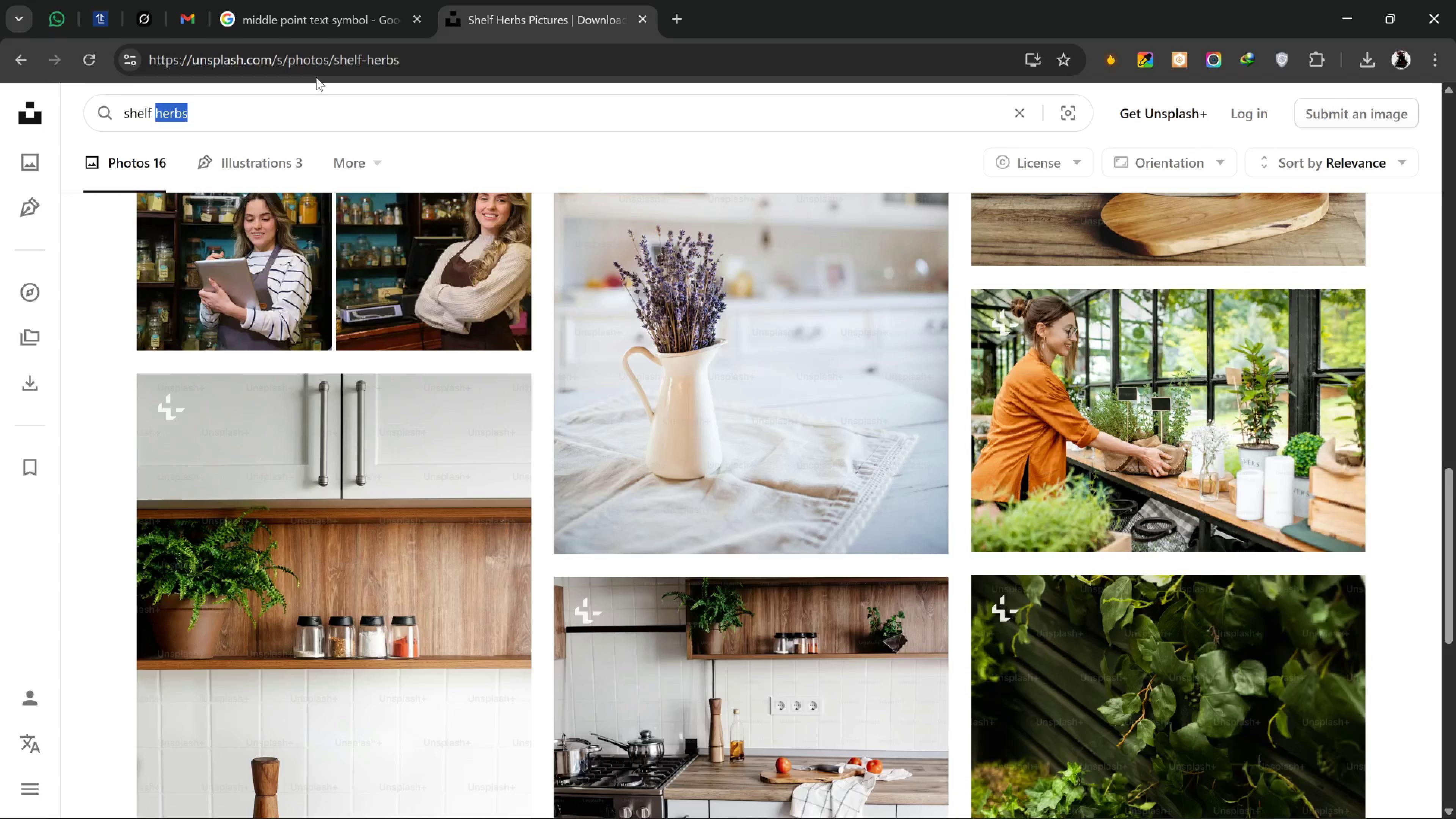 
type(meds)
 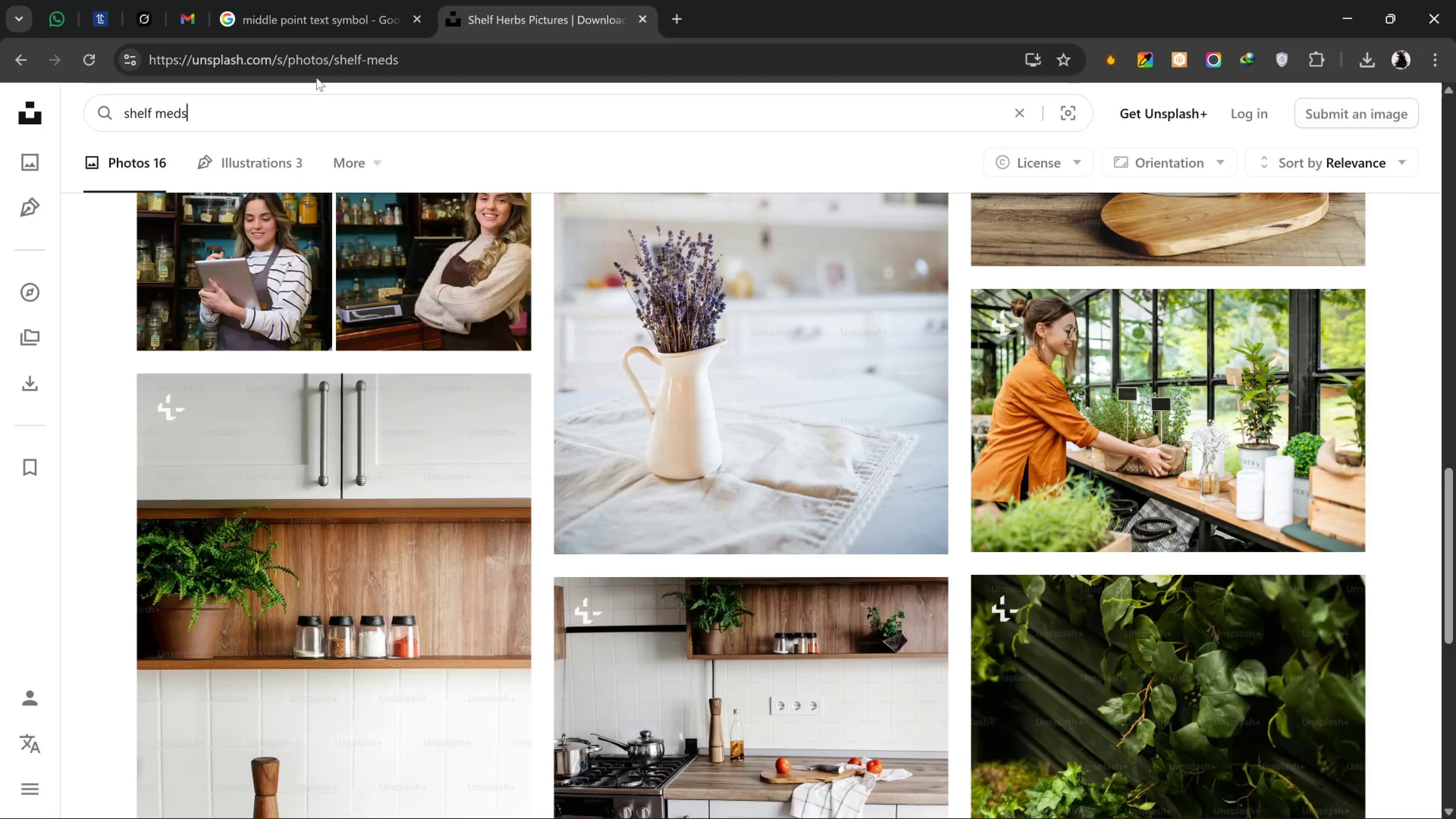 
key(Enter)
 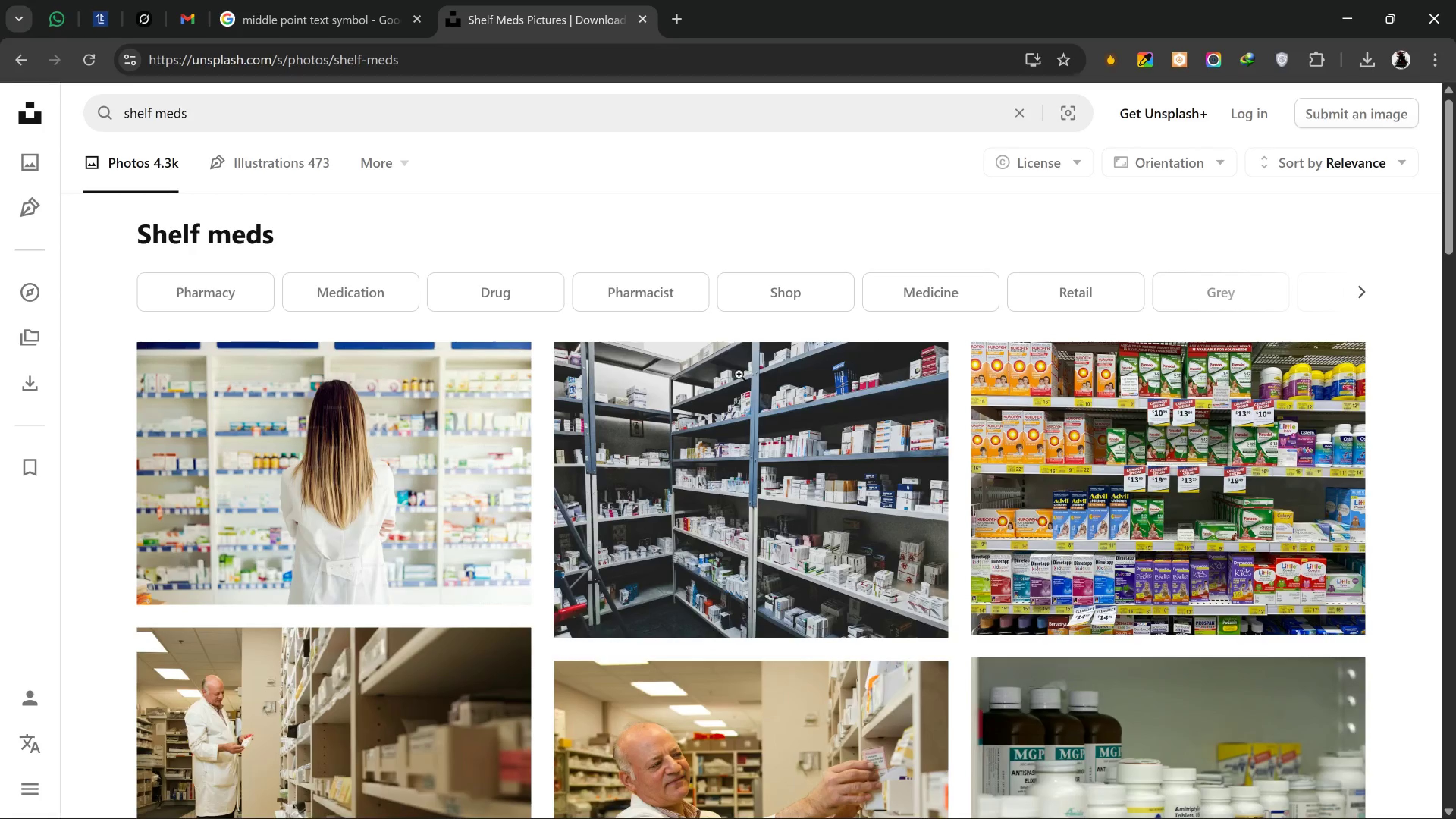 
scroll: coordinate [549, 654], scroll_direction: down, amount: 26.0
 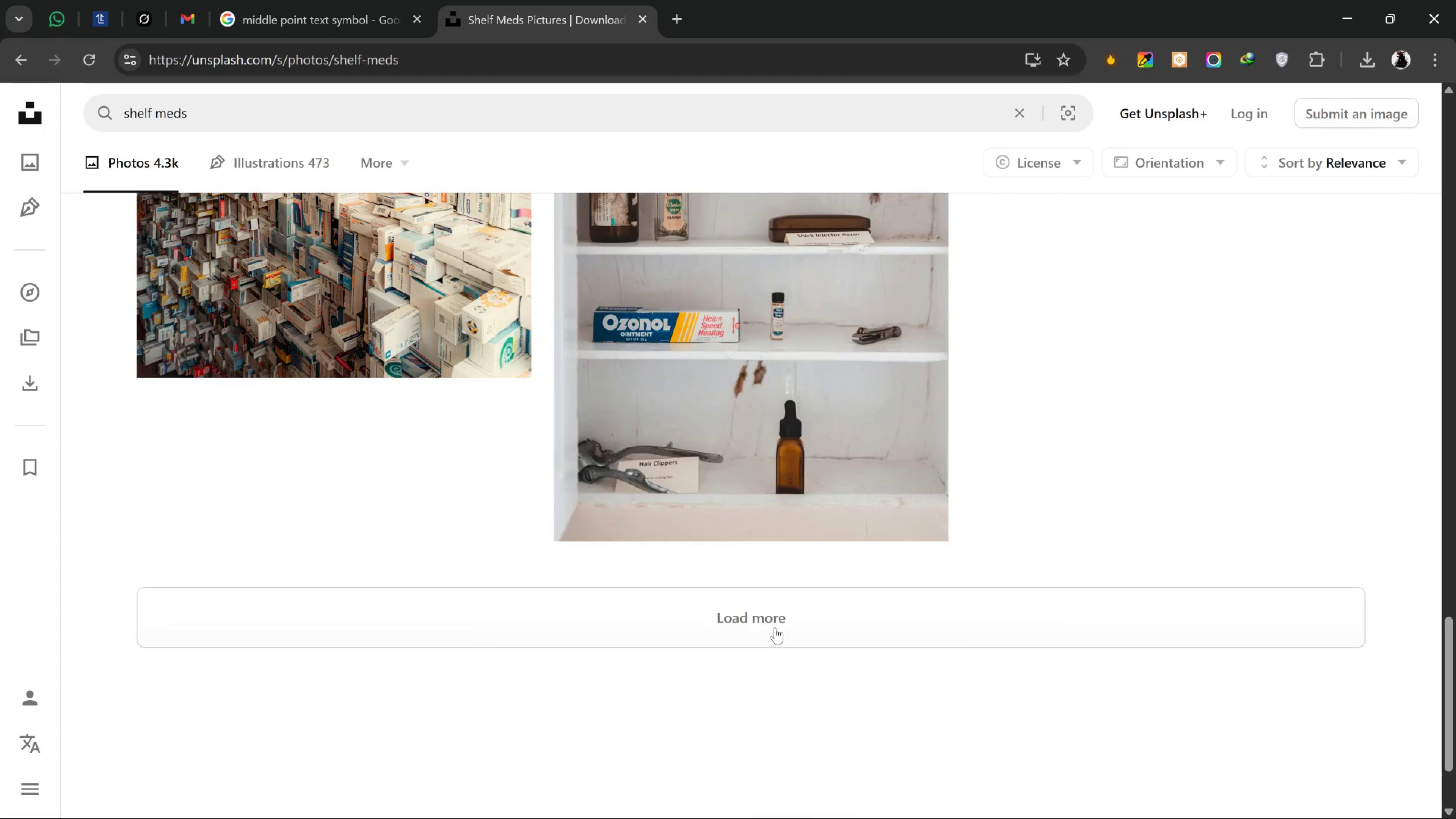 
left_click([775, 628])
 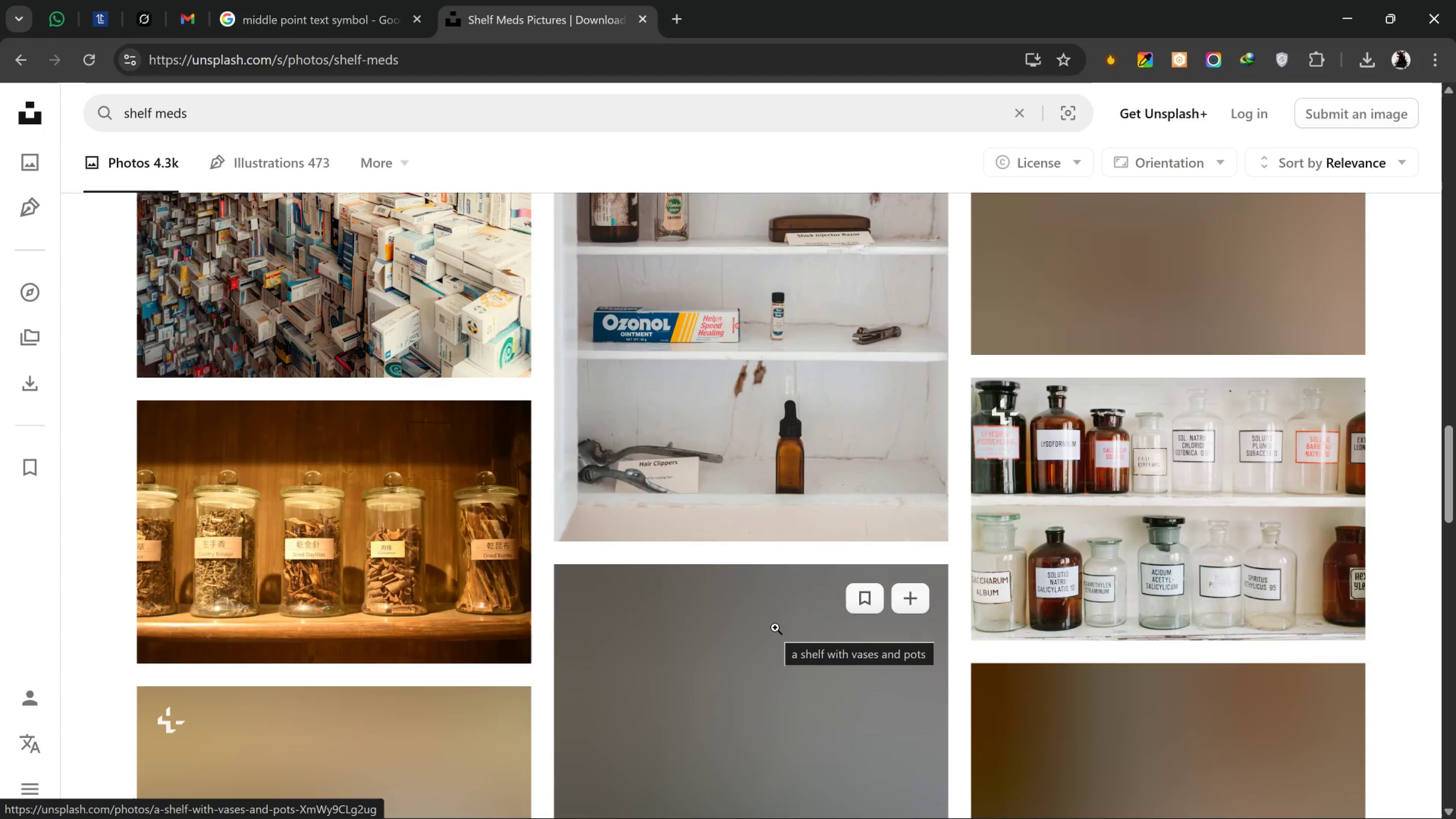 
scroll: coordinate [1001, 573], scroll_direction: down, amount: 21.0
 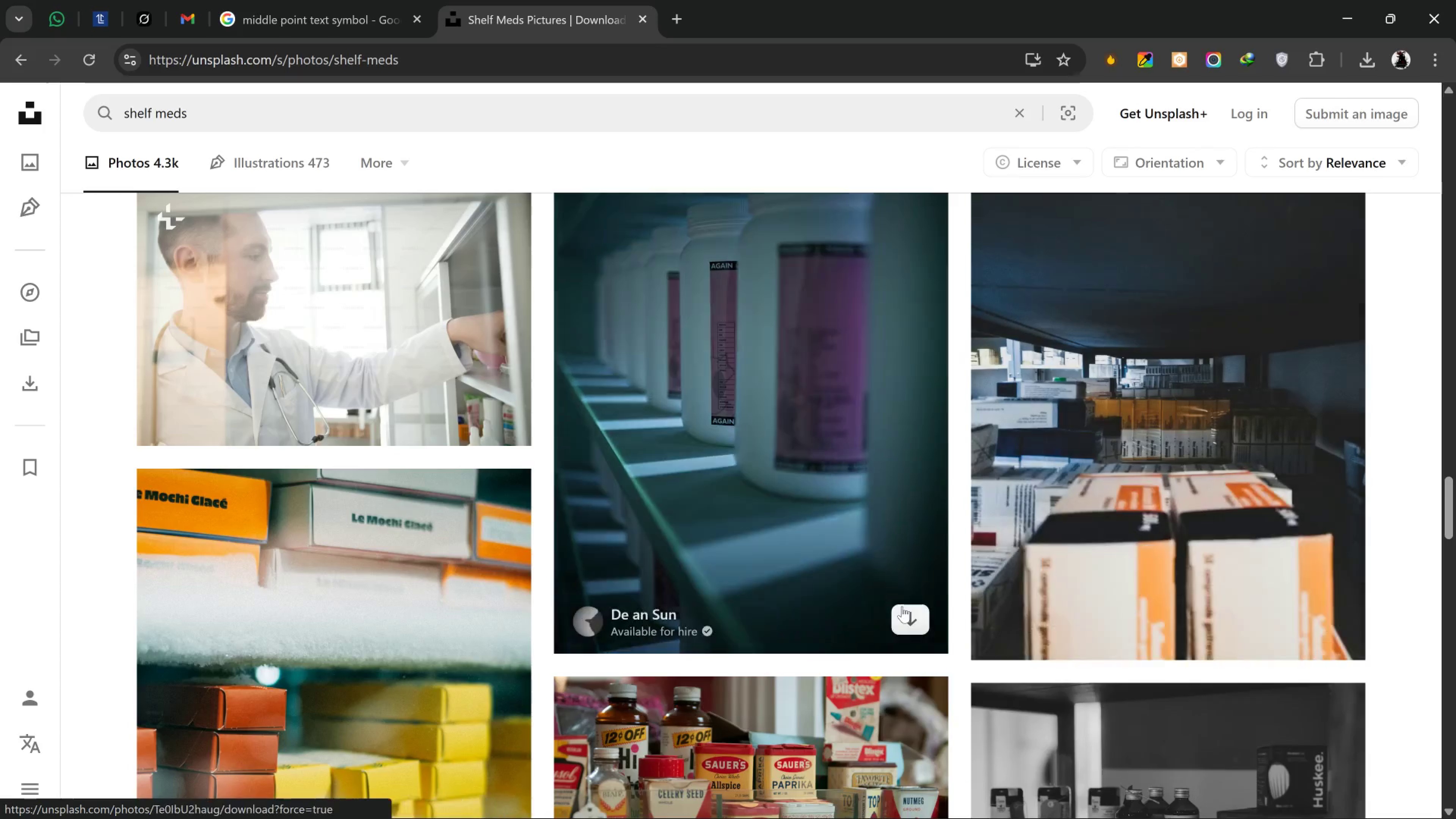 
scroll: coordinate [906, 611], scroll_direction: down, amount: 5.0
 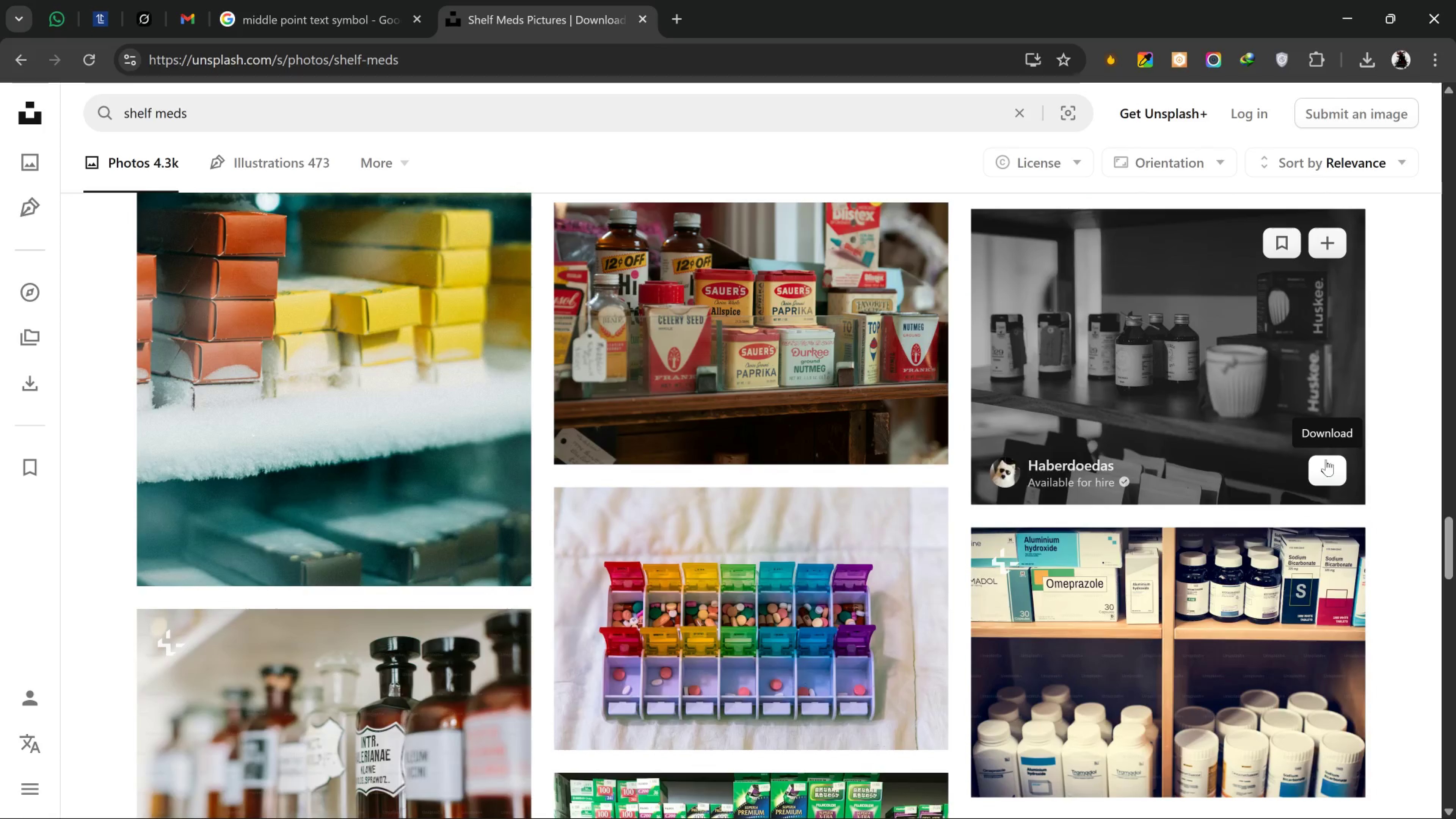 
wait(5.7)
 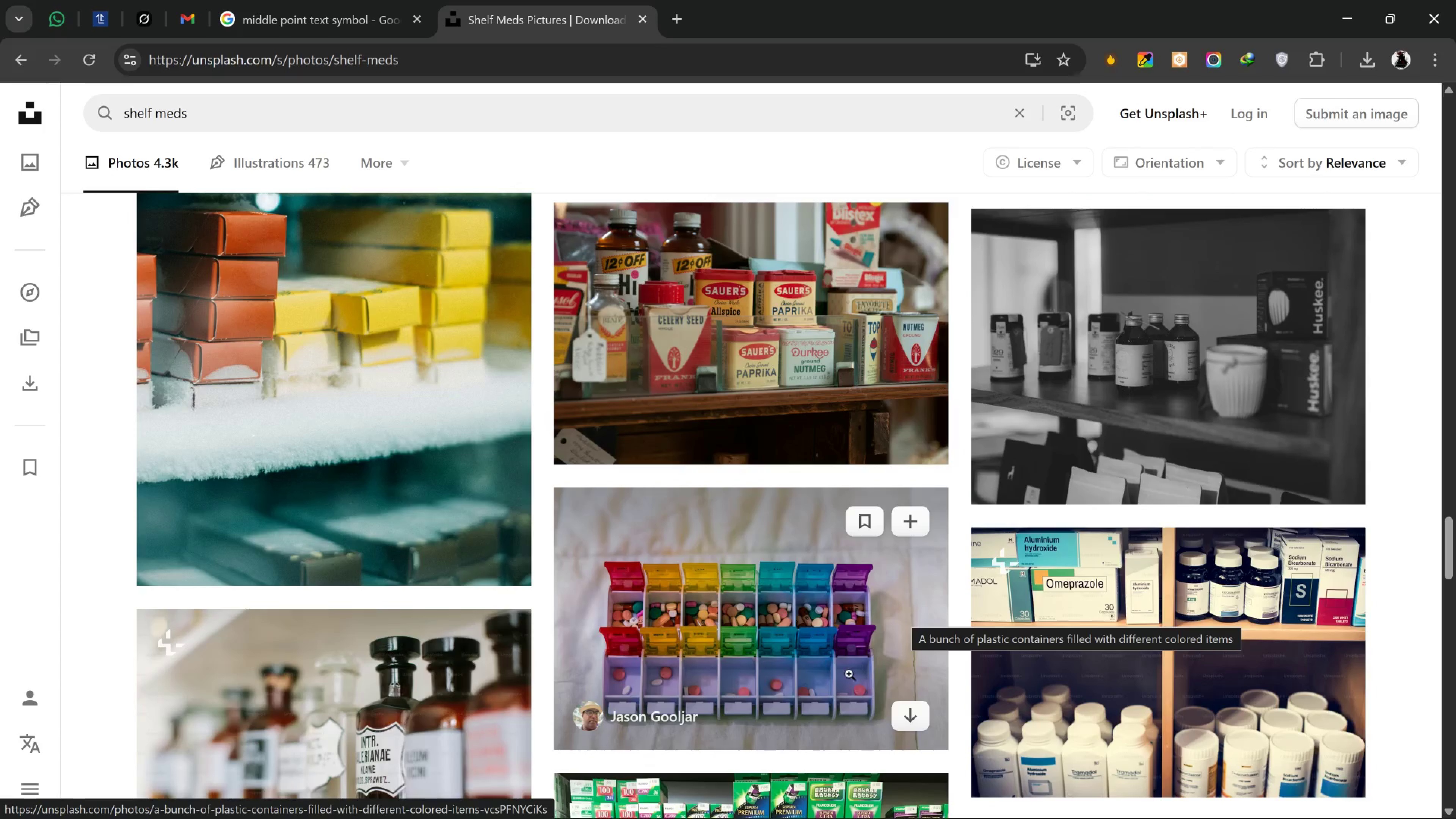 
scroll: coordinate [1371, 509], scroll_direction: up, amount: 2.0
 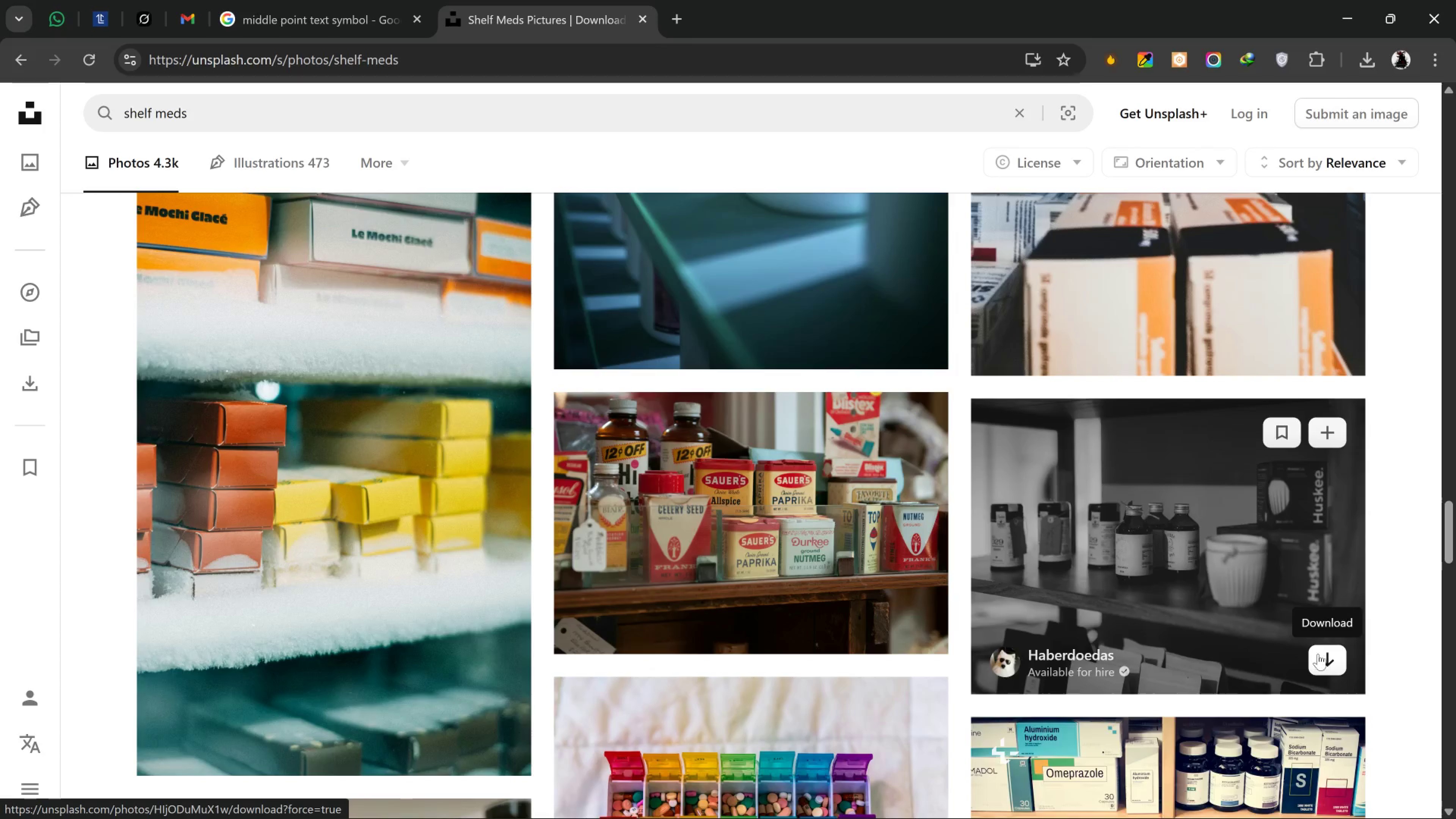 
scroll: coordinate [1078, 664], scroll_direction: down, amount: 24.0
 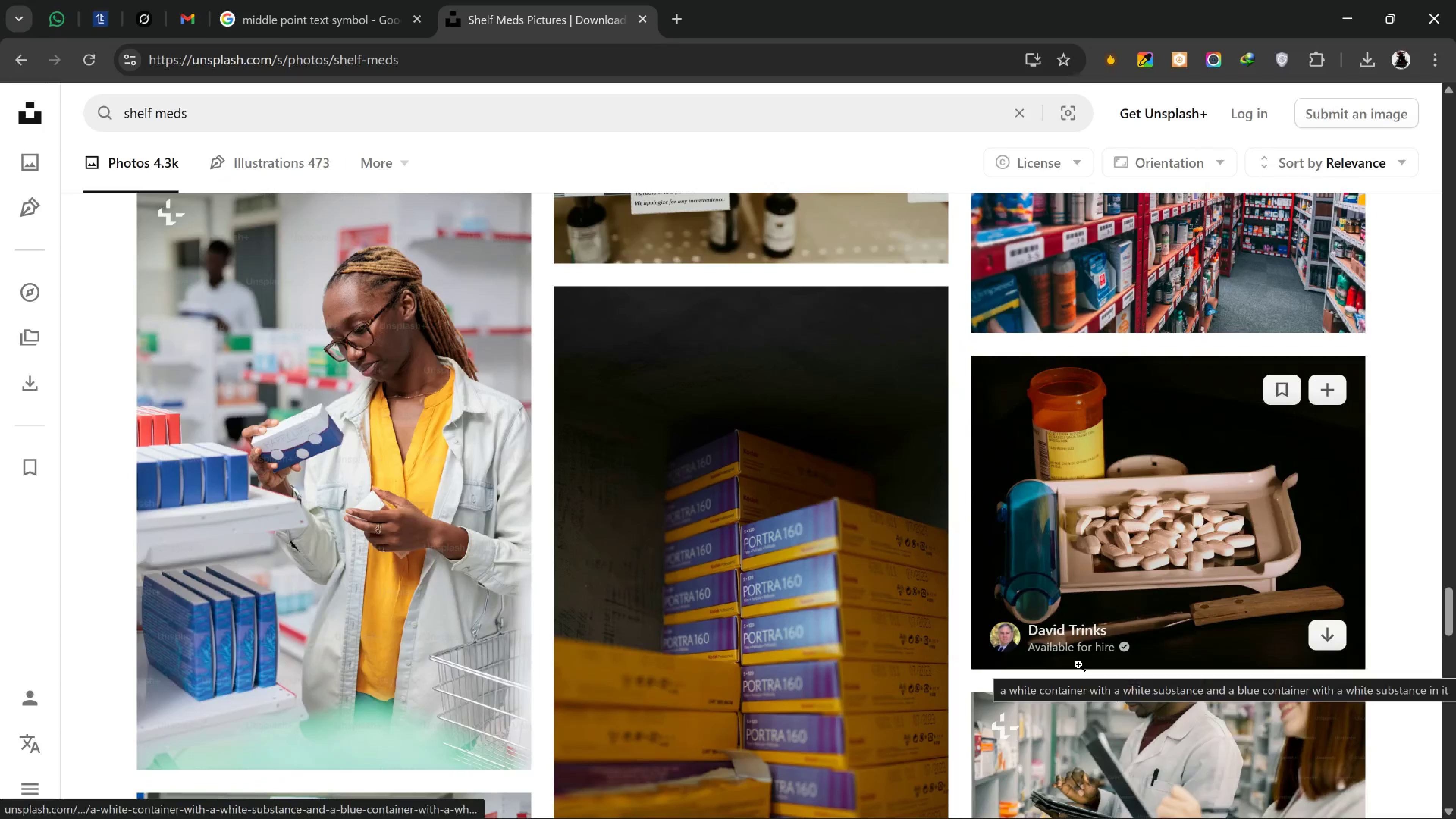 
scroll: coordinate [1072, 662], scroll_direction: down, amount: 15.0
 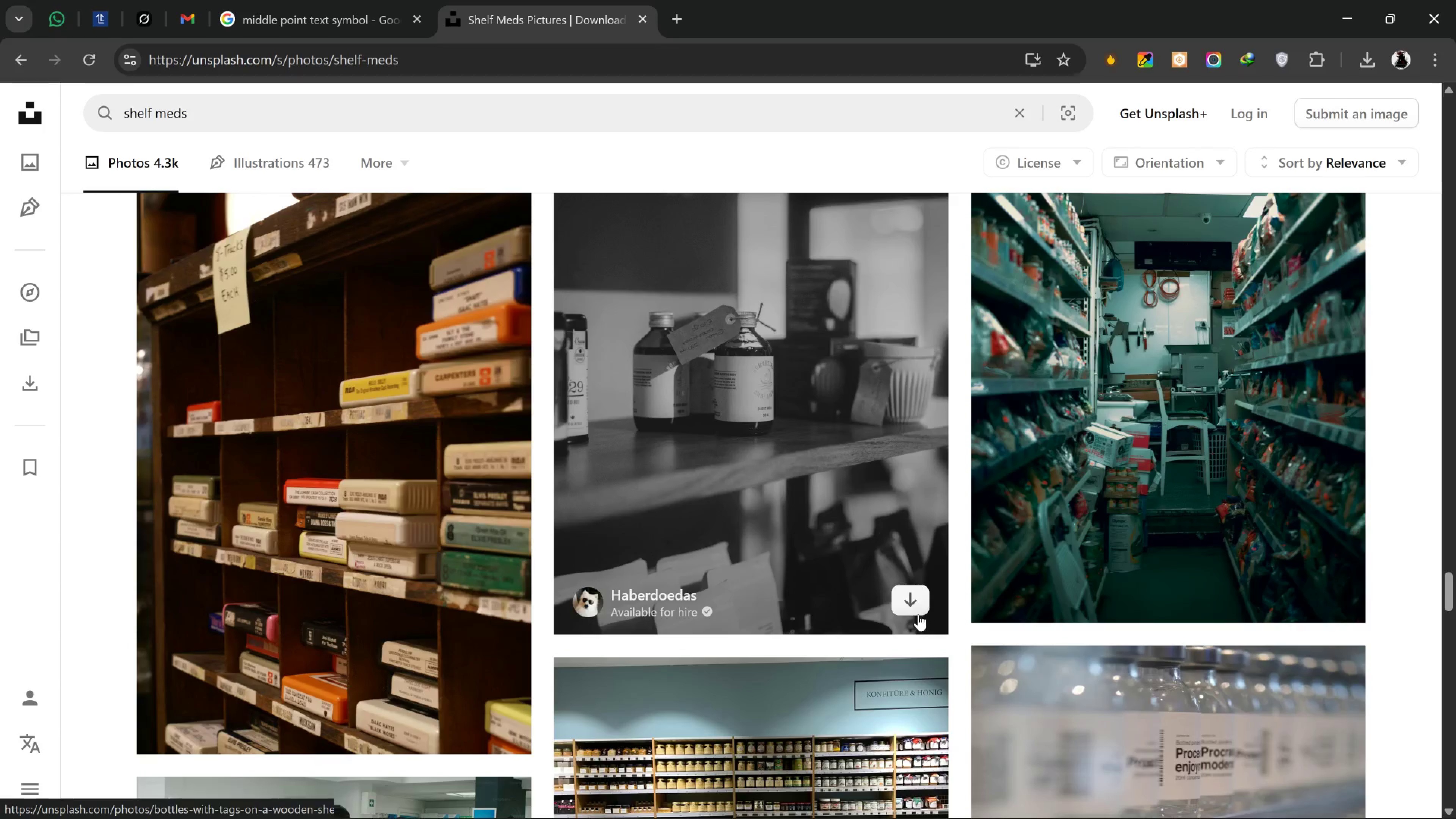 
left_click([913, 612])
 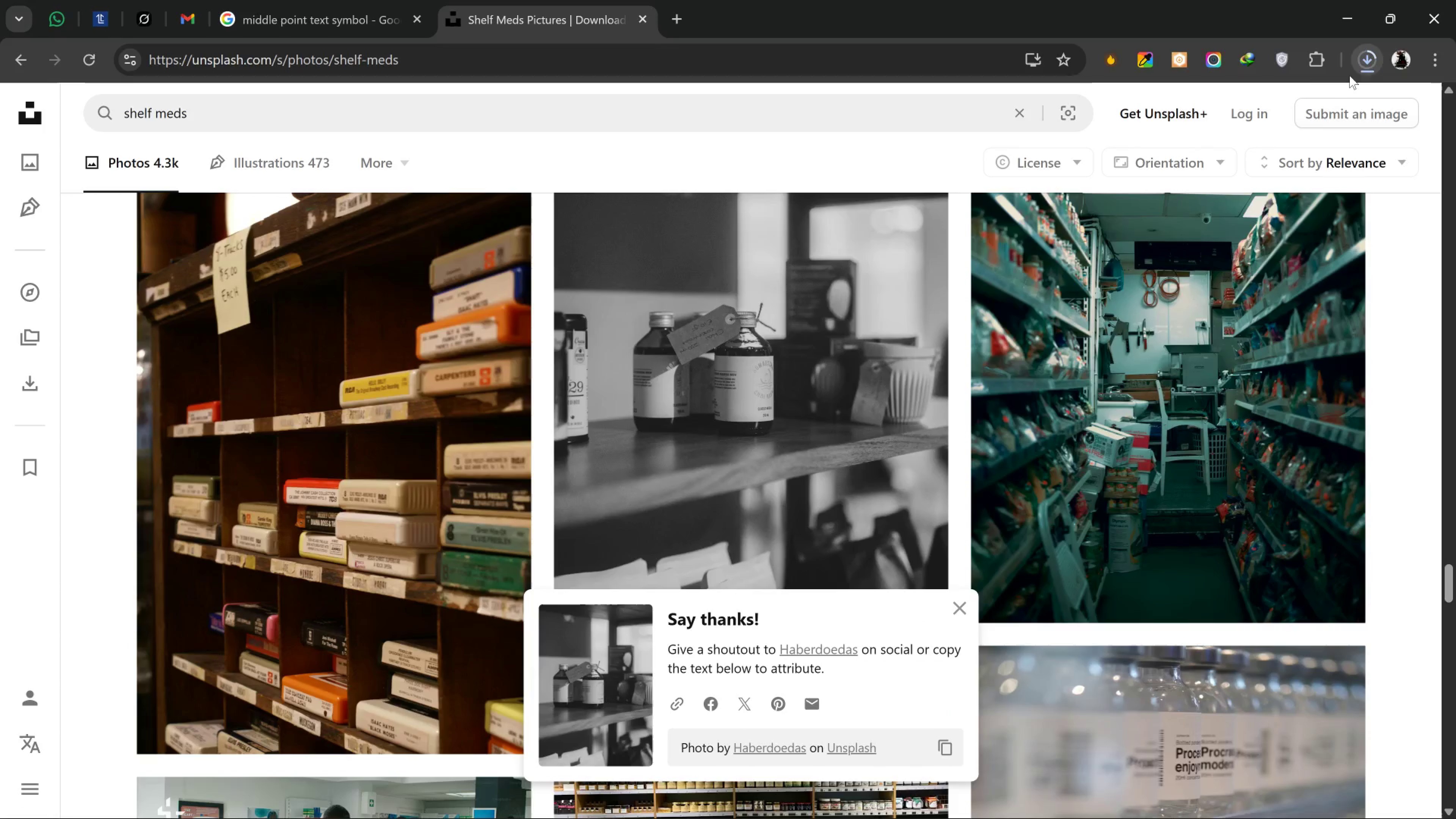 
key(Alt+Tab)
 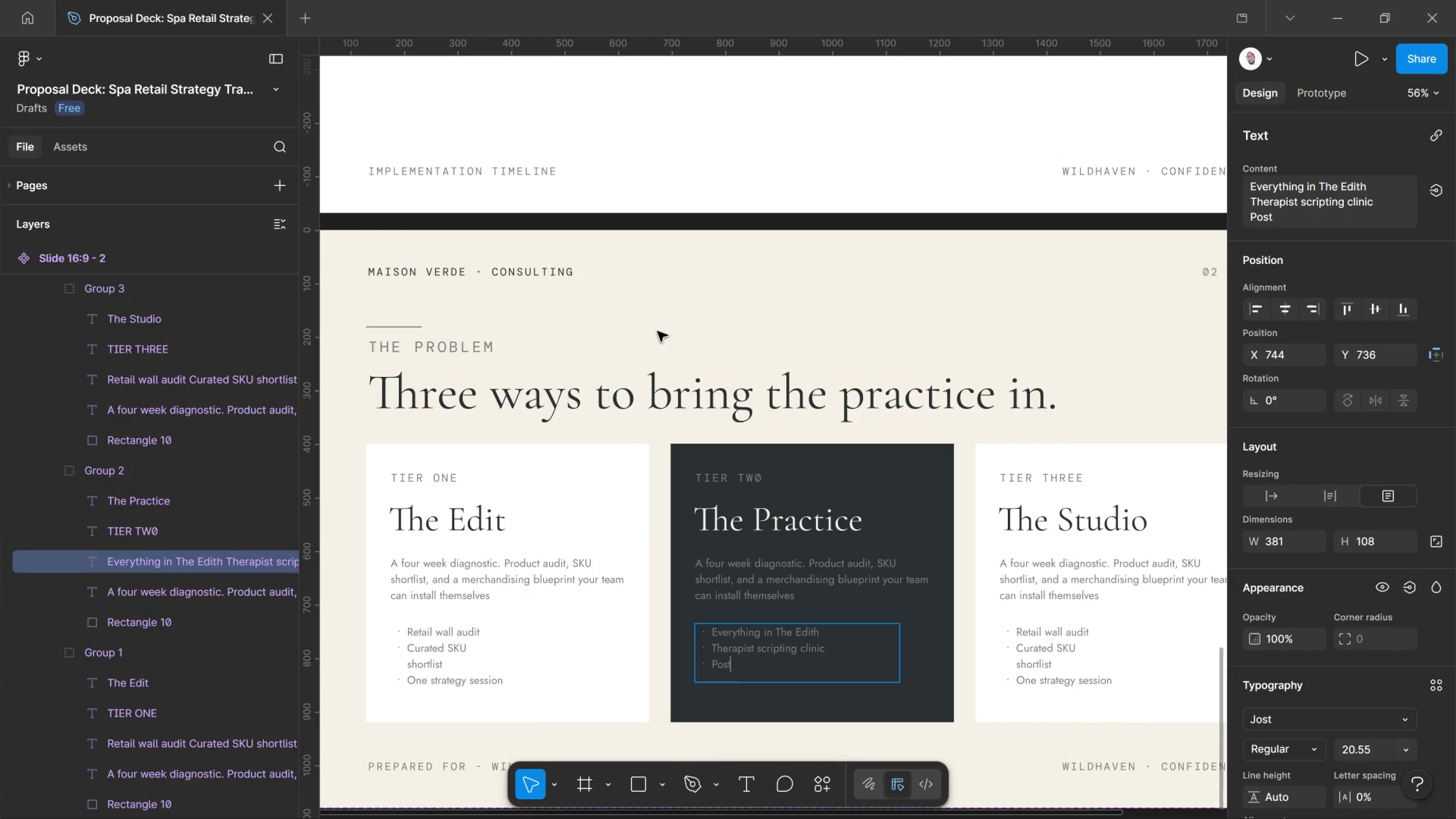 
hold_key(key=ControlLeft, duration=0.77)
 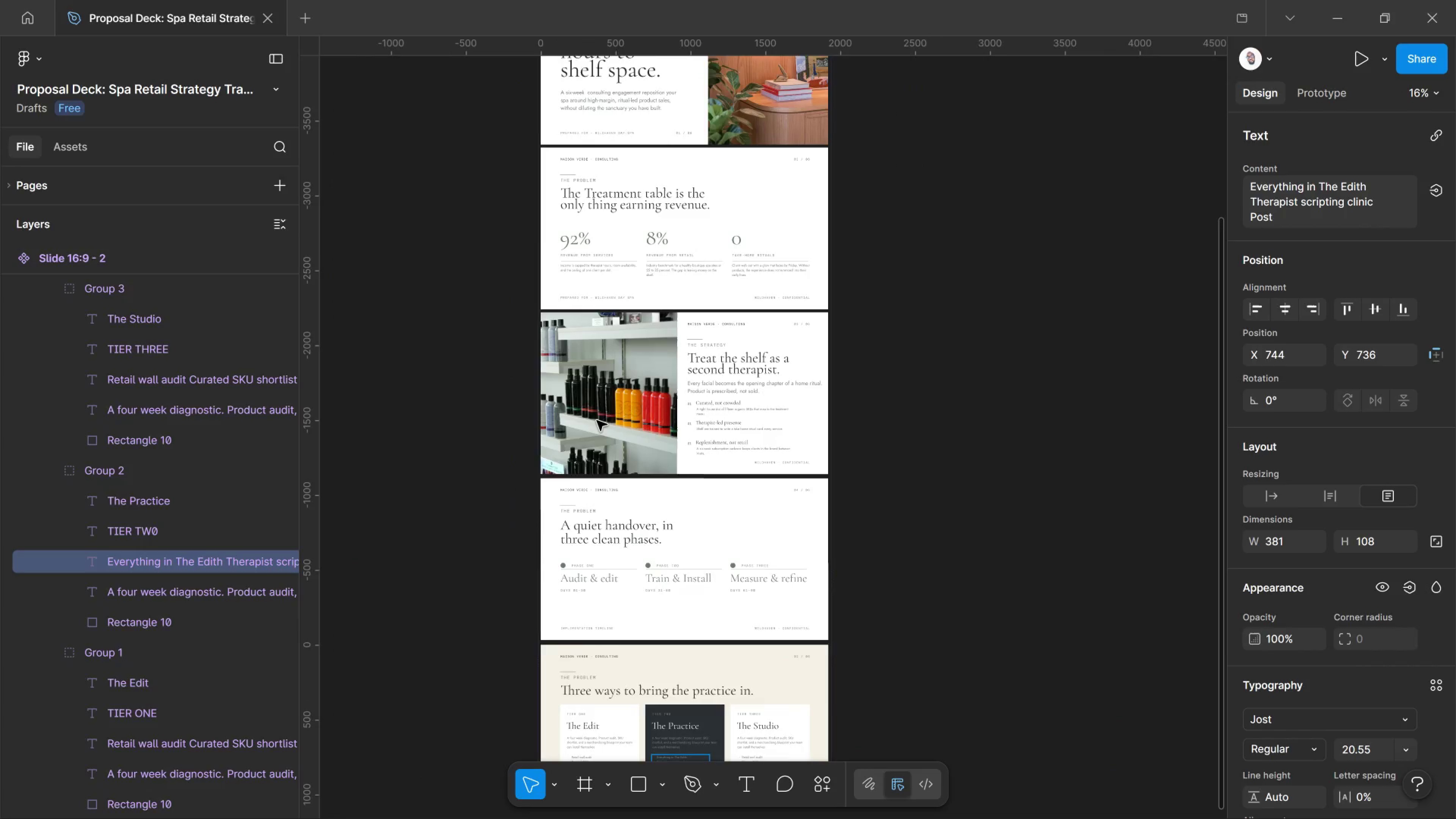 
hold_key(key=ControlLeft, duration=1.12)
 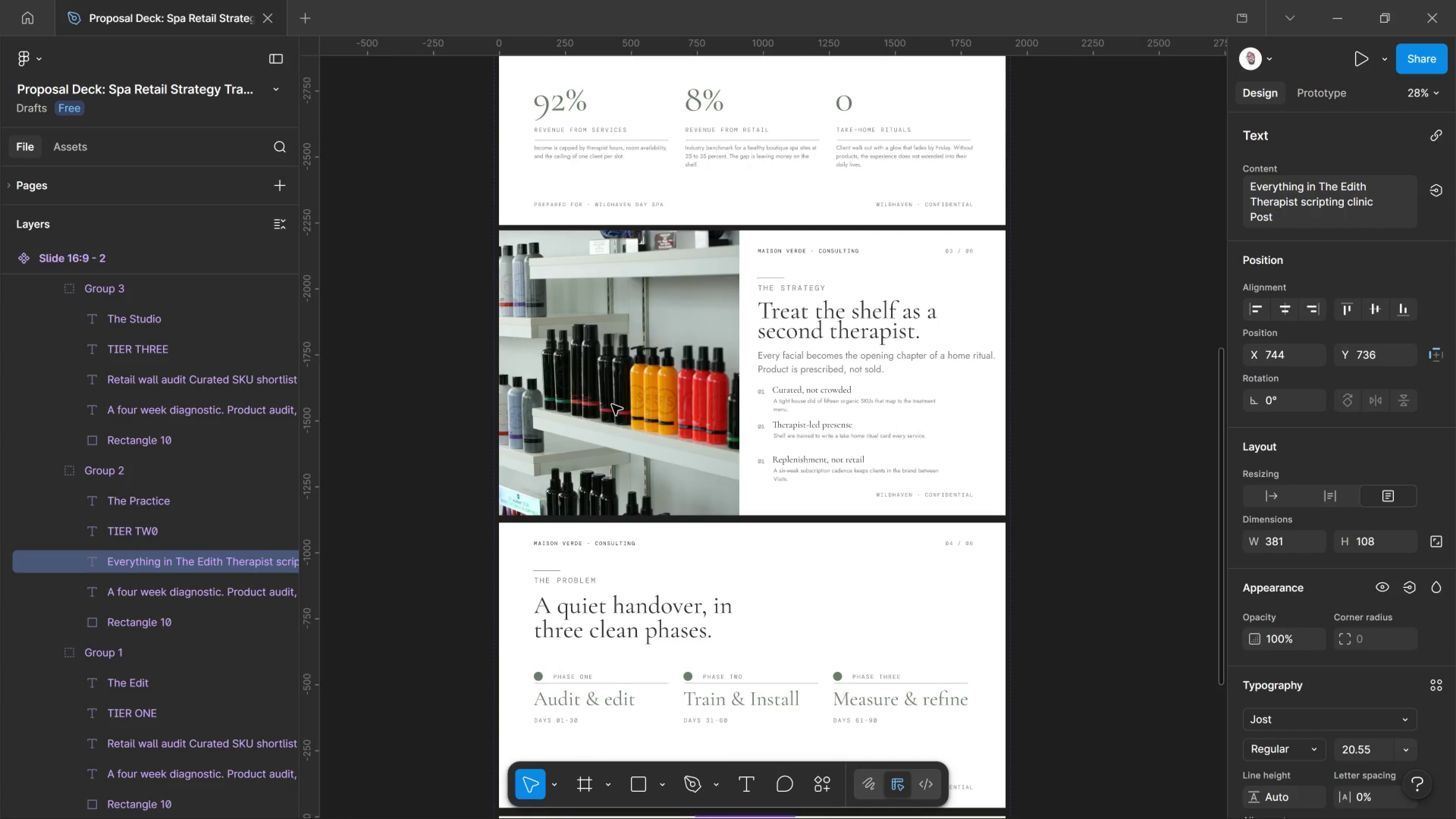 
scroll: coordinate [629, 279], scroll_direction: down, amount: 7.0
 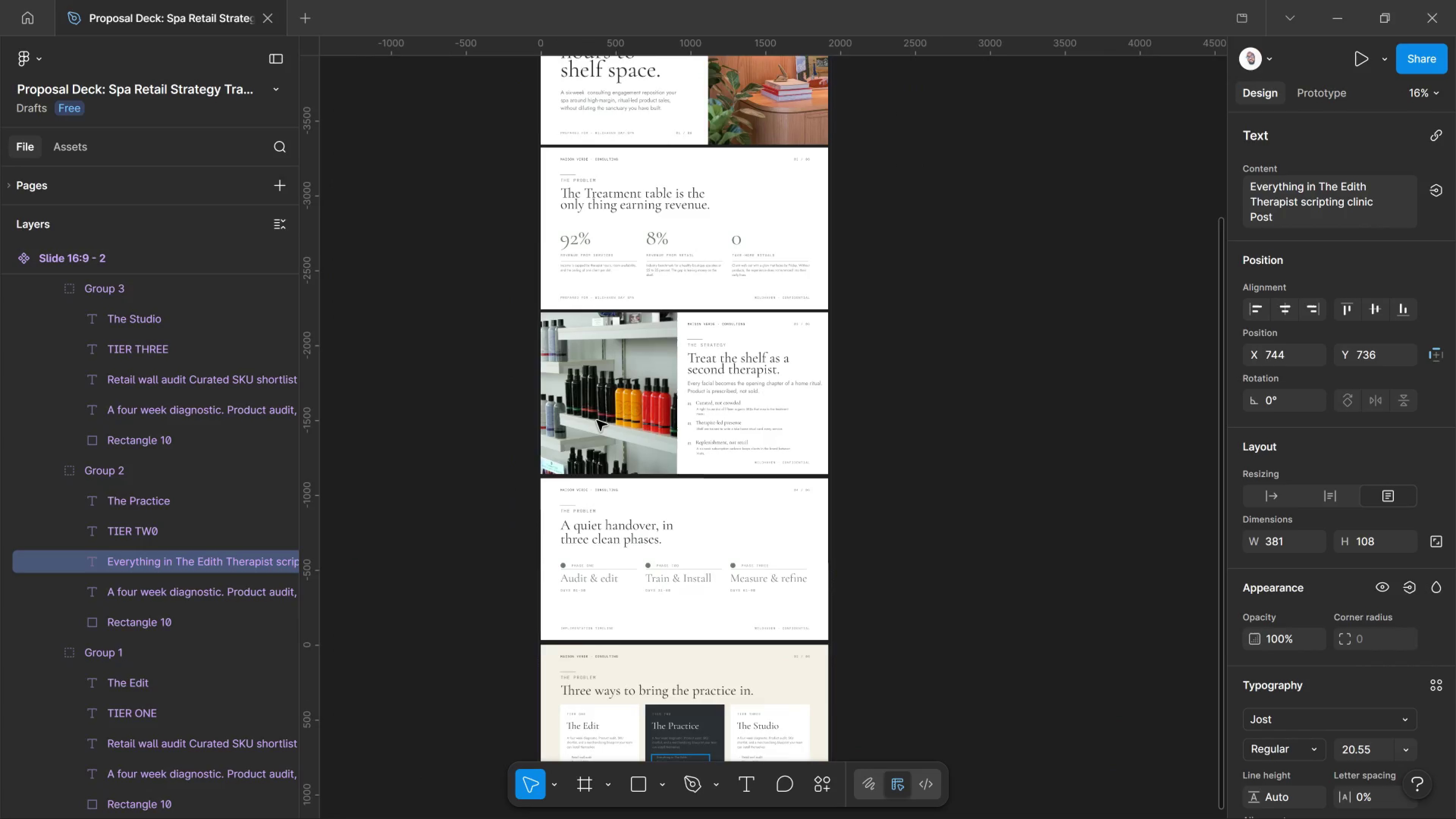 
scroll: coordinate [593, 420], scroll_direction: up, amount: 8.0
 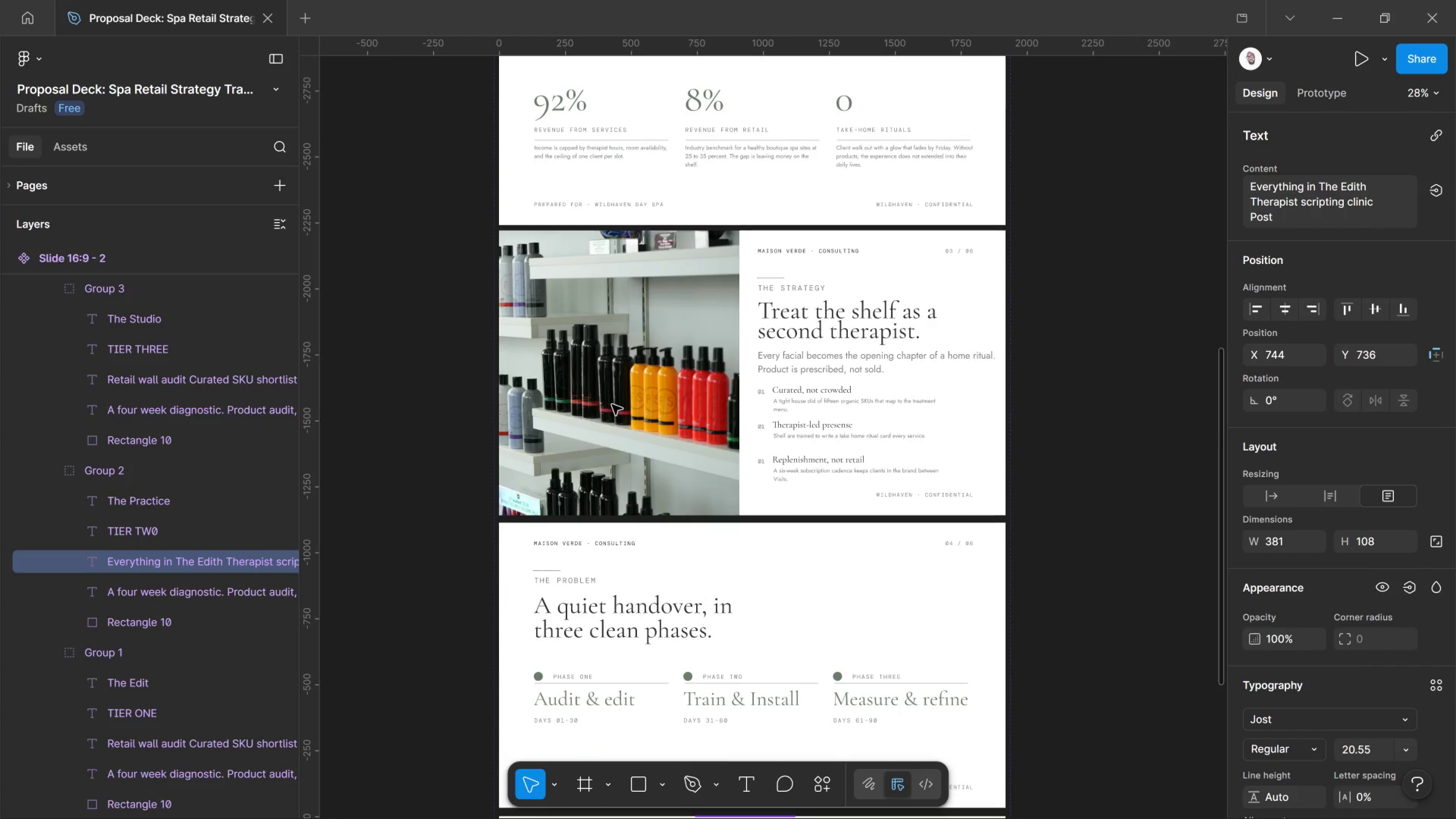 
double_click([612, 405])
 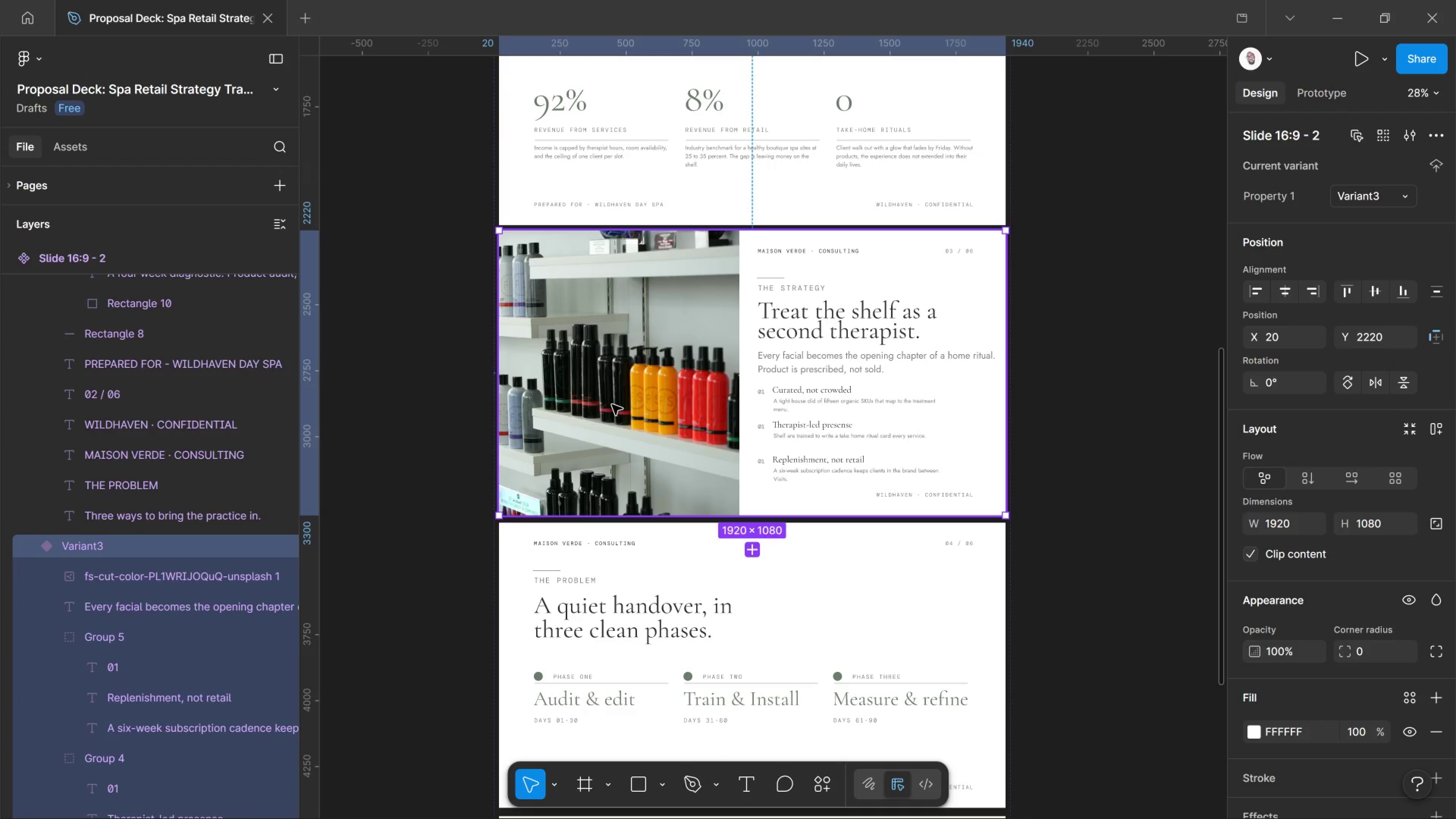 
left_click([612, 405])
 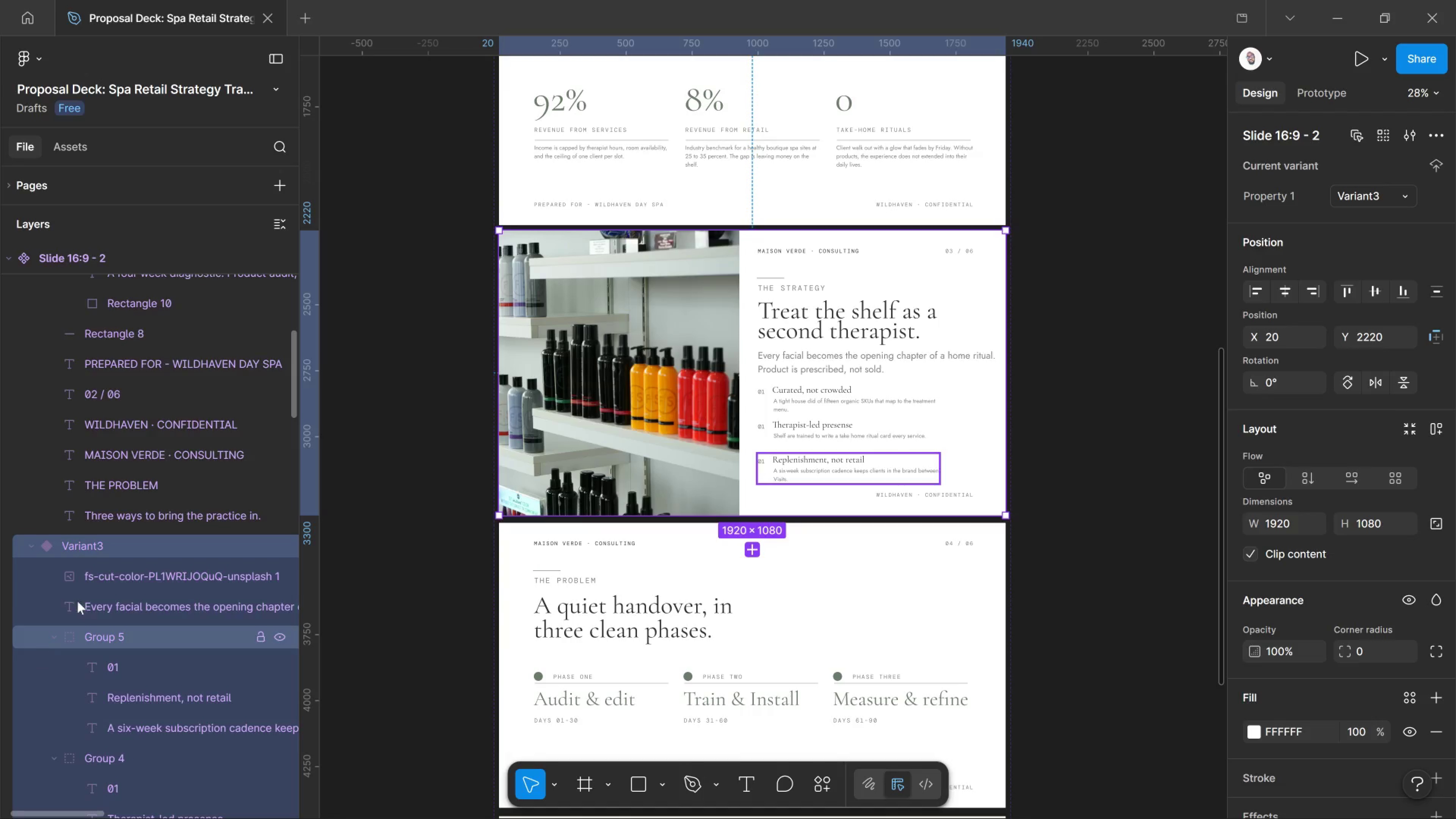 
left_click([106, 587])
 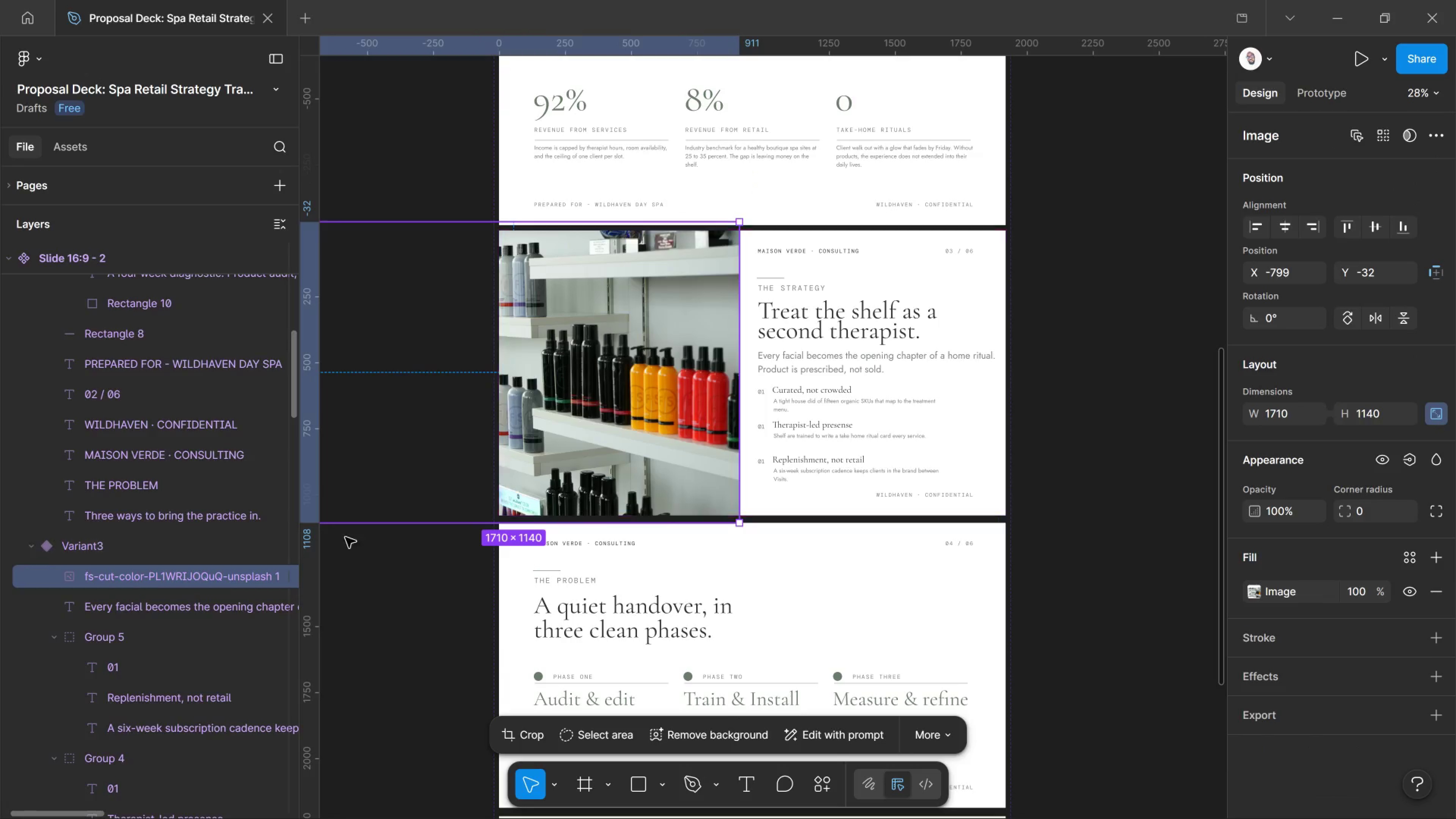 
key(Alt+Tab)
 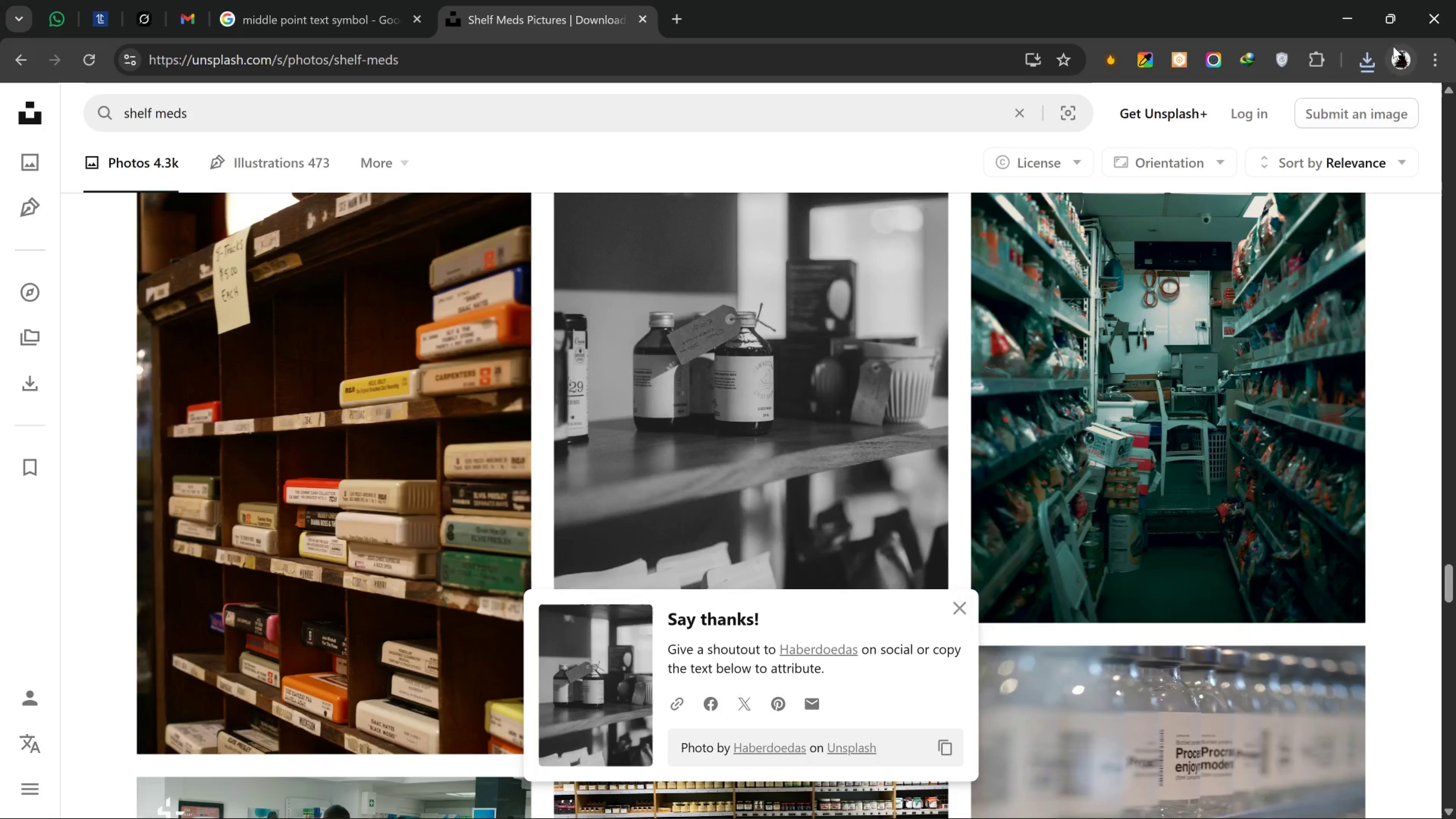 
left_click_drag(start_coordinate=[1367, 62], to_coordinate=[1368, 64])
 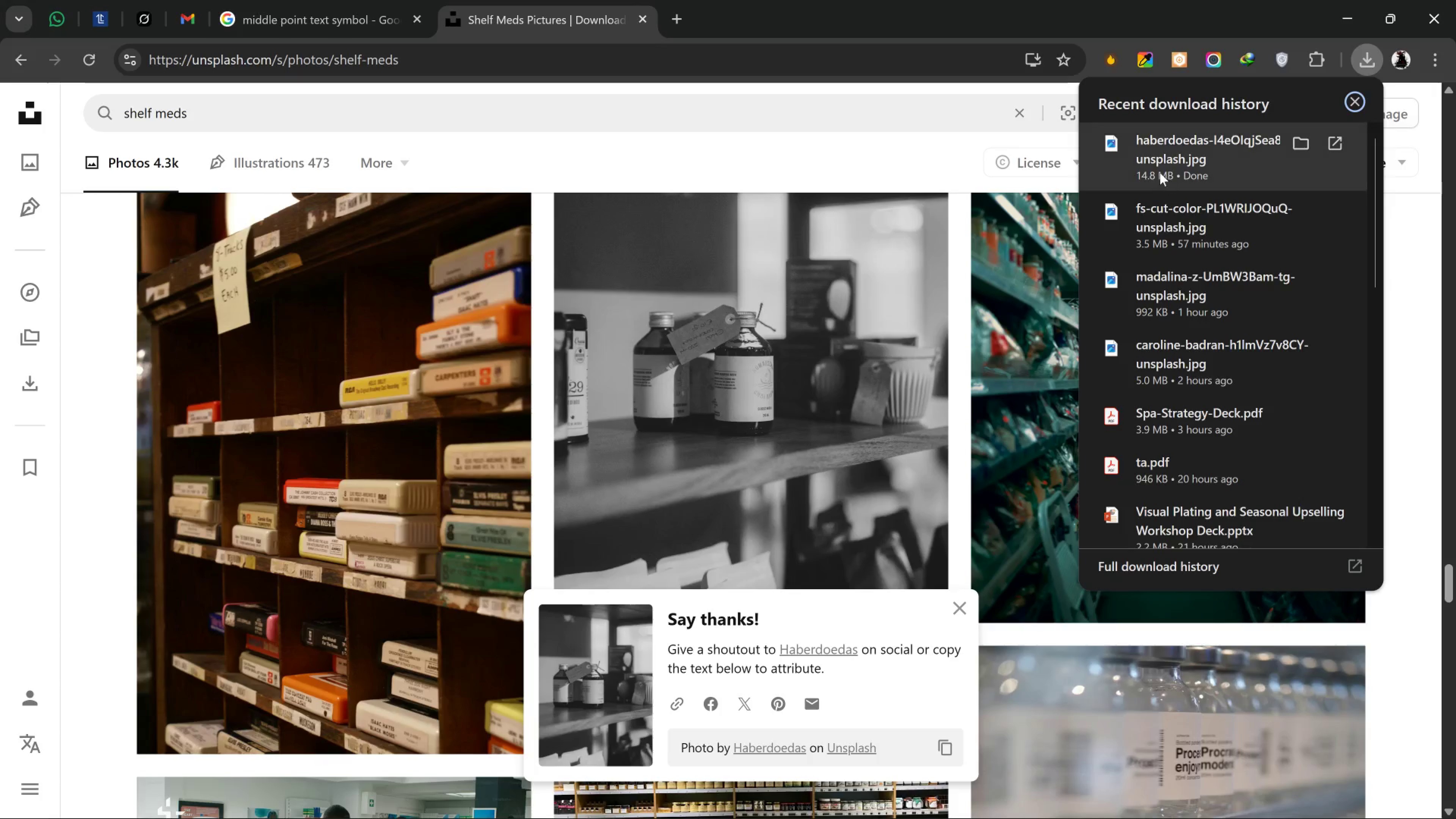 
left_click_drag(start_coordinate=[1160, 169], to_coordinate=[559, 351])
 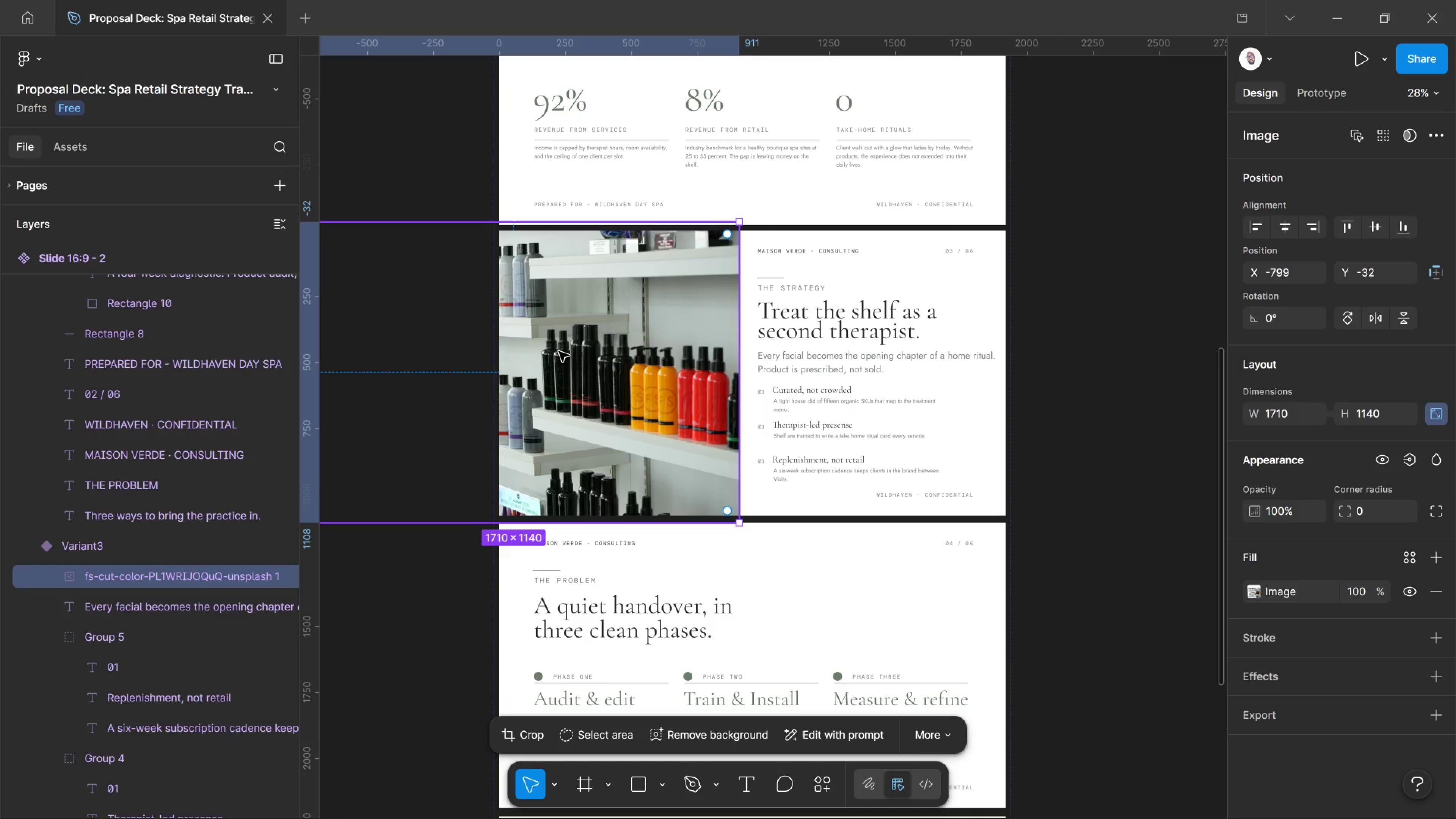 
key(Alt+Tab)
 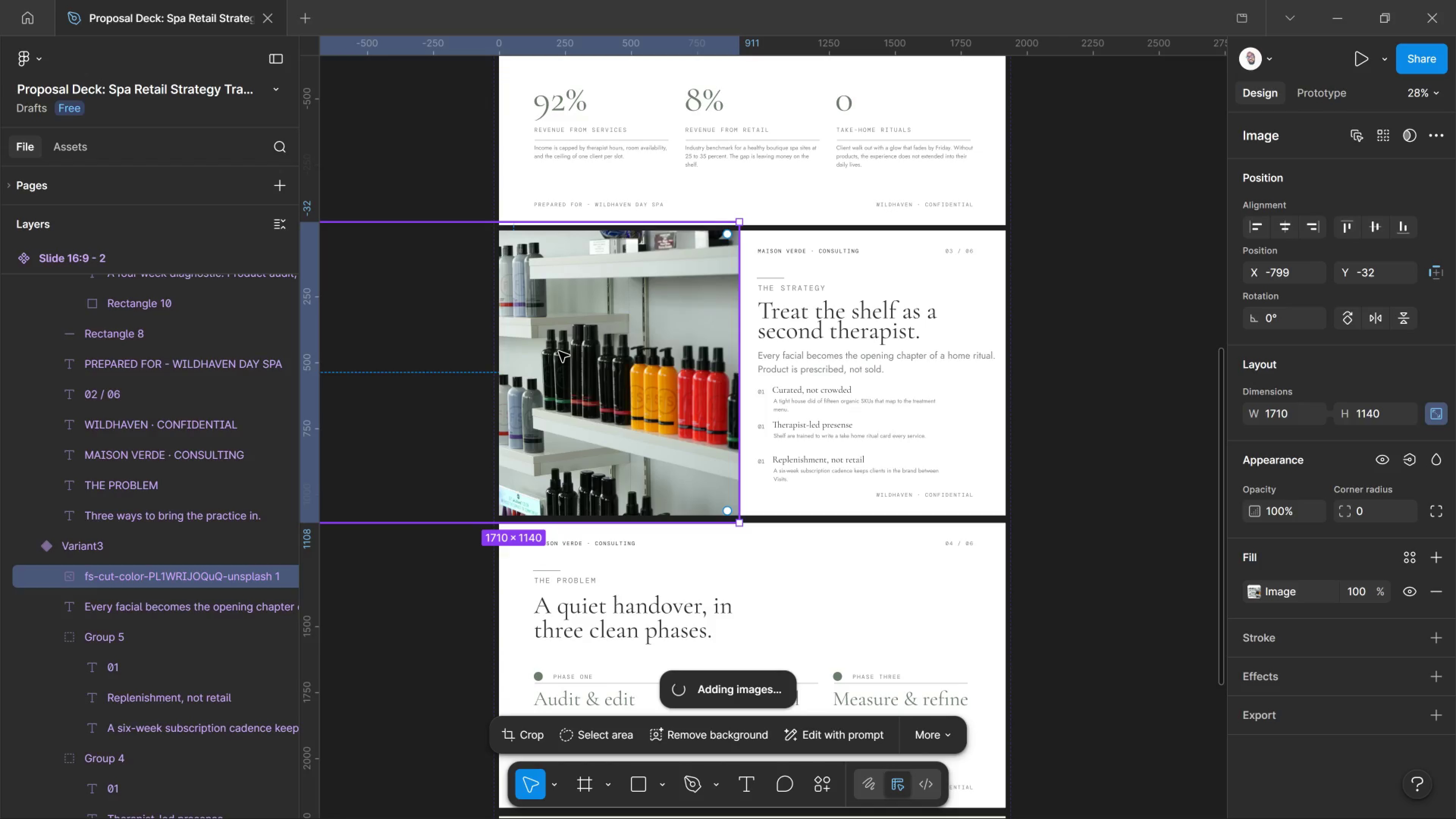 
wait(6.36)
 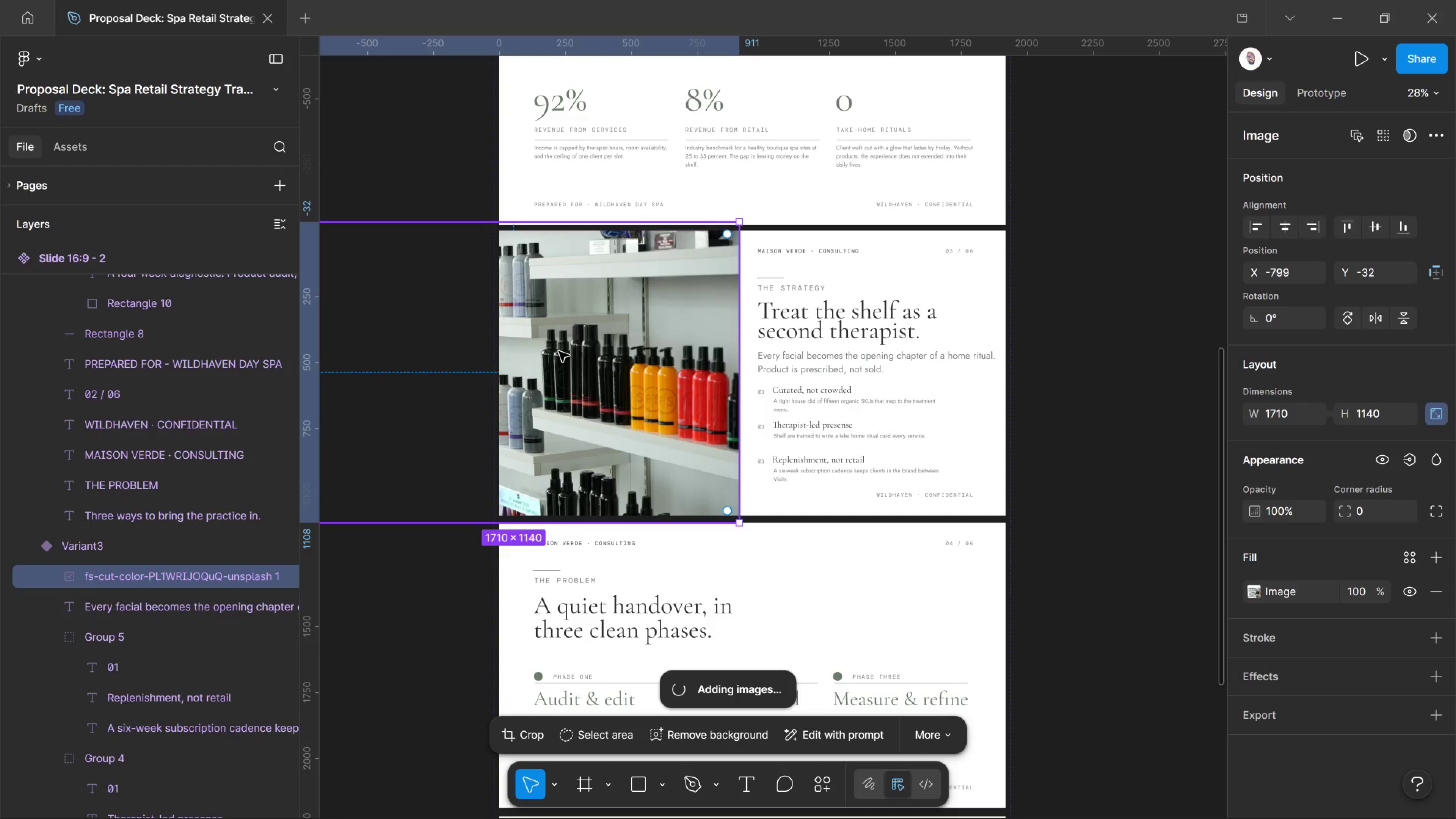 
left_click_drag(start_coordinate=[963, 388], to_coordinate=[738, 372])
 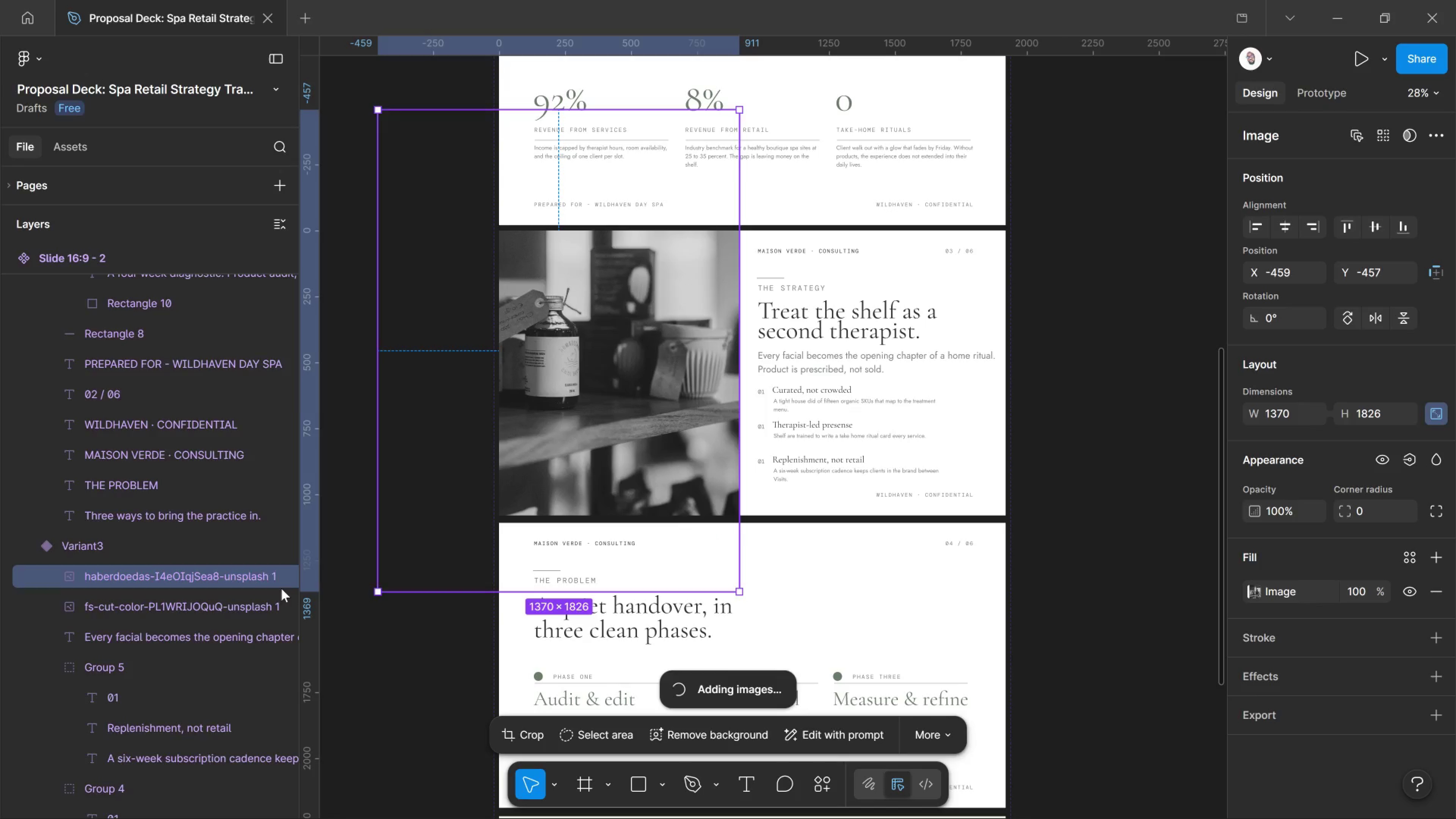 
hold_key(key=AltLeft, duration=3.45)
 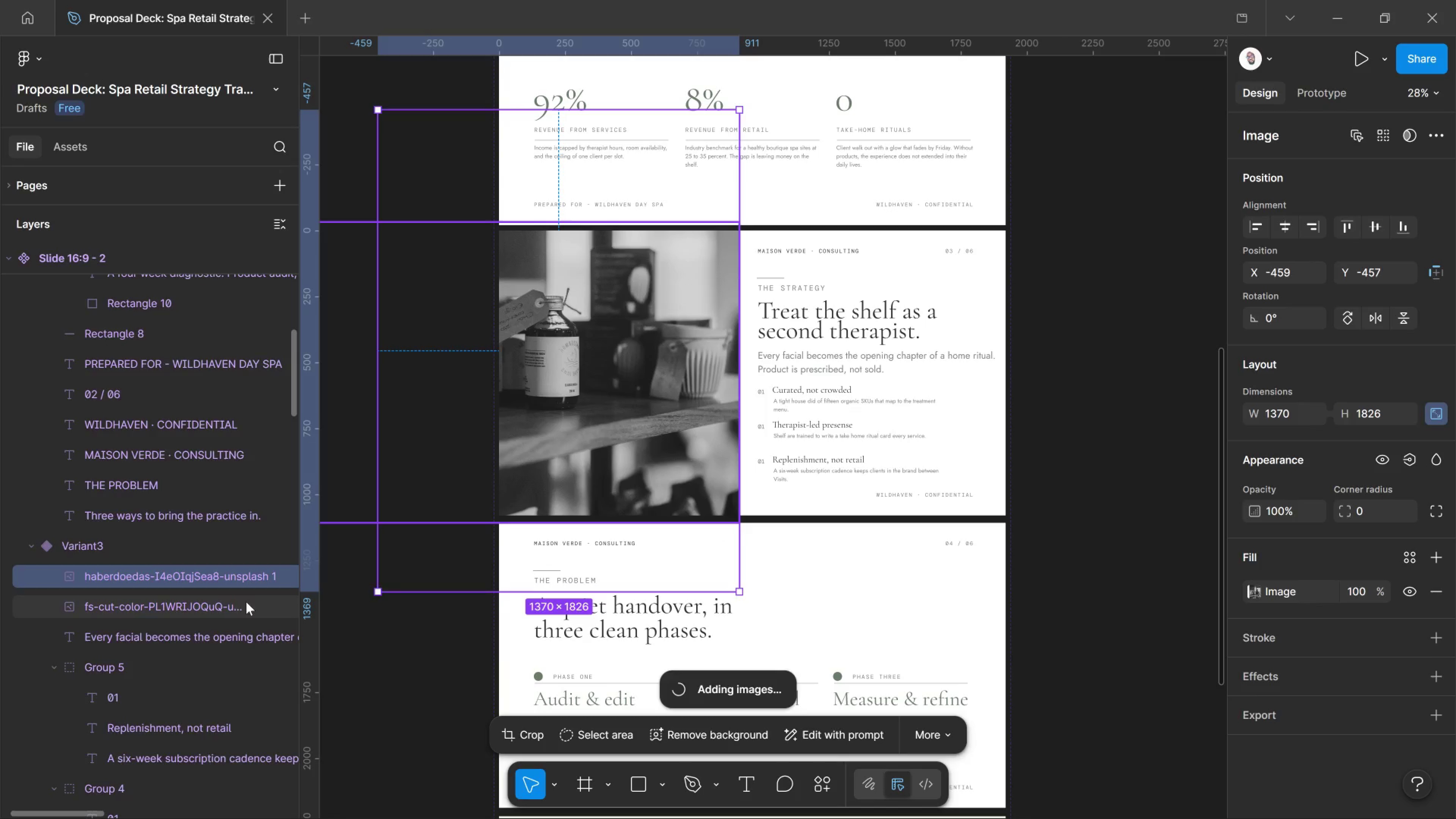 
hold_key(key=ShiftLeft, duration=2.77)
 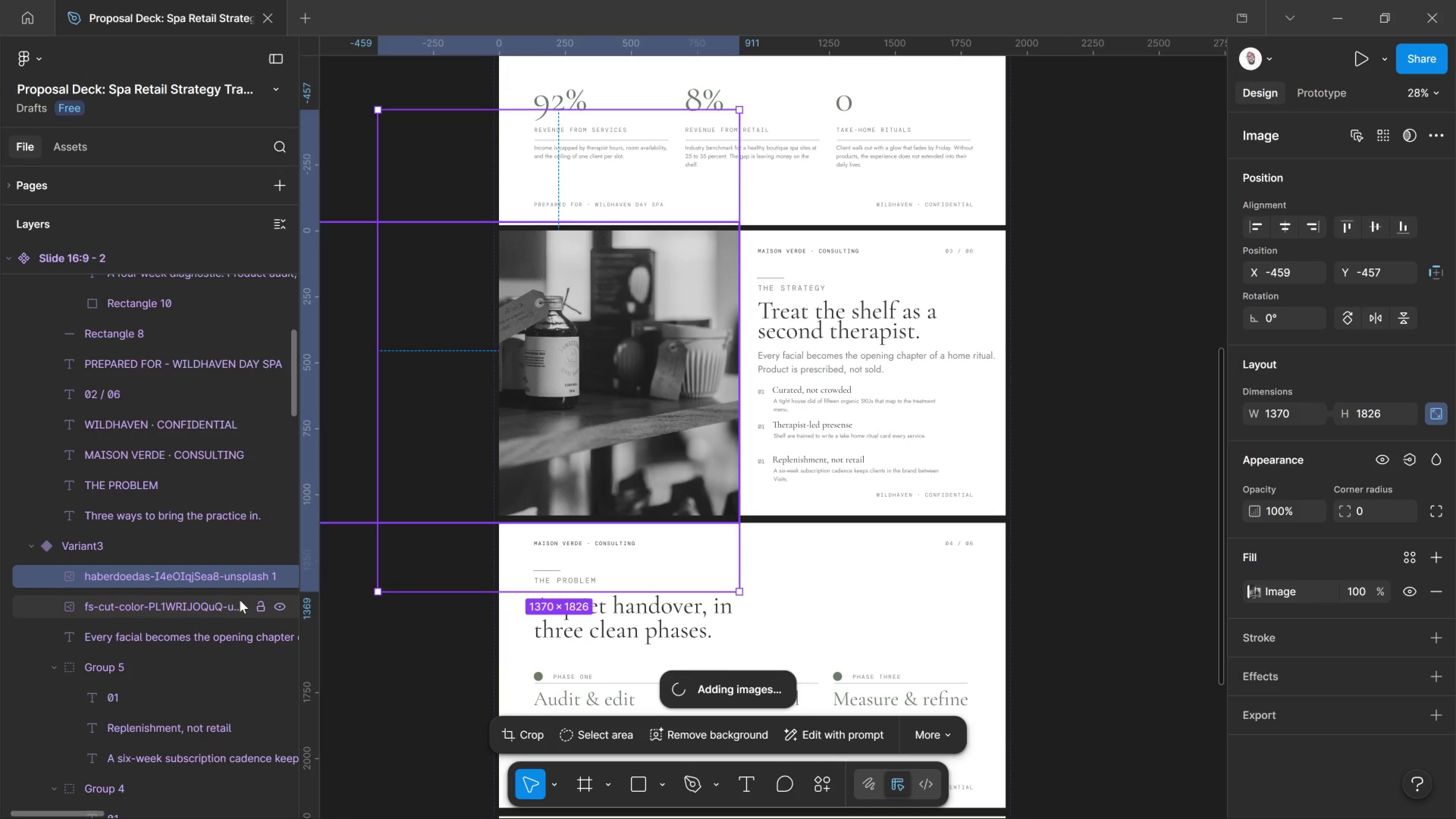 
left_click([240, 600])
 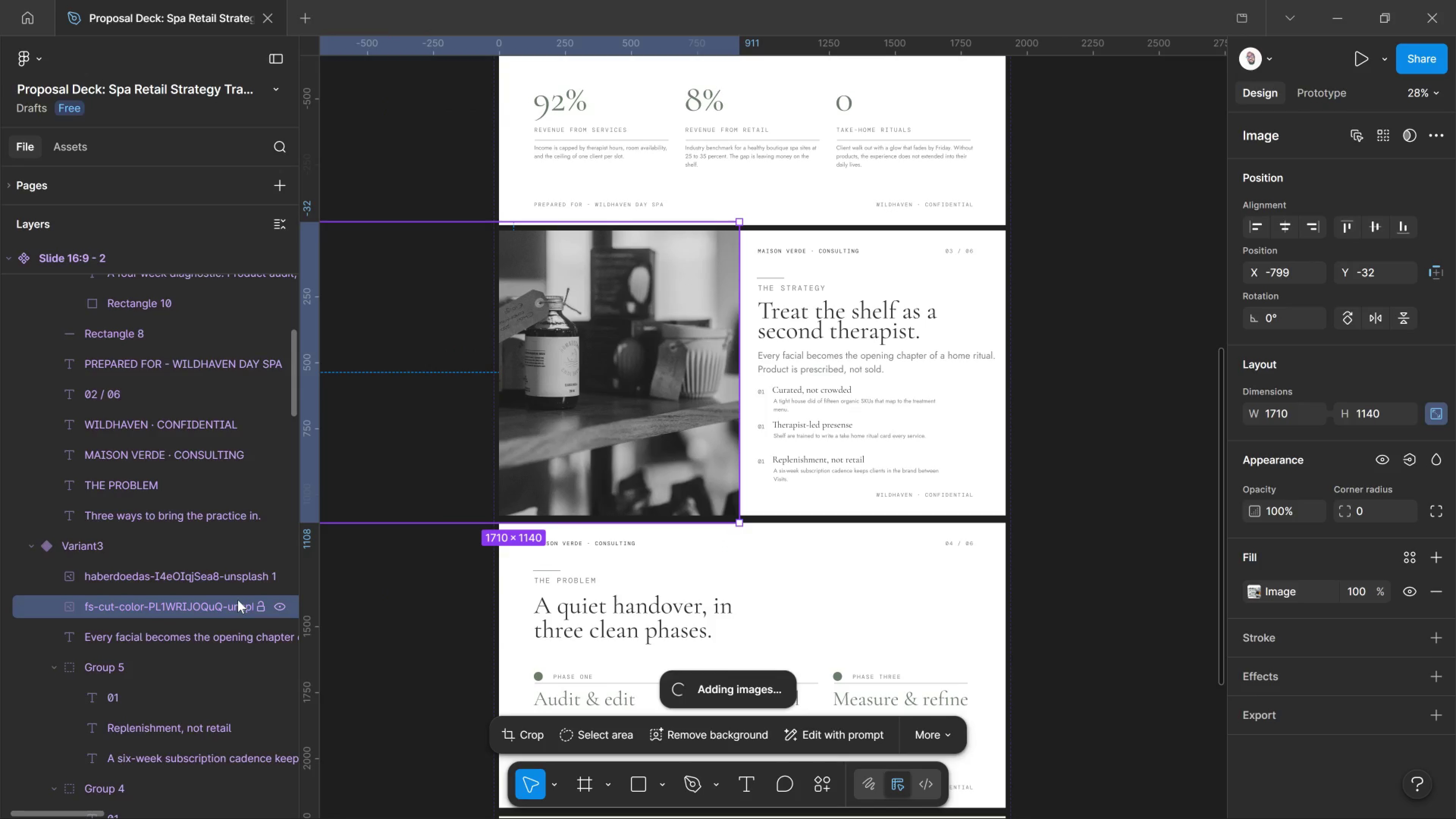 
key(Delete)
 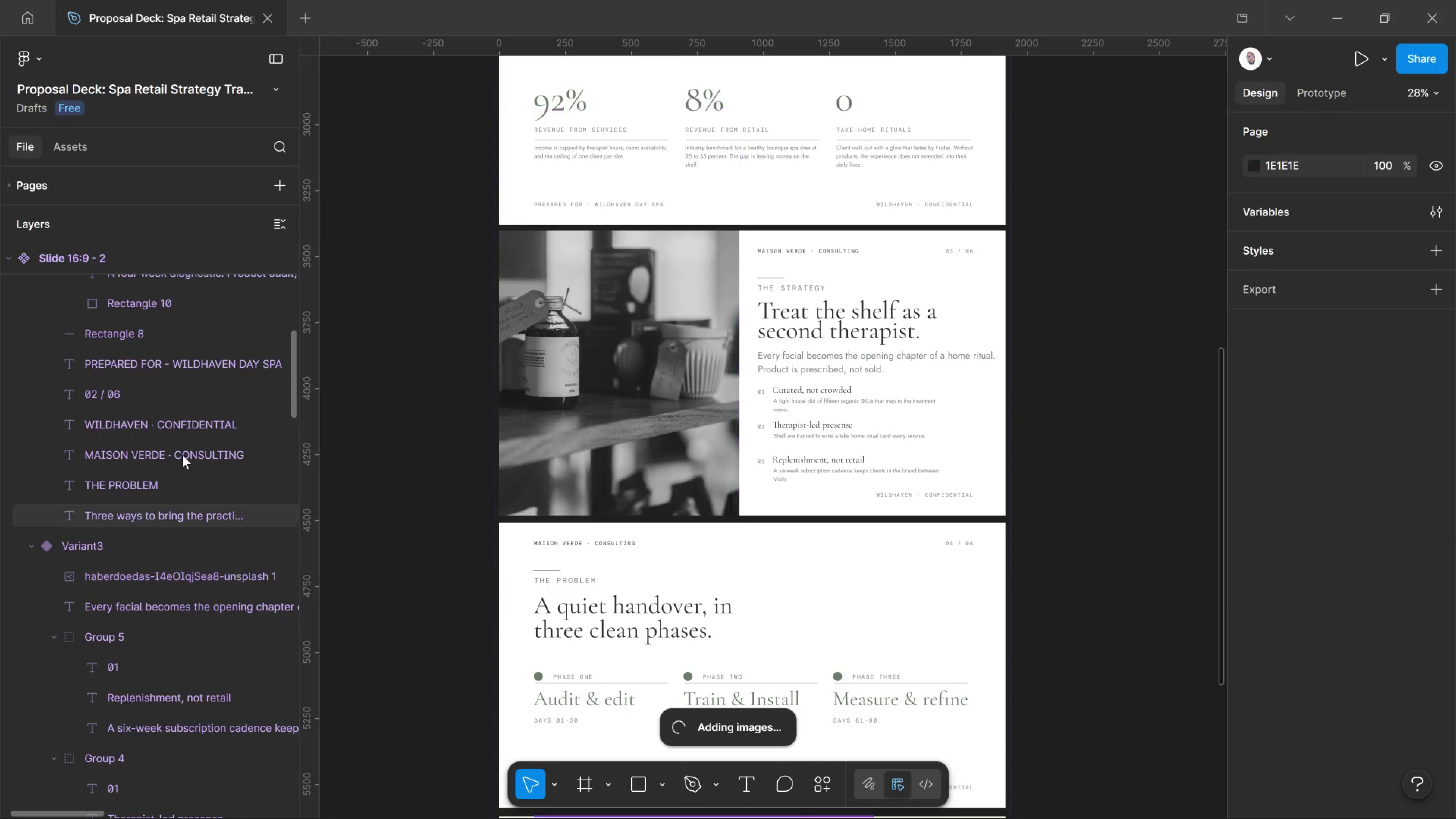 
left_click([168, 578])
 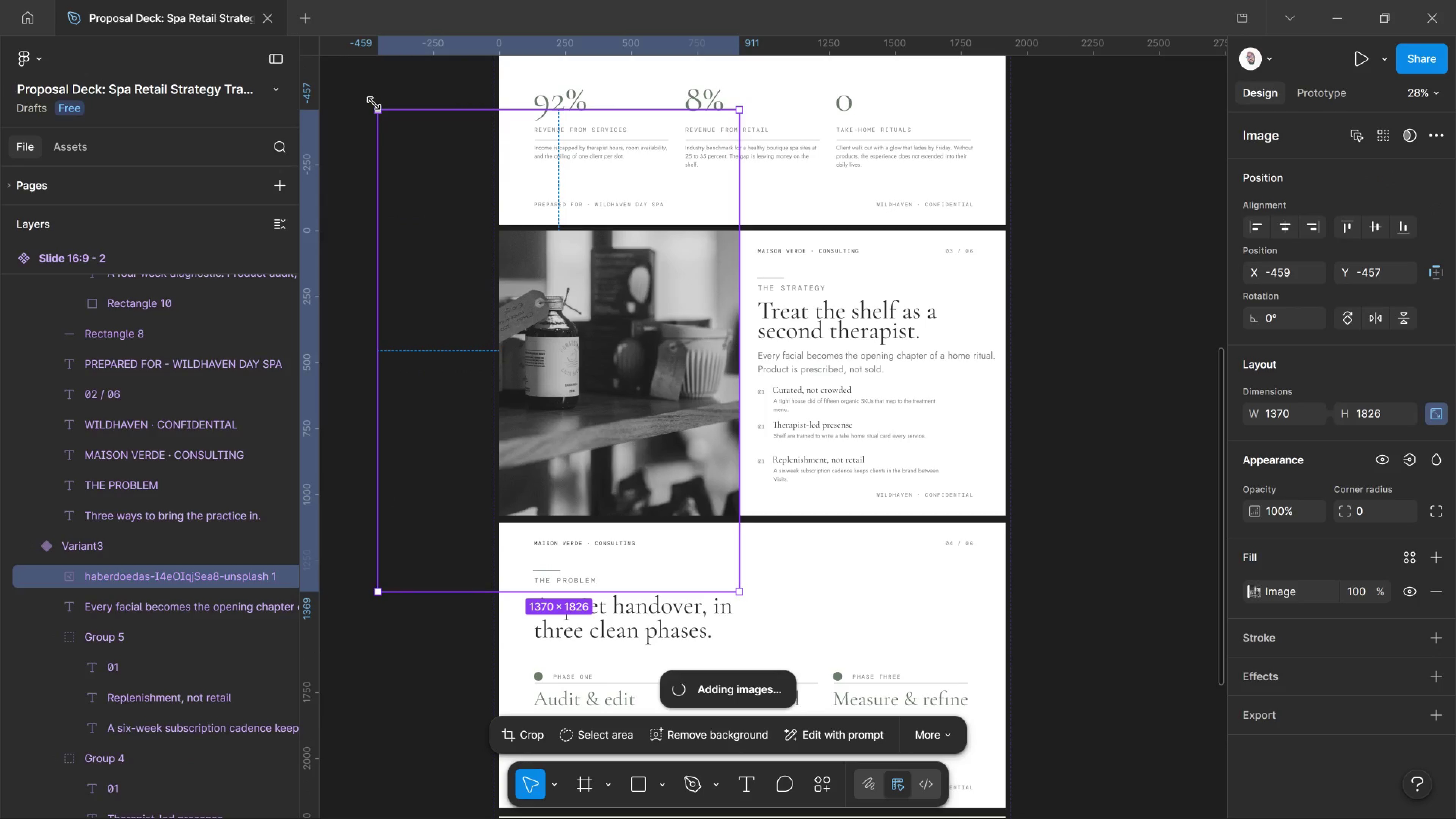 
left_click_drag(start_coordinate=[374, 103], to_coordinate=[470, 221])
 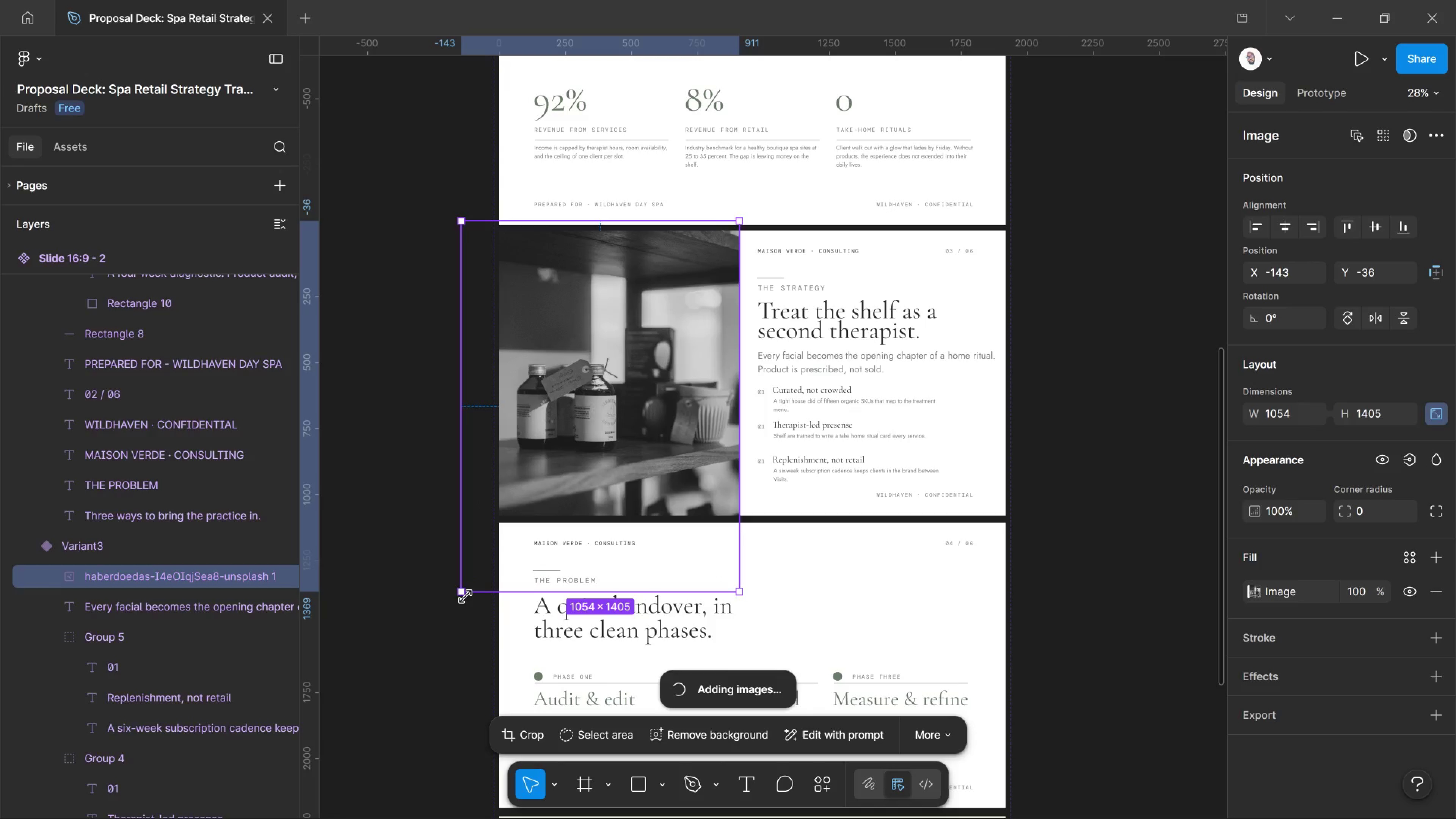 
left_click_drag(start_coordinate=[465, 596], to_coordinate=[488, 542])
 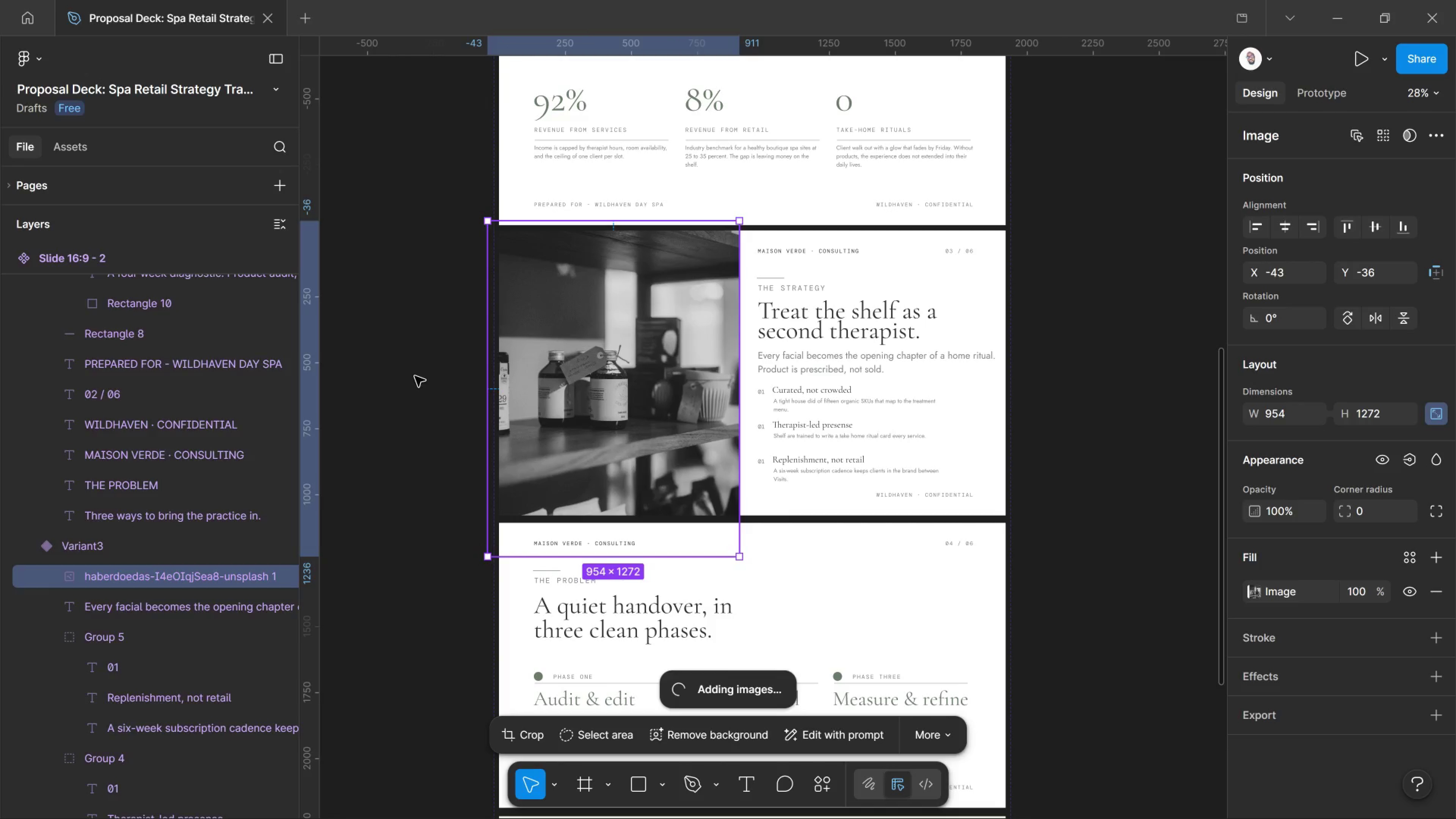 
left_click([415, 376])
 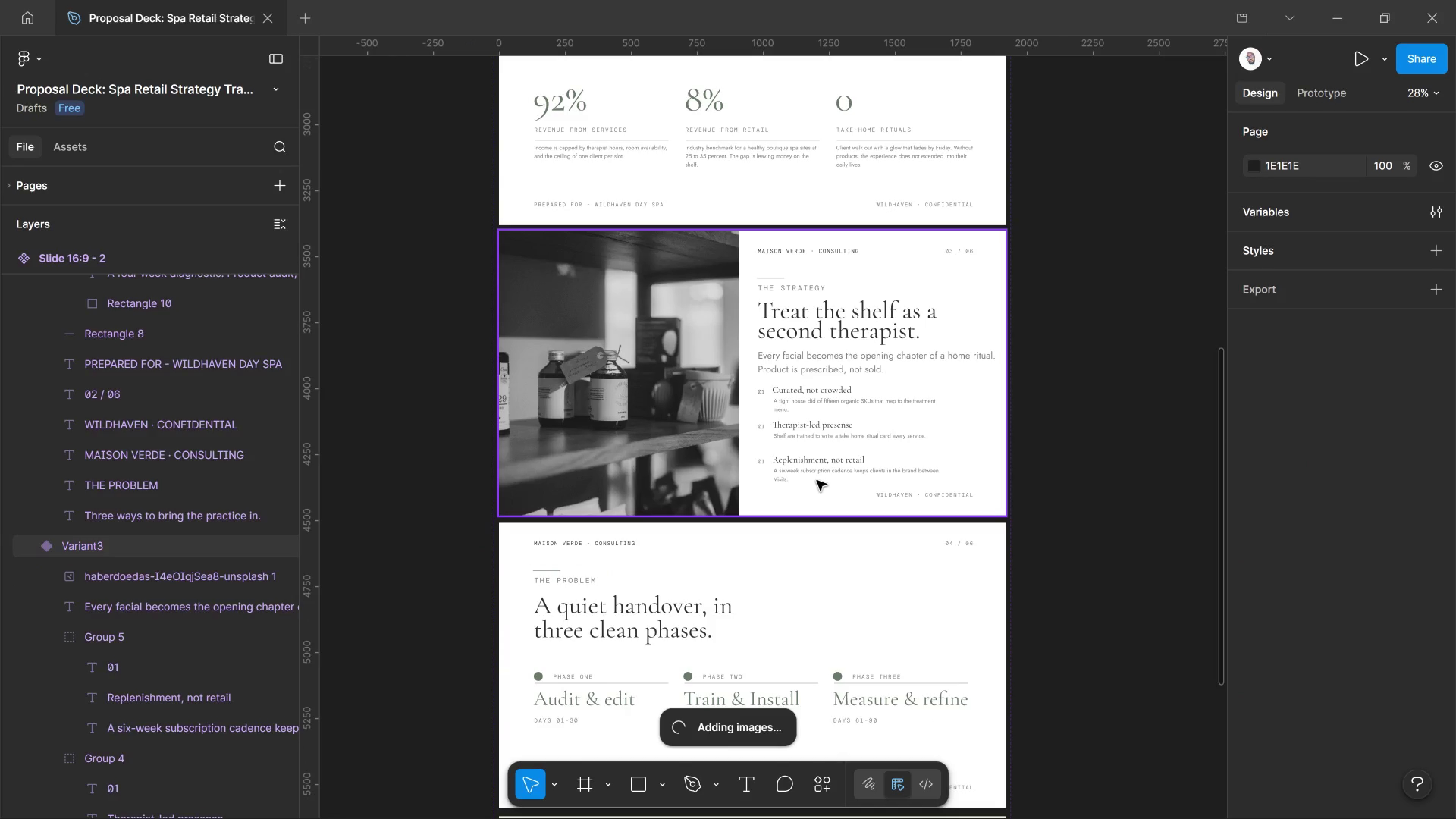 
scroll: coordinate [805, 469], scroll_direction: down, amount: 8.0
 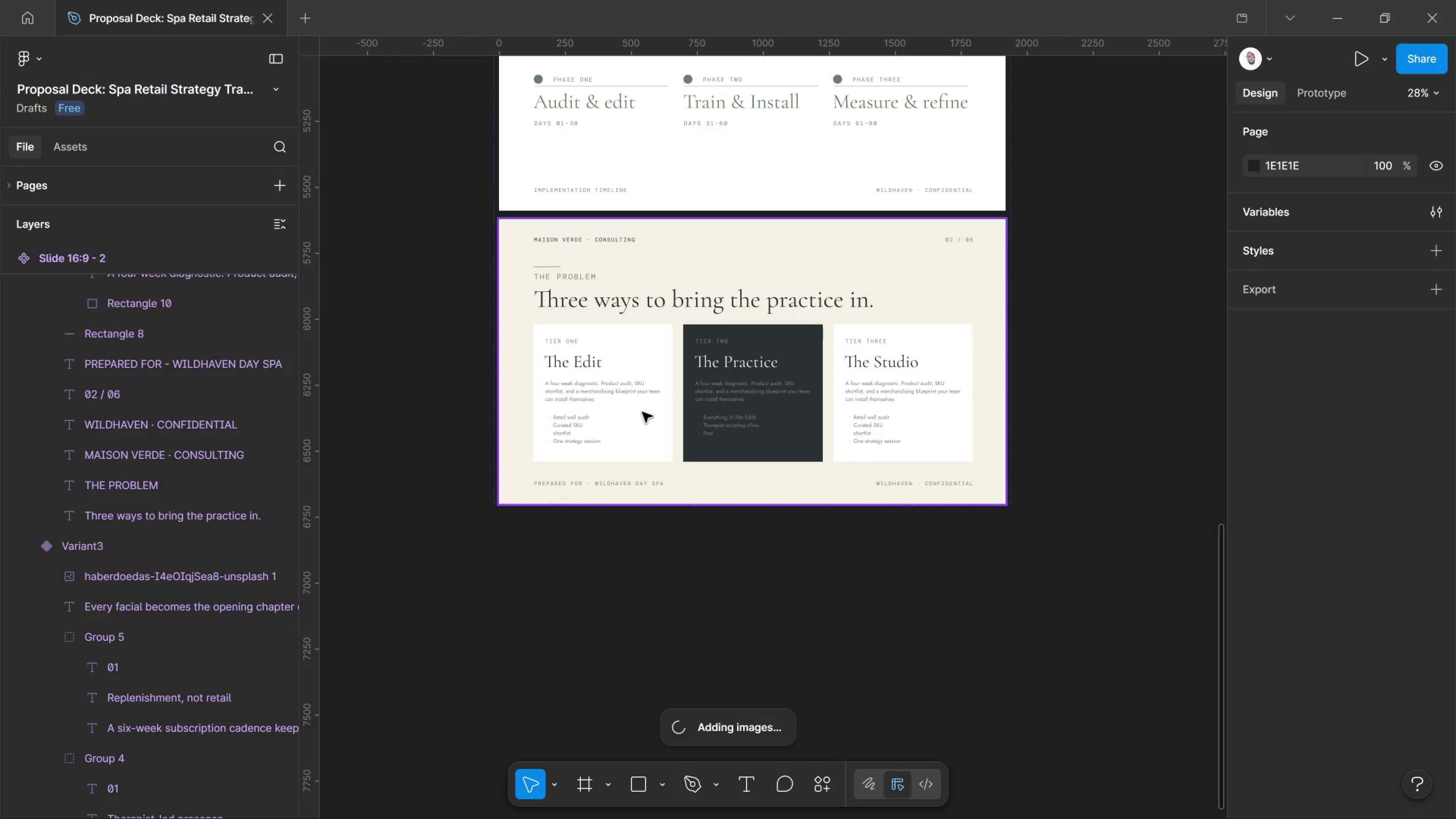 
scroll: coordinate [642, 412], scroll_direction: up, amount: 2.0
 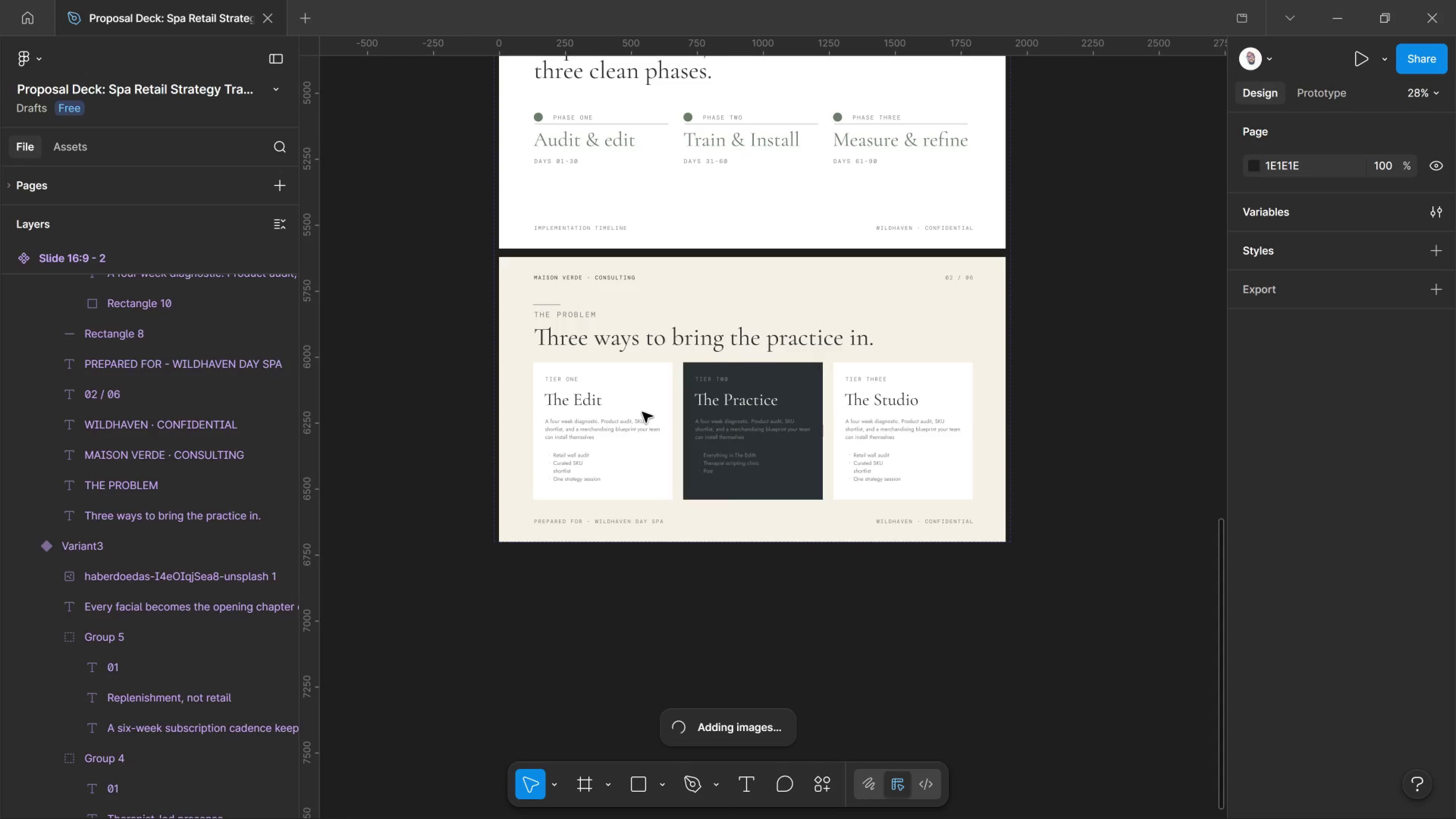 
hold_key(key=ControlLeft, duration=1.89)
scroll: coordinate [894, 429], scroll_direction: up, amount: 11.0
 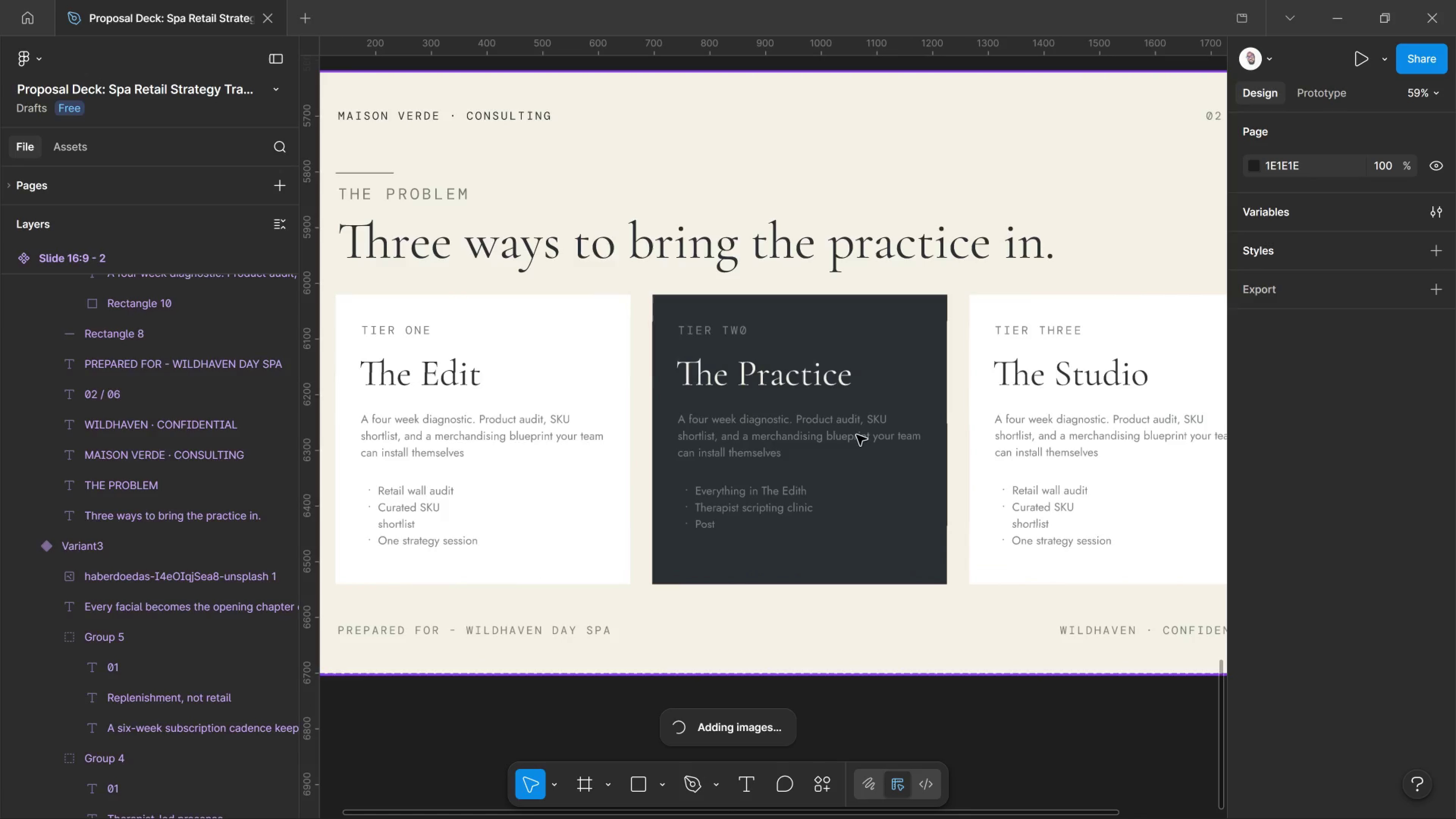 
left_click([857, 435])
 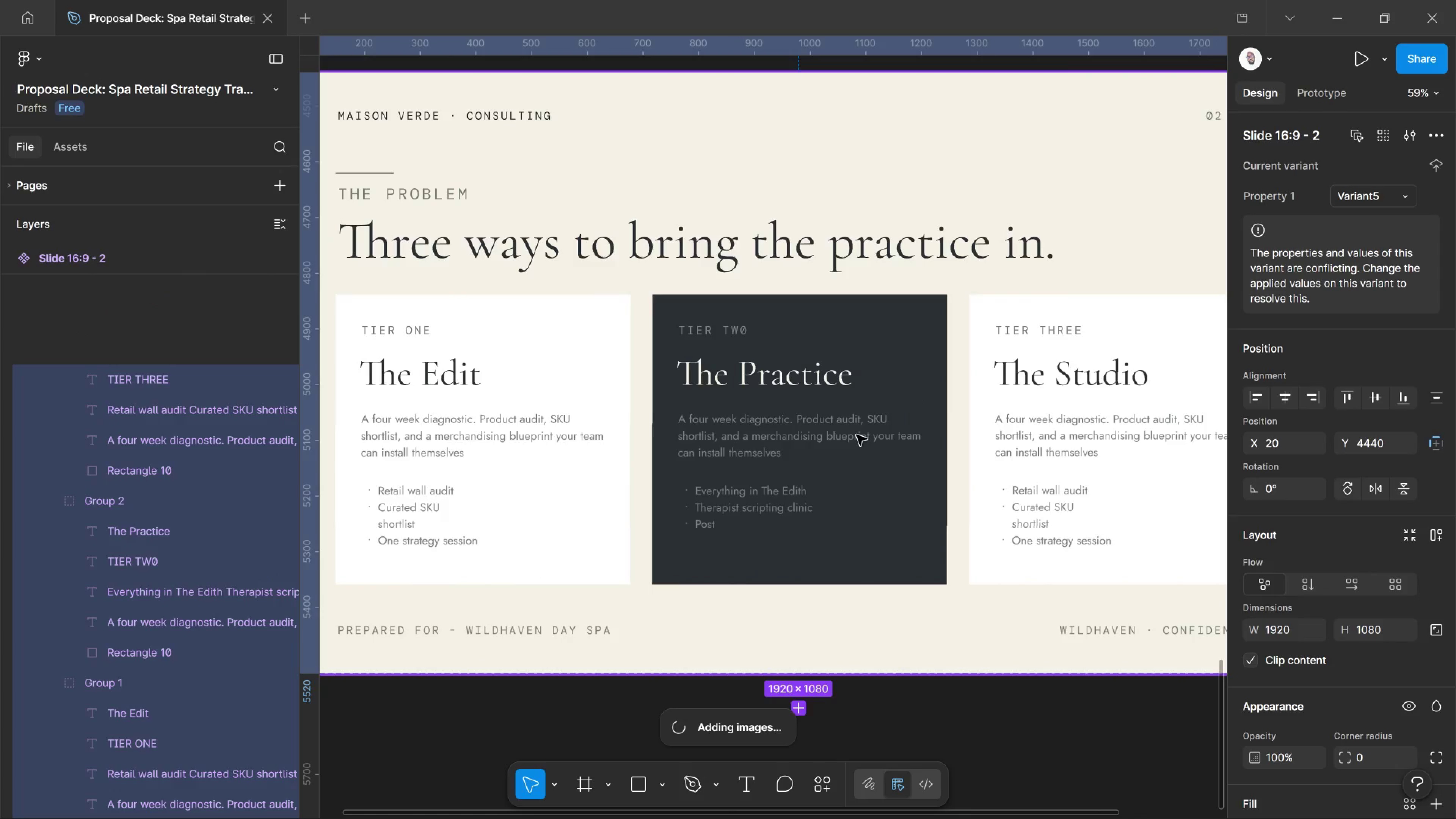 
hold_key(key=ControlLeft, duration=1.08)
left_click([857, 435])
 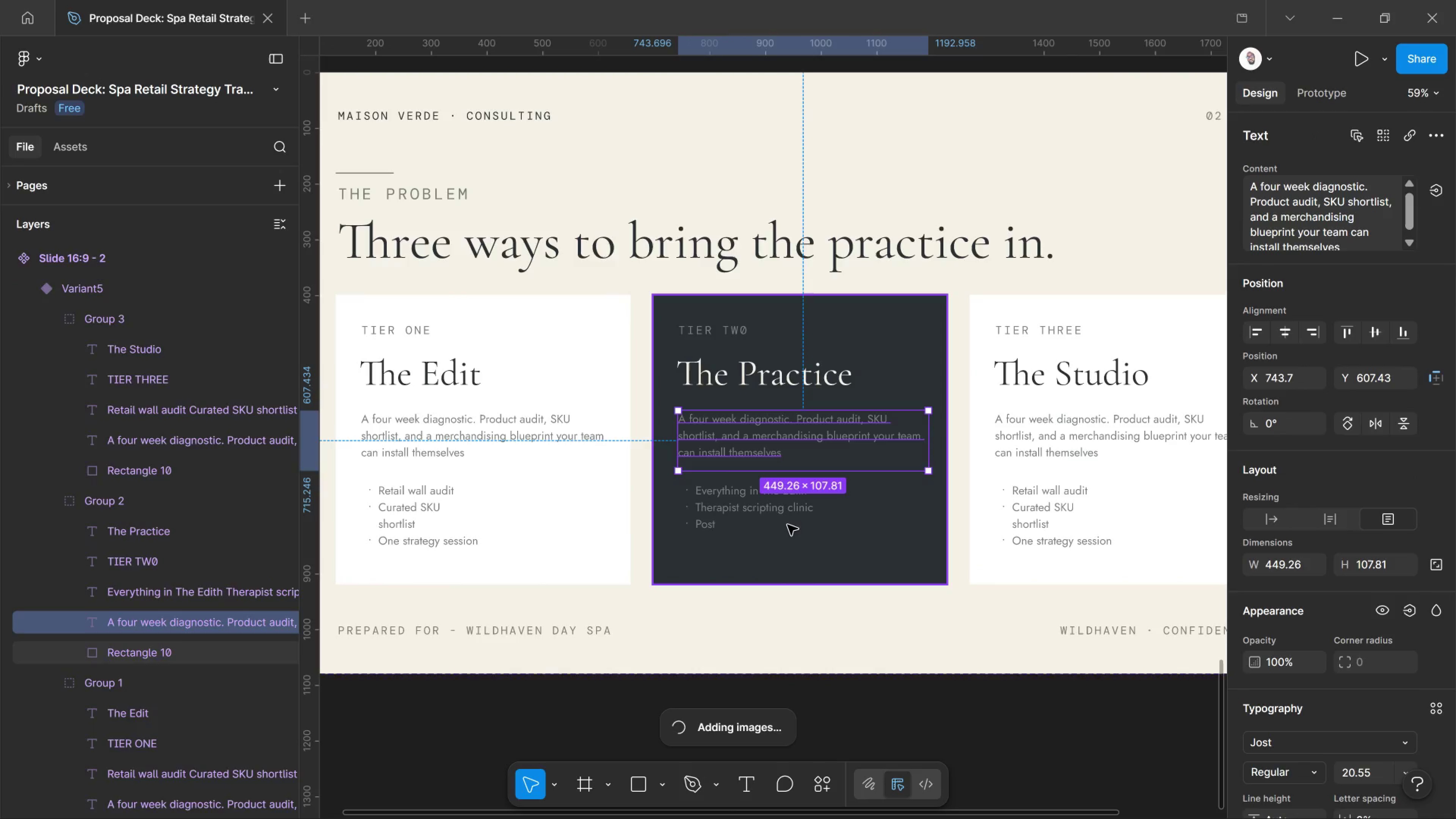 
hold_key(key=ControlLeft, duration=0.86)
 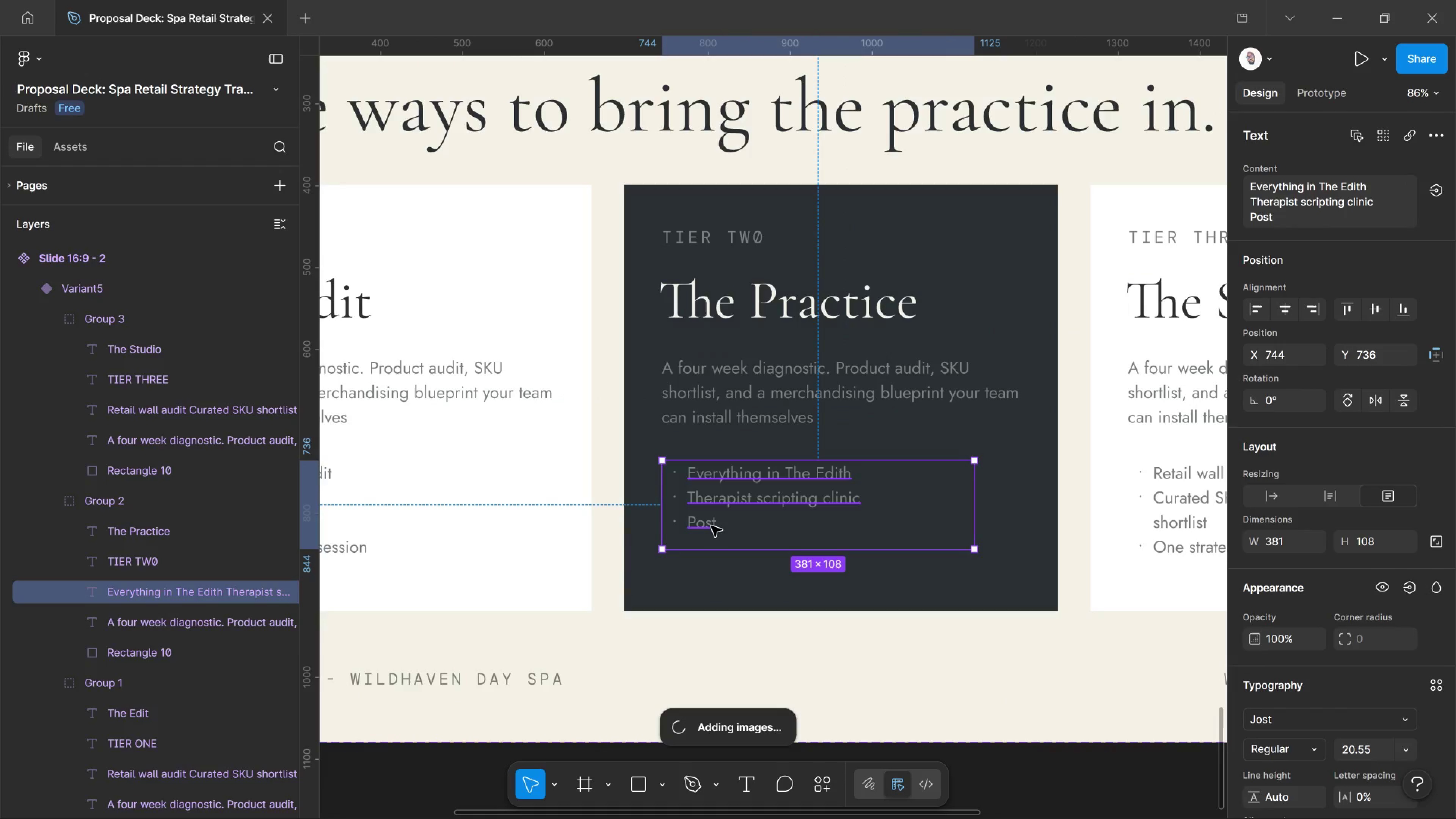 
left_click([711, 526])
 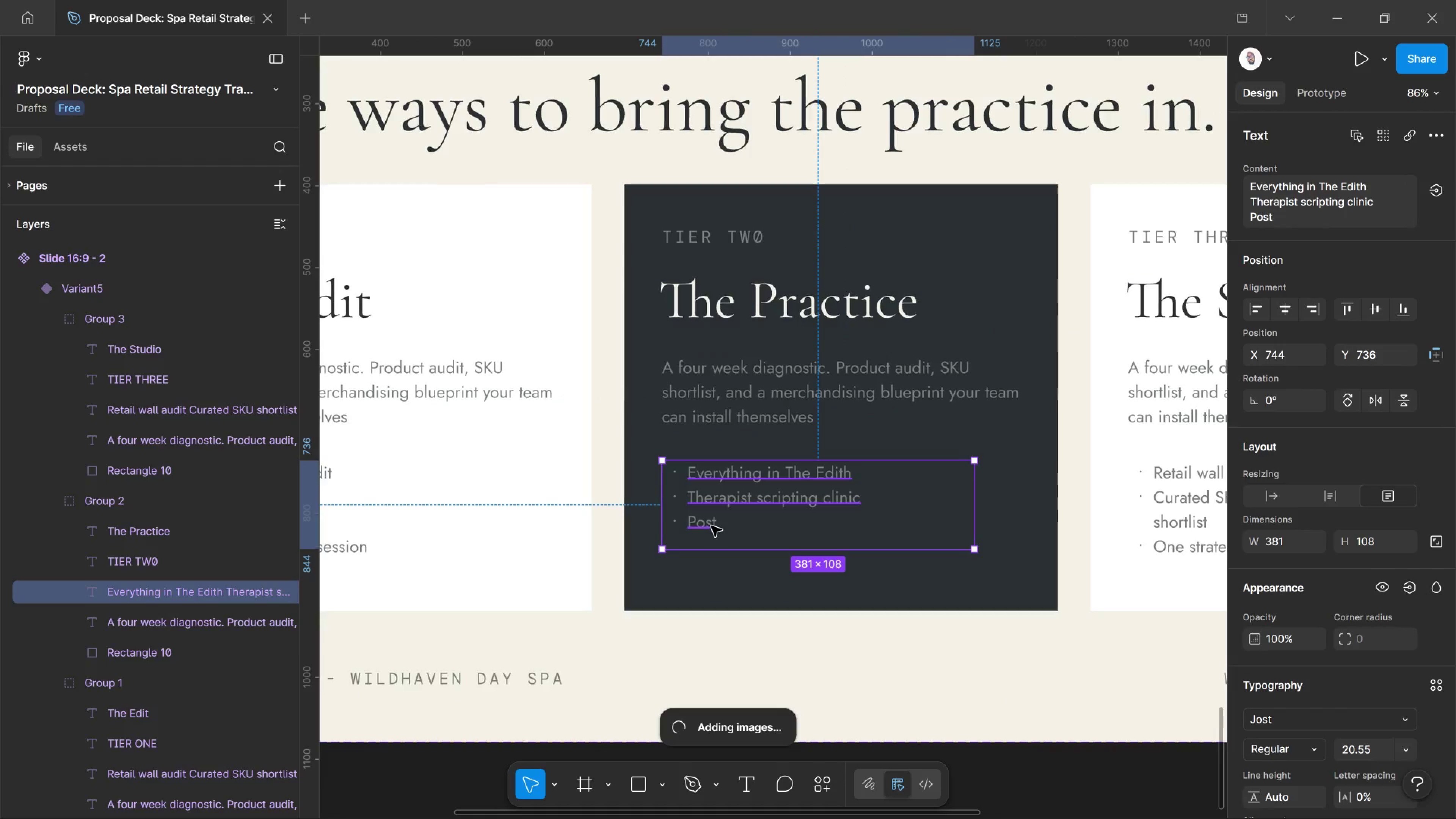 
scroll: coordinate [711, 526], scroll_direction: up, amount: 6.0
 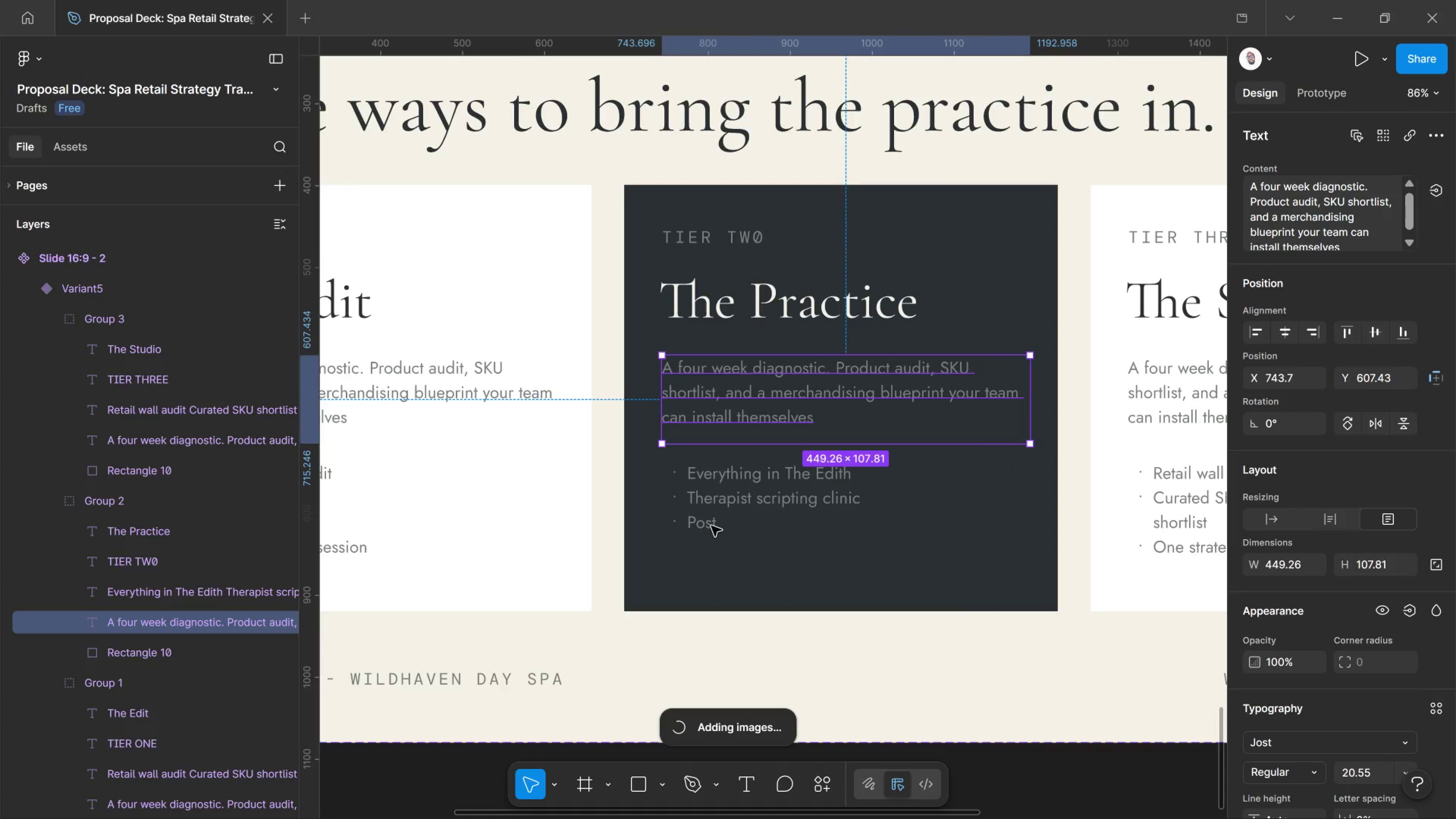 
double_click([711, 526])
 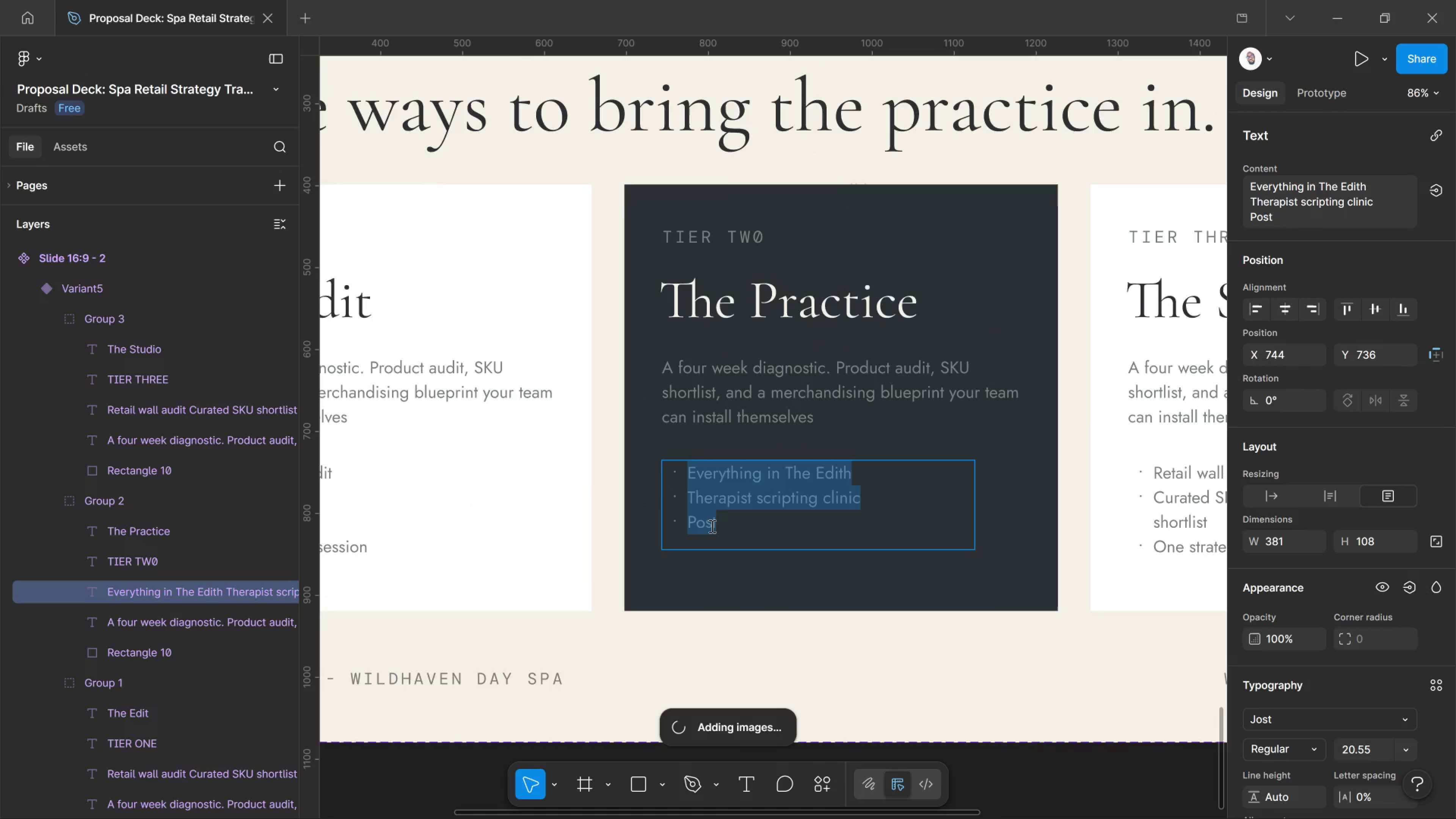 
left_click([711, 526])
 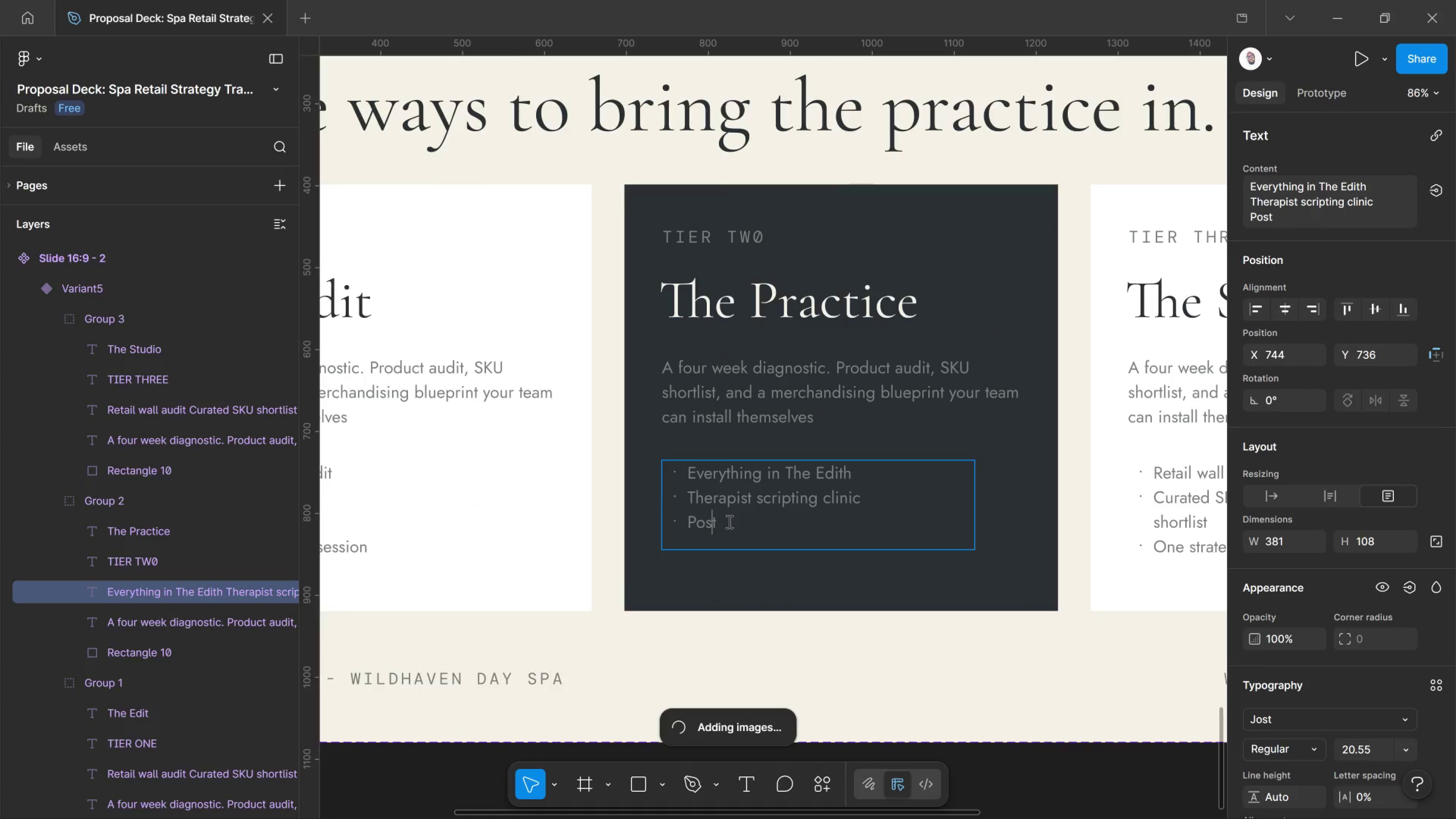 
left_click_drag(start_coordinate=[728, 521], to_coordinate=[651, 528])
 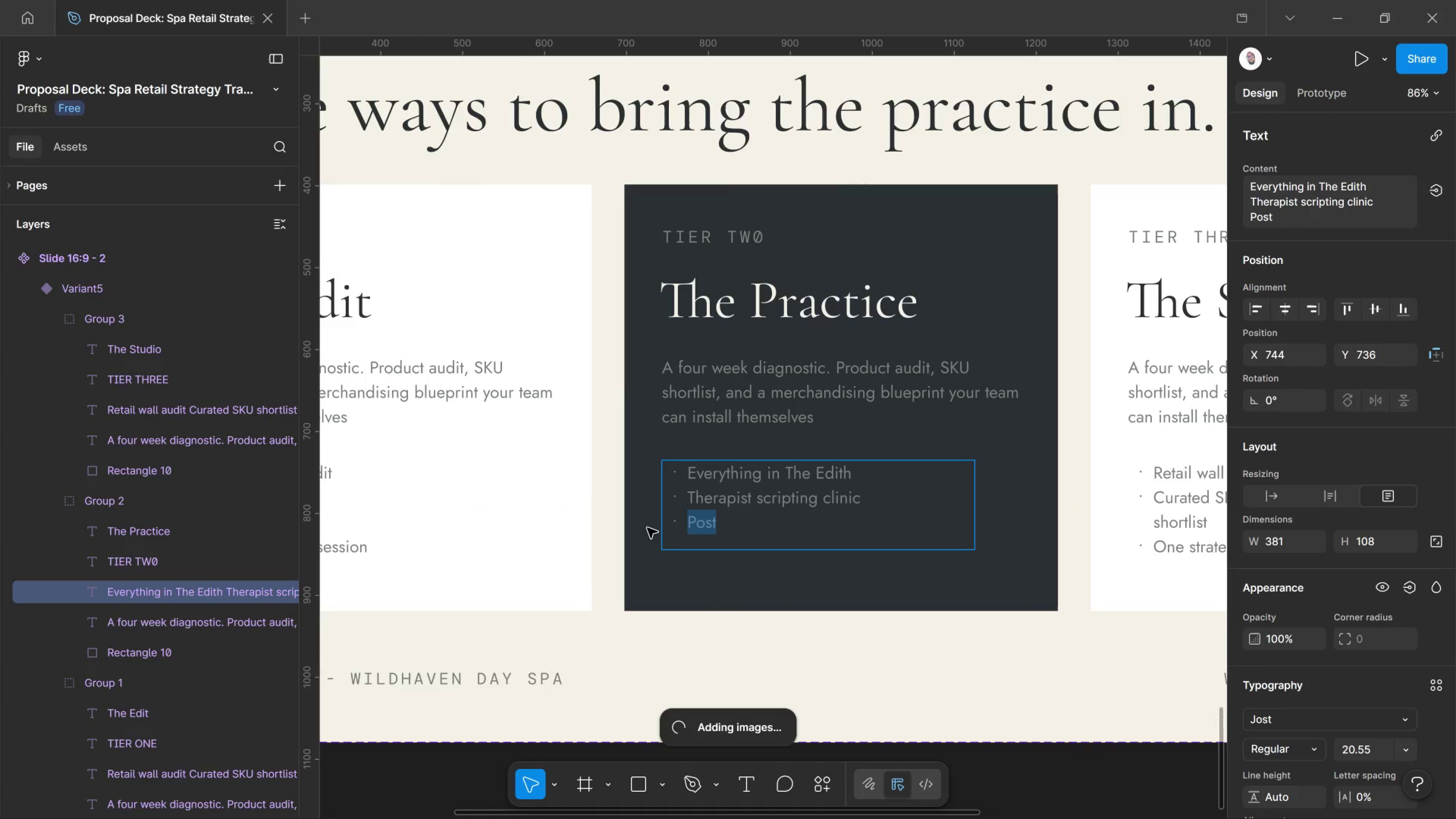 
type(POS & ritual-card system)
 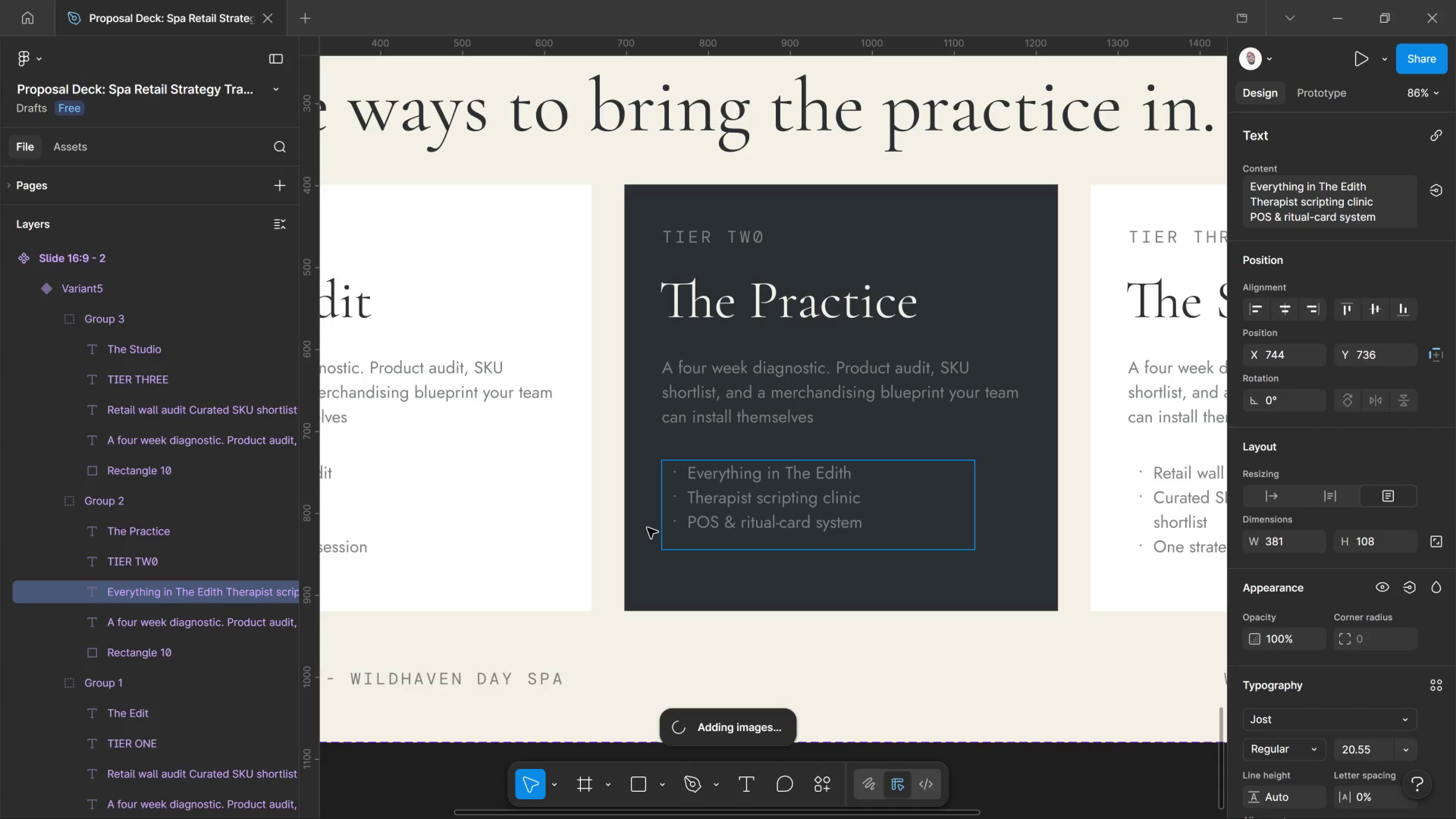 
scroll: coordinate [849, 538], scroll_direction: down, amount: 3.0
 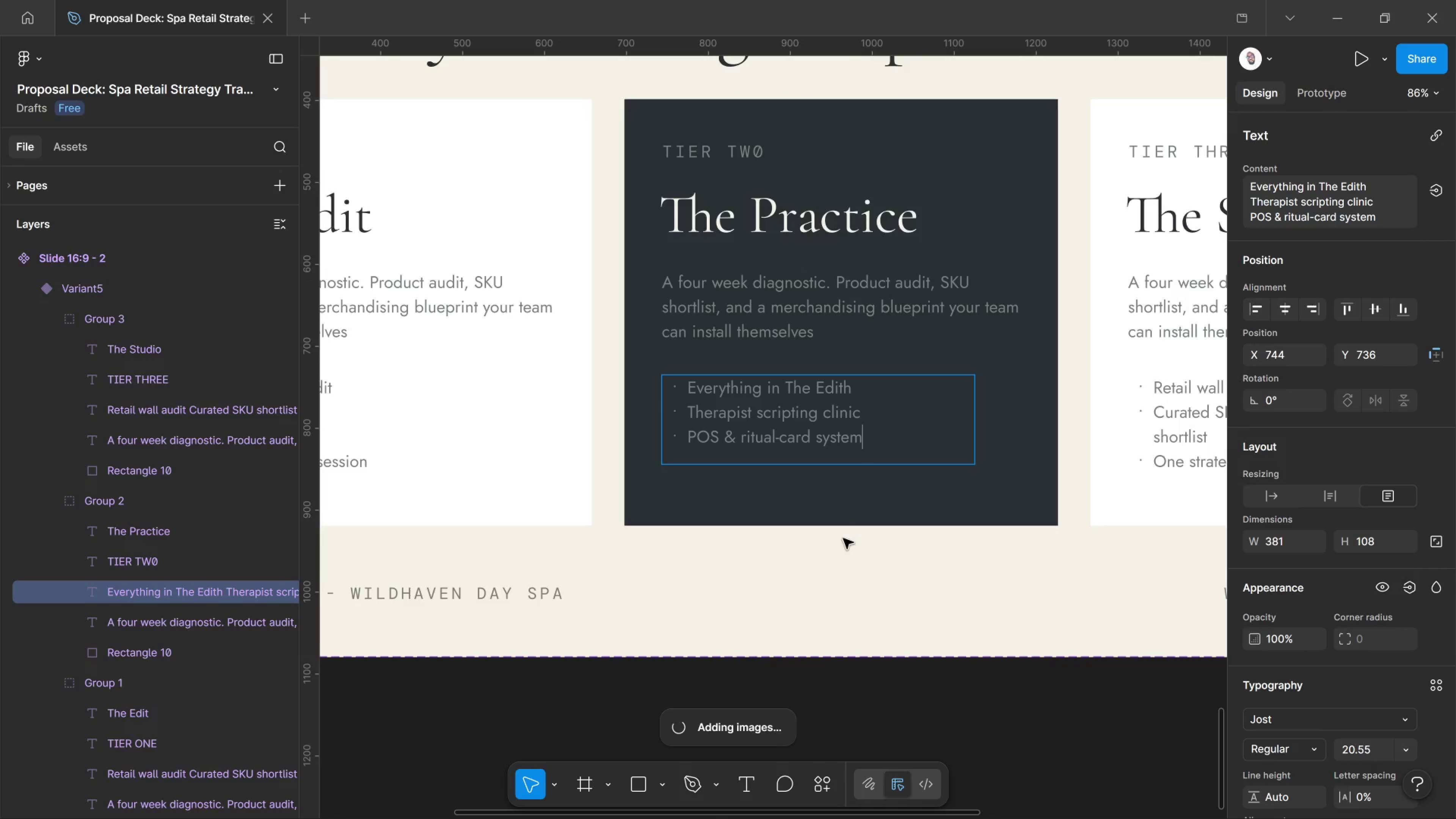 
key(Enter)
 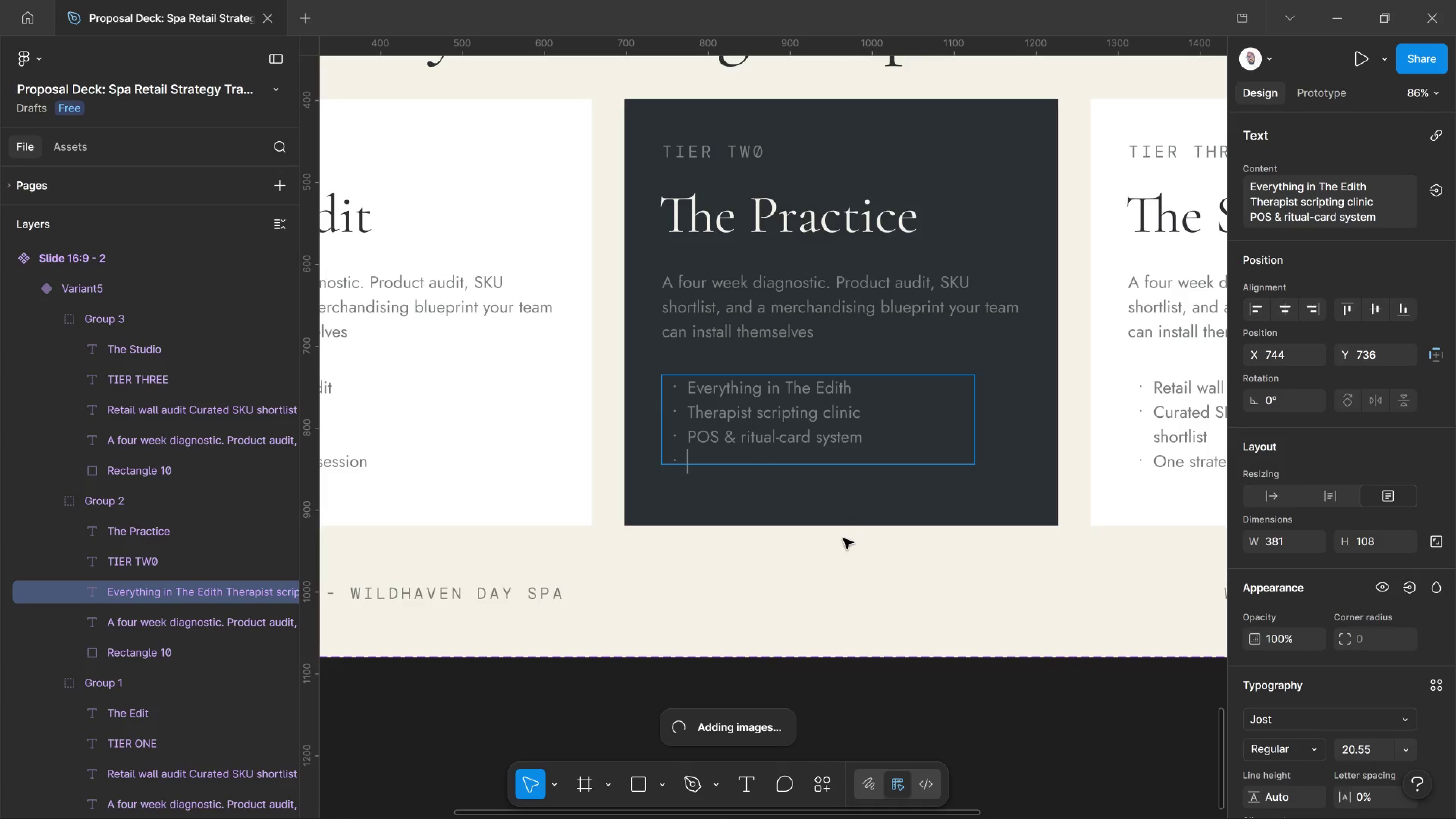 
type(Weekly retail dashboard)
 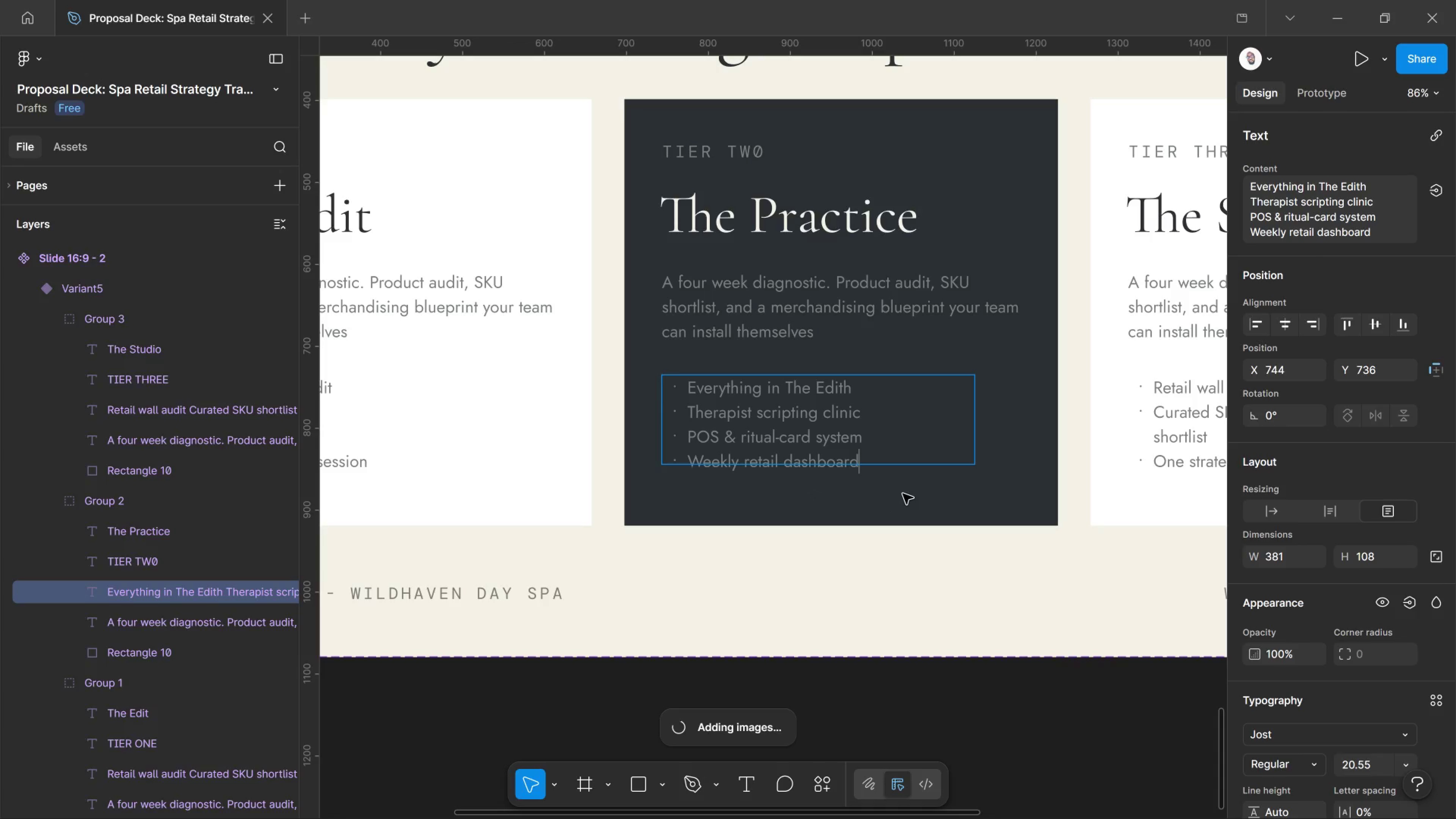 
left_click([999, 477])
 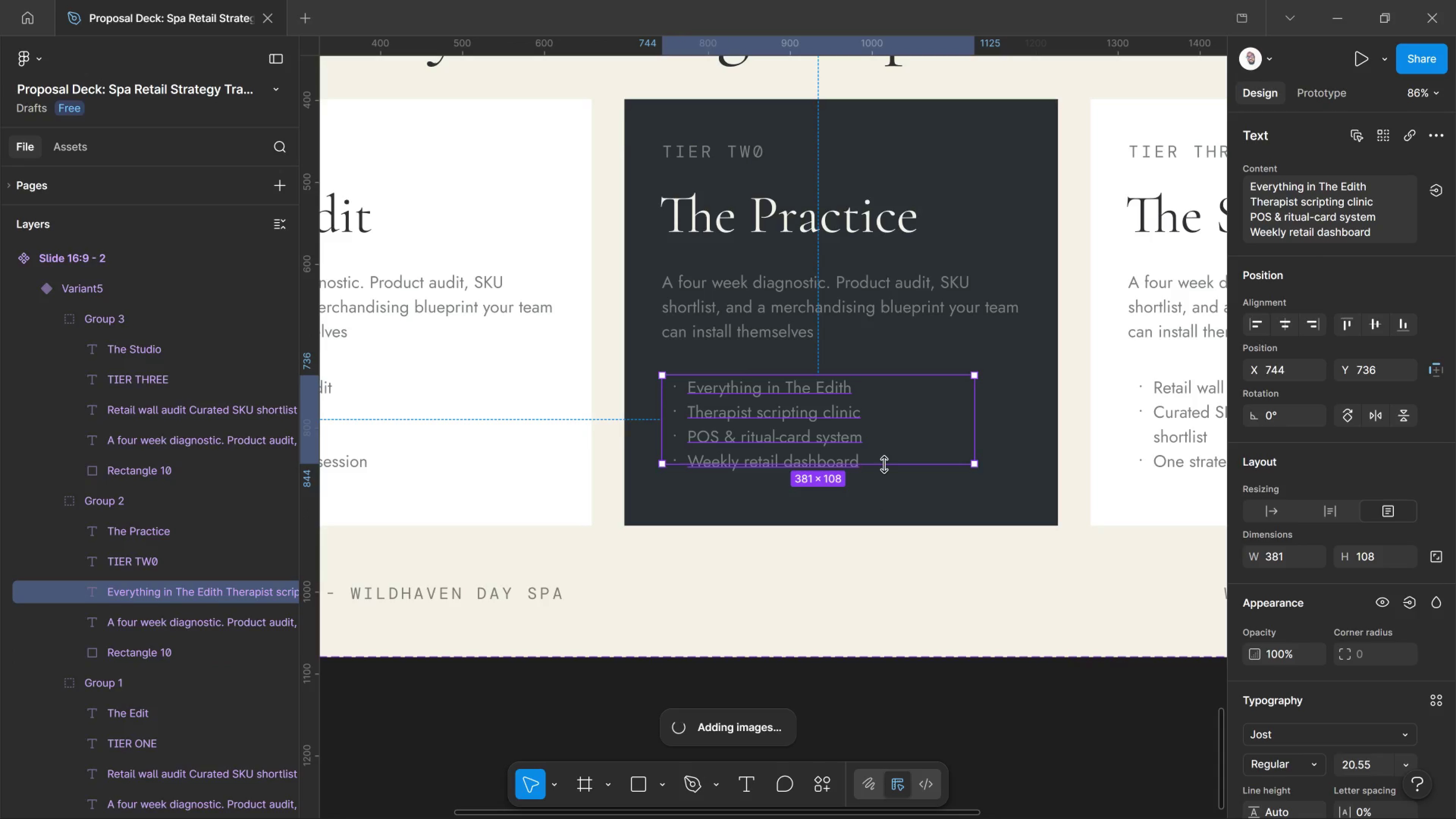 
left_click_drag(start_coordinate=[884, 464], to_coordinate=[882, 483])
 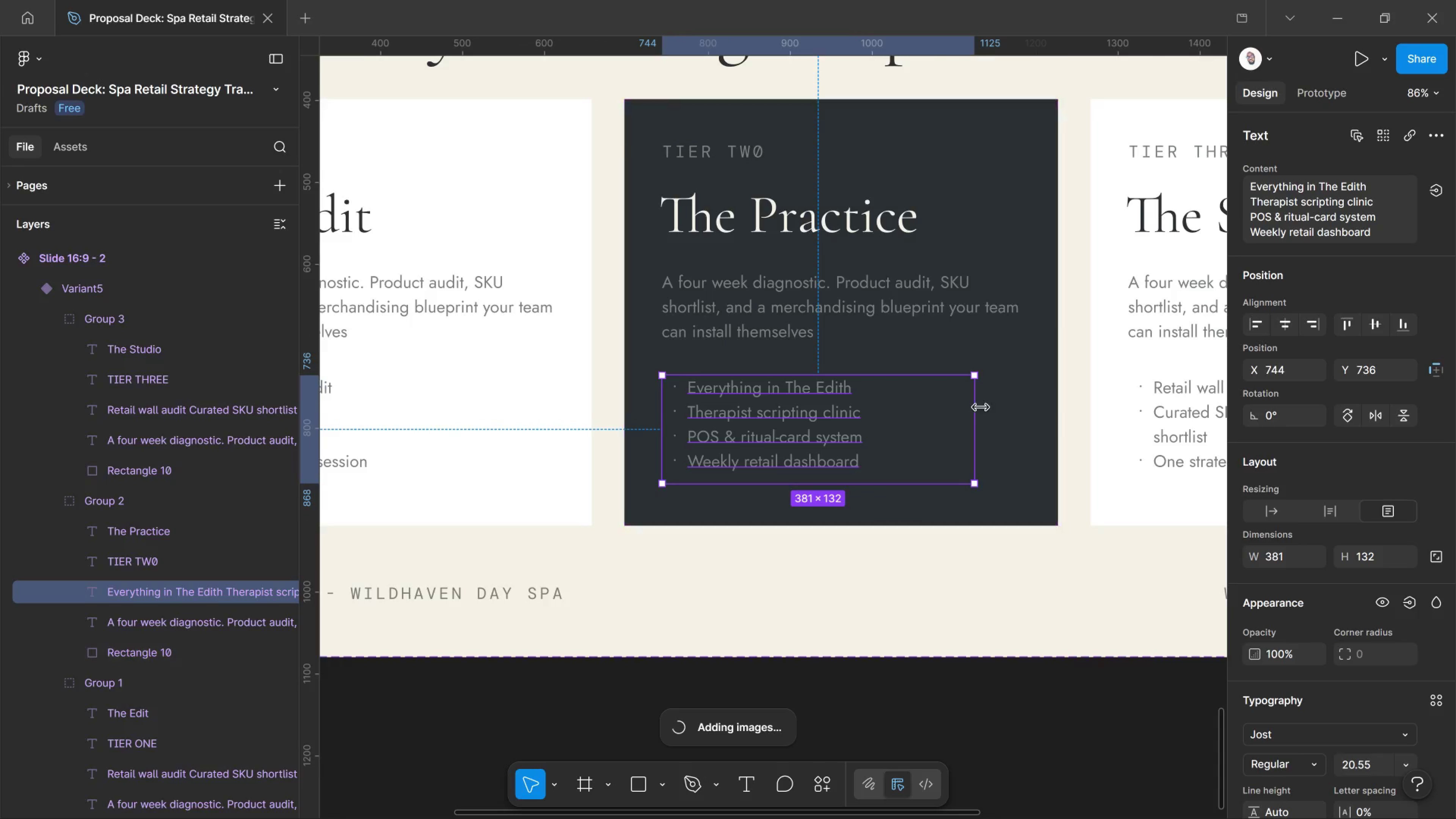 
scroll: coordinate [981, 408], scroll_direction: up, amount: 2.0
 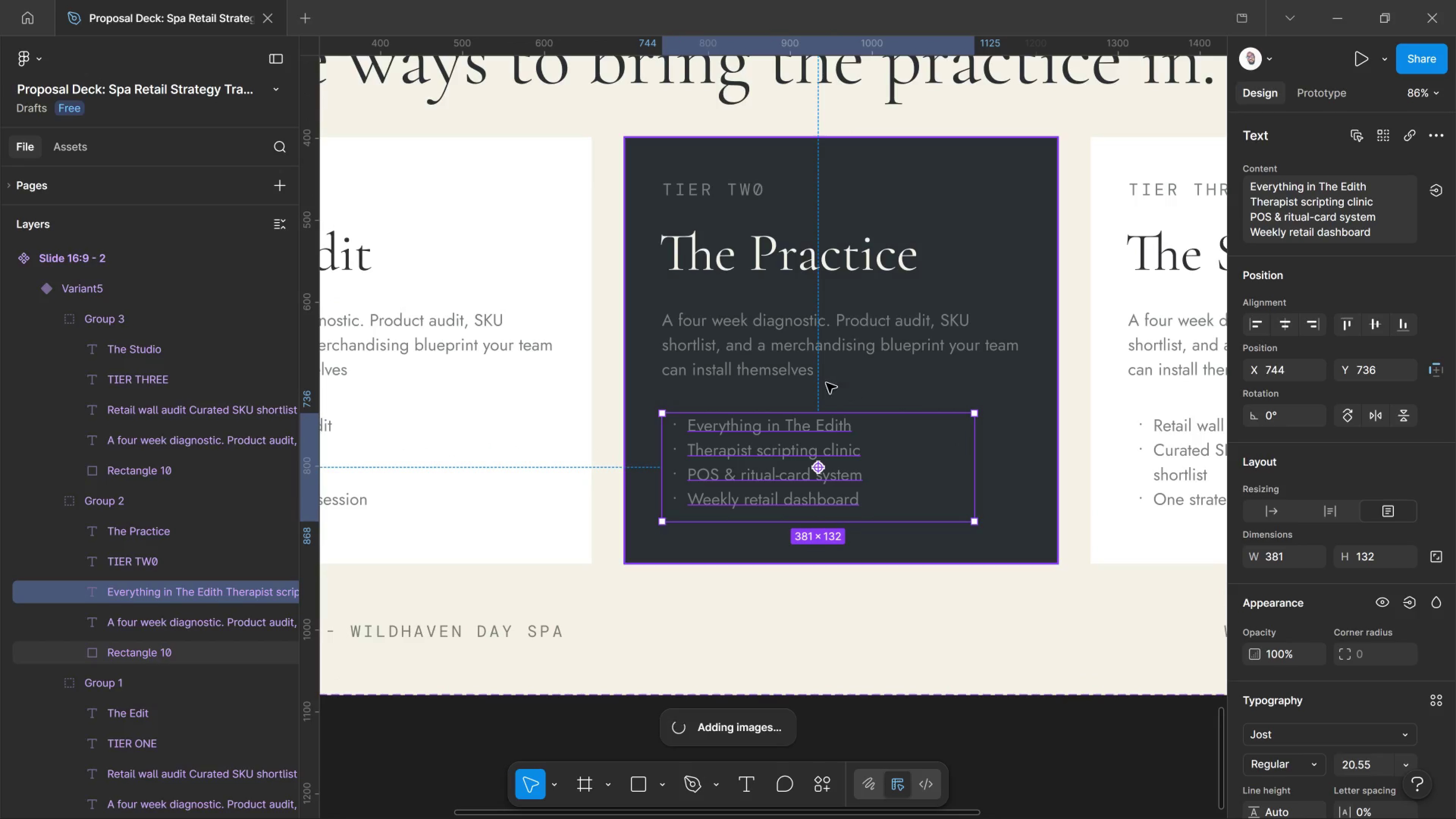 
double_click([788, 372])
 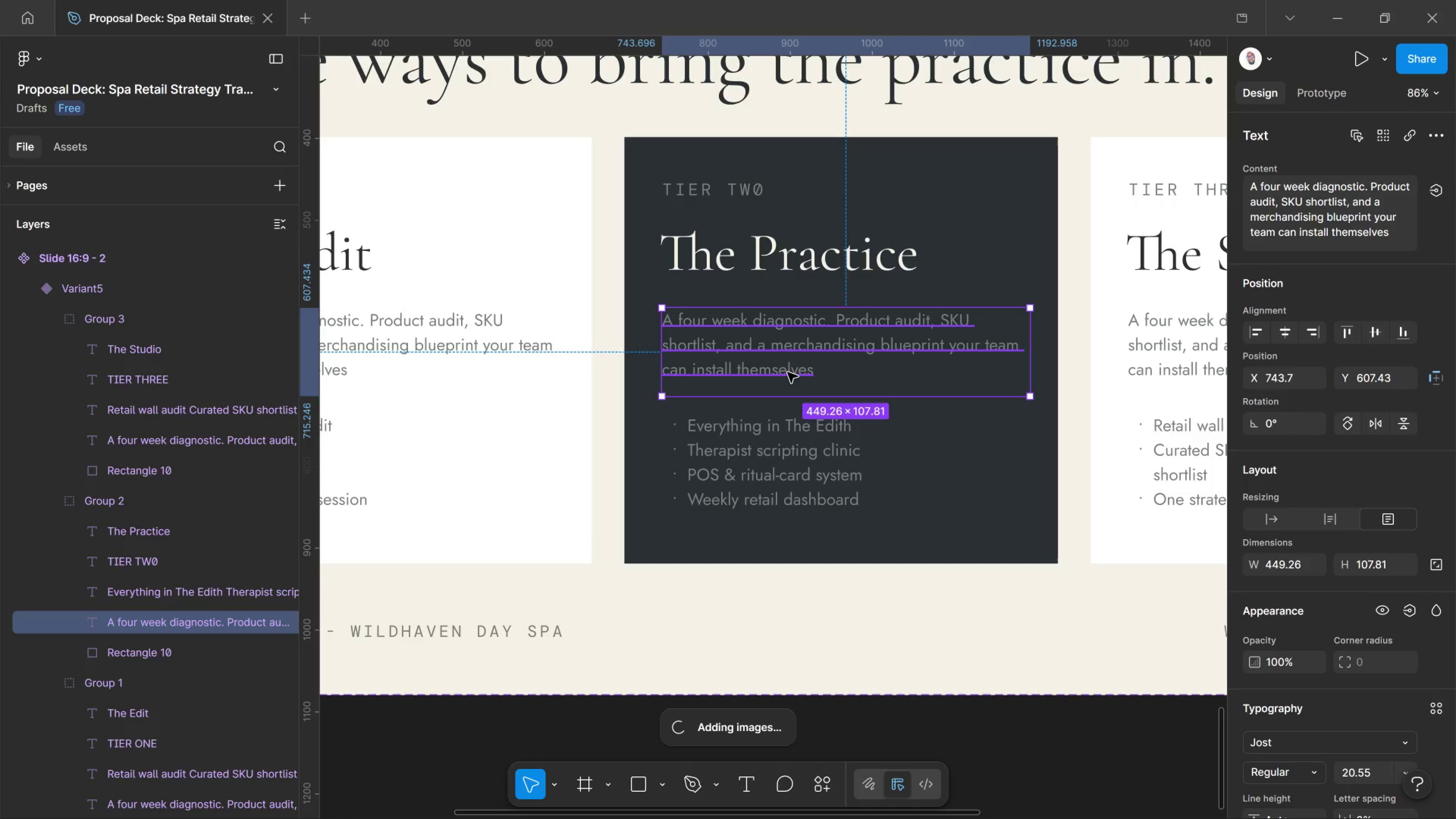 
double_click([788, 372])
 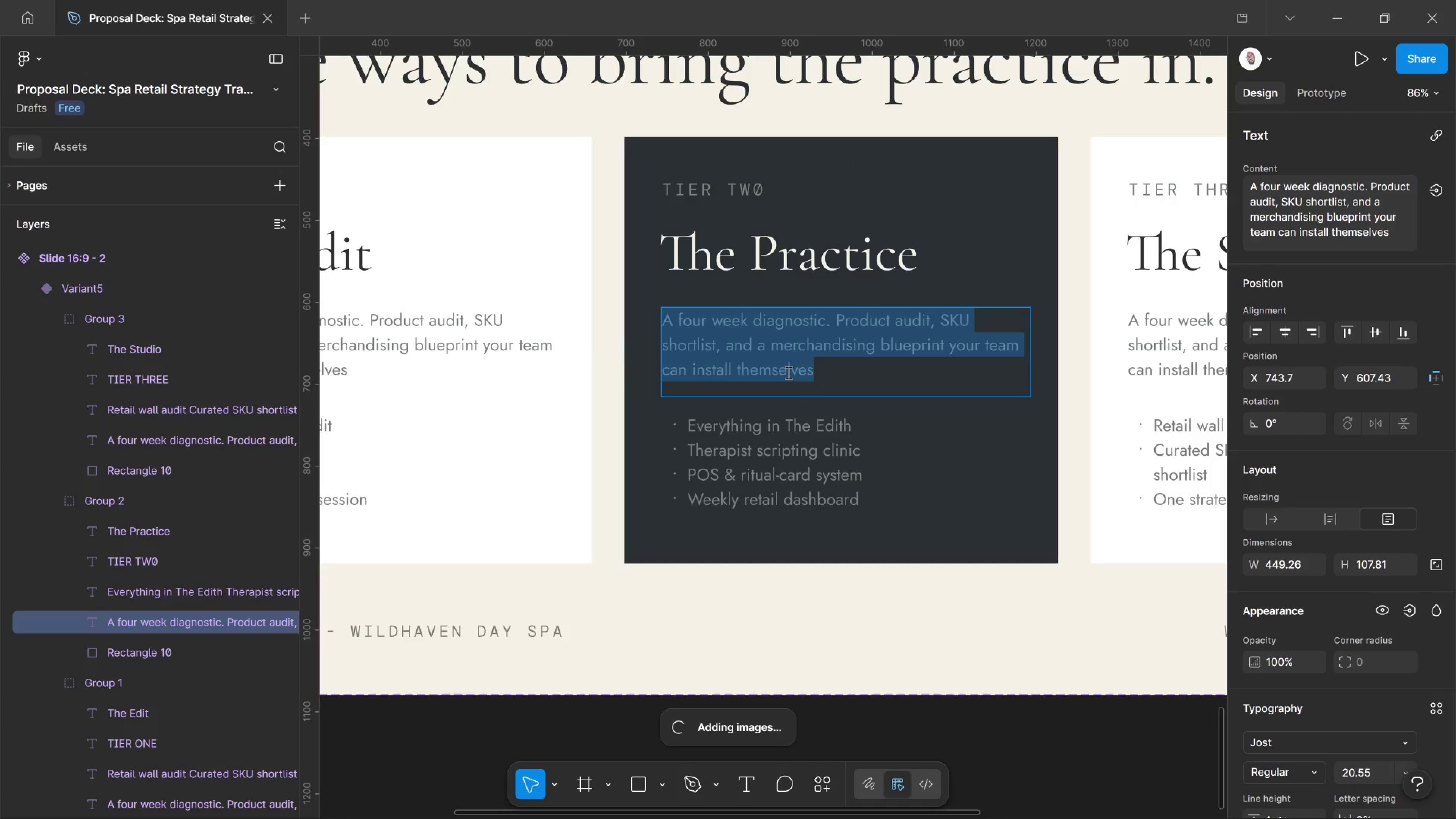 
wait(7.72)
 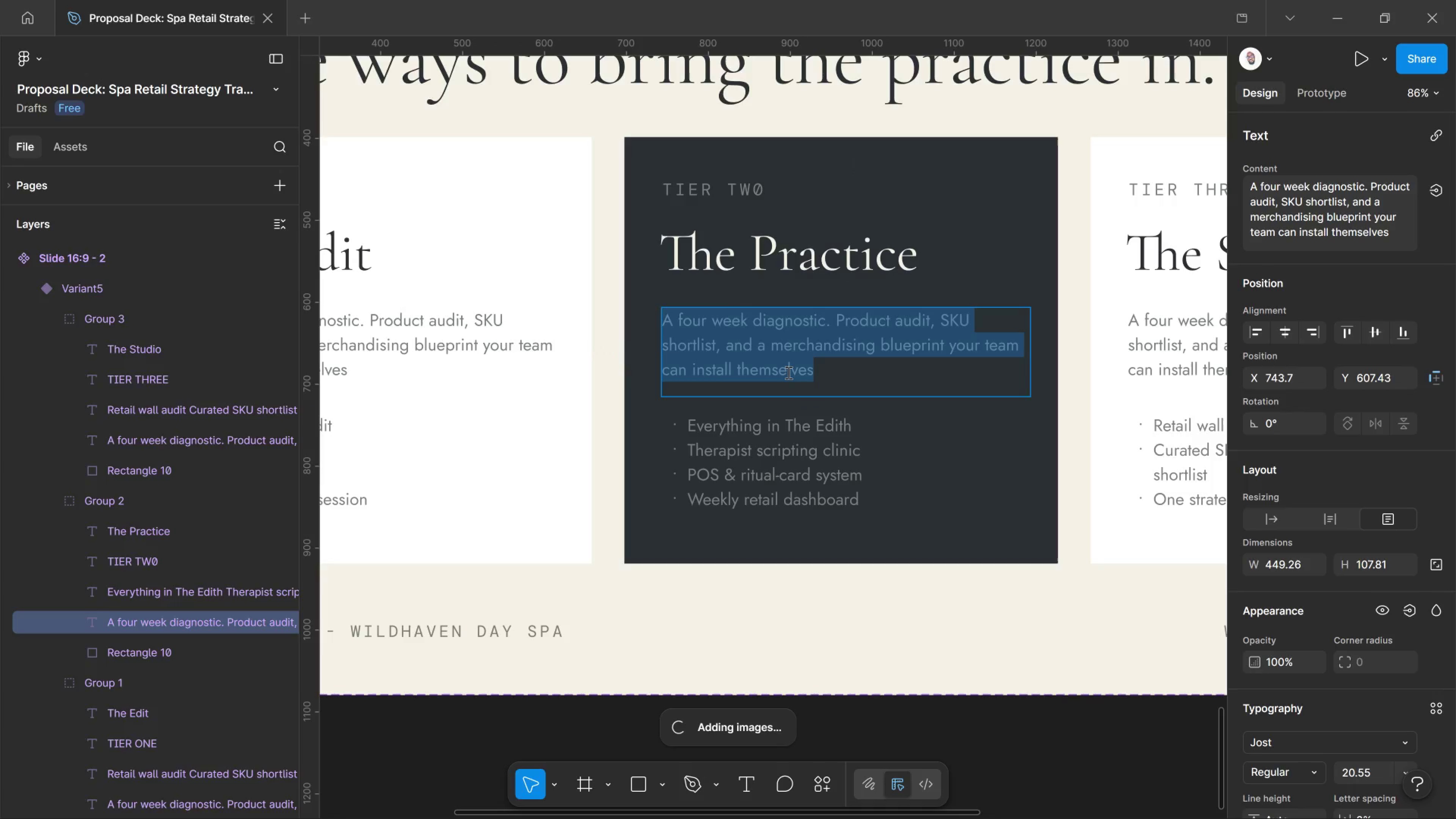 
type(Thde )
key(Backspace)
key(Backspace)
type(e)
key(Backspace)
key(Backspace)
type(e full ninety )
key(Backspace)
type(-dau)
key(Backspace)
type(y tra )
key(Backspace)
key(Backspace)
type(ansformation )
key(Backspace)
type(. Audit, training )
 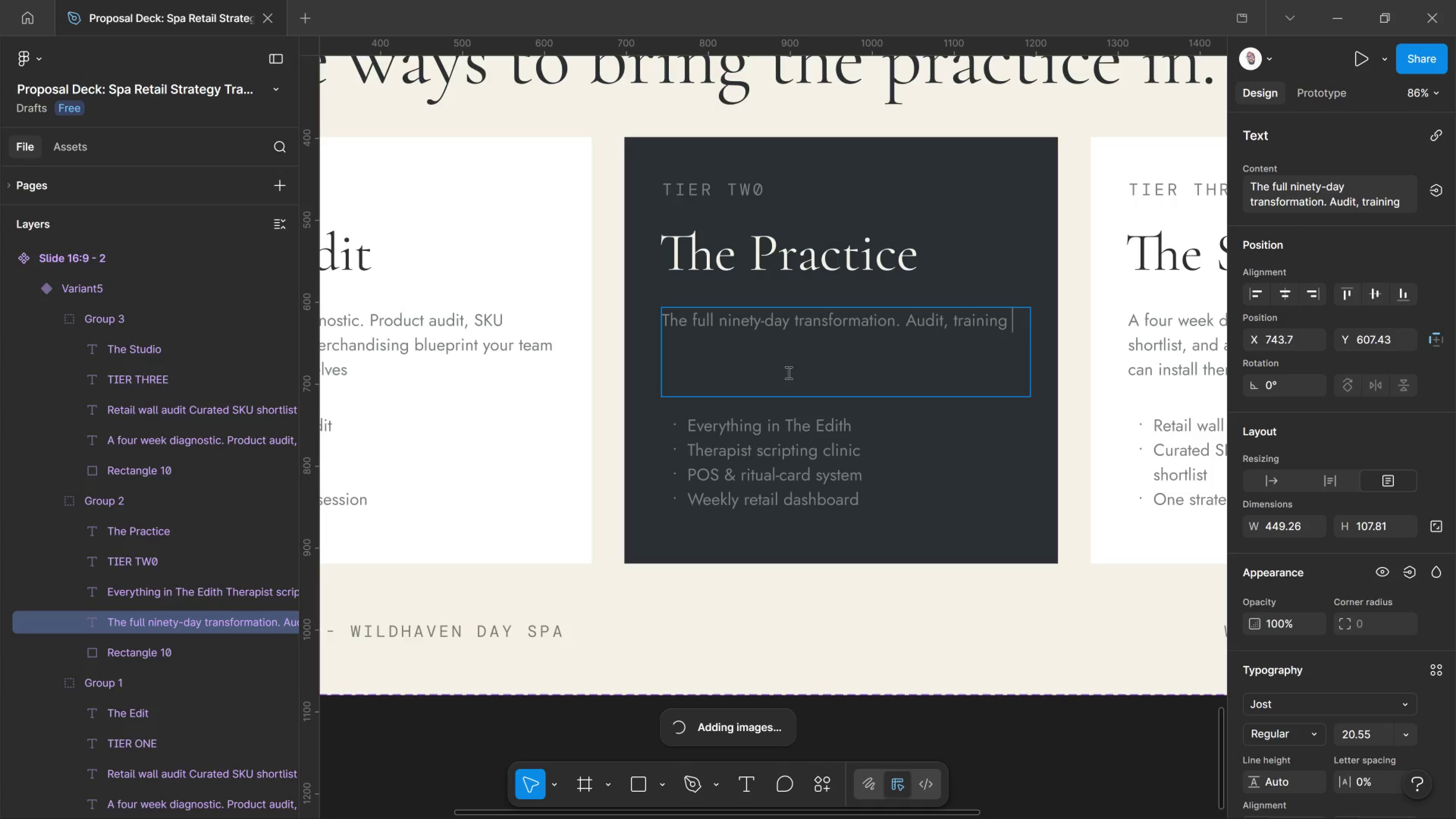 
key(Backspace)
type(, install, and measurement - delivered with weekly on-site sessions.)
 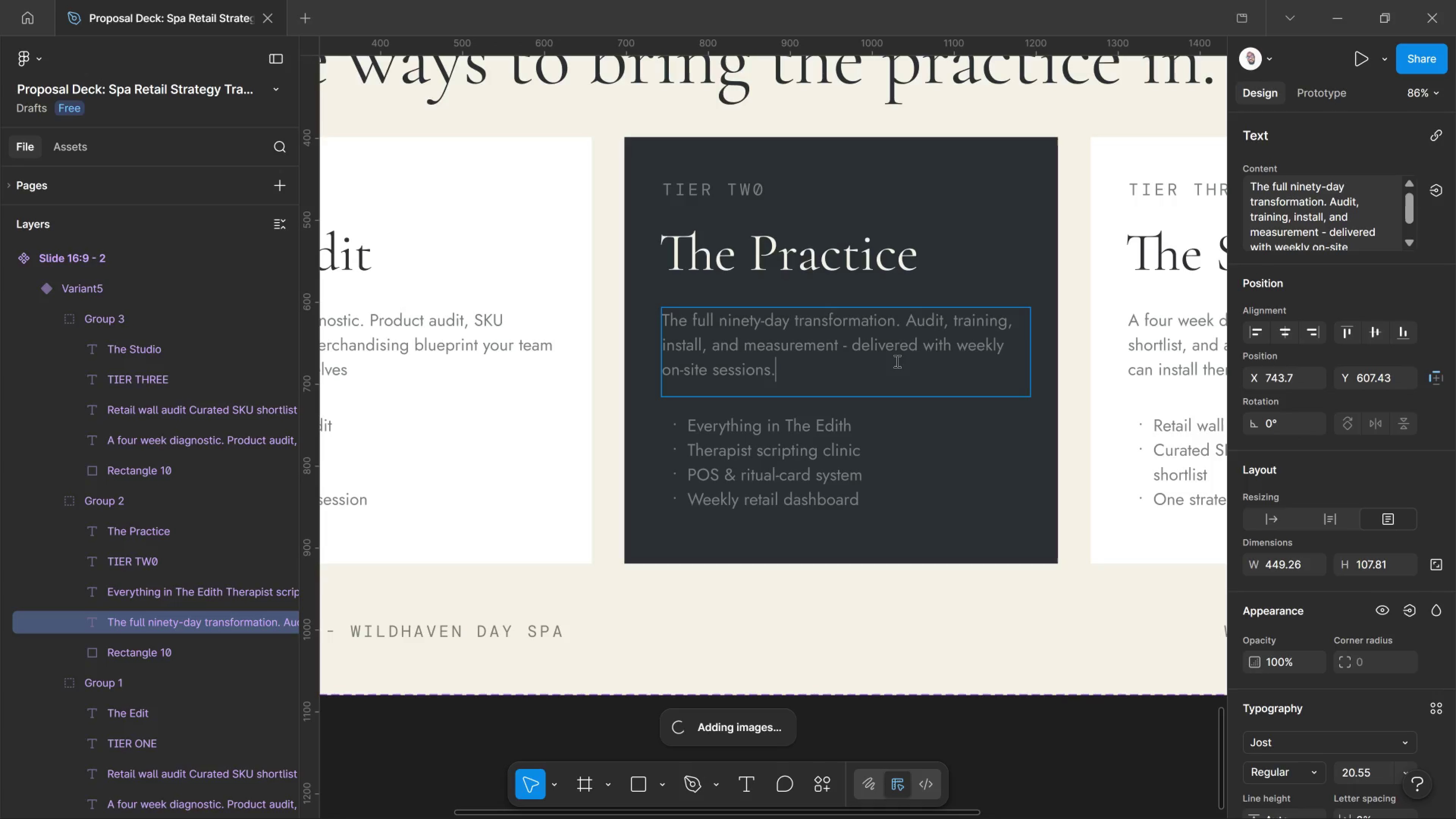 
scroll: coordinate [914, 329], scroll_direction: up, amount: 1.0
 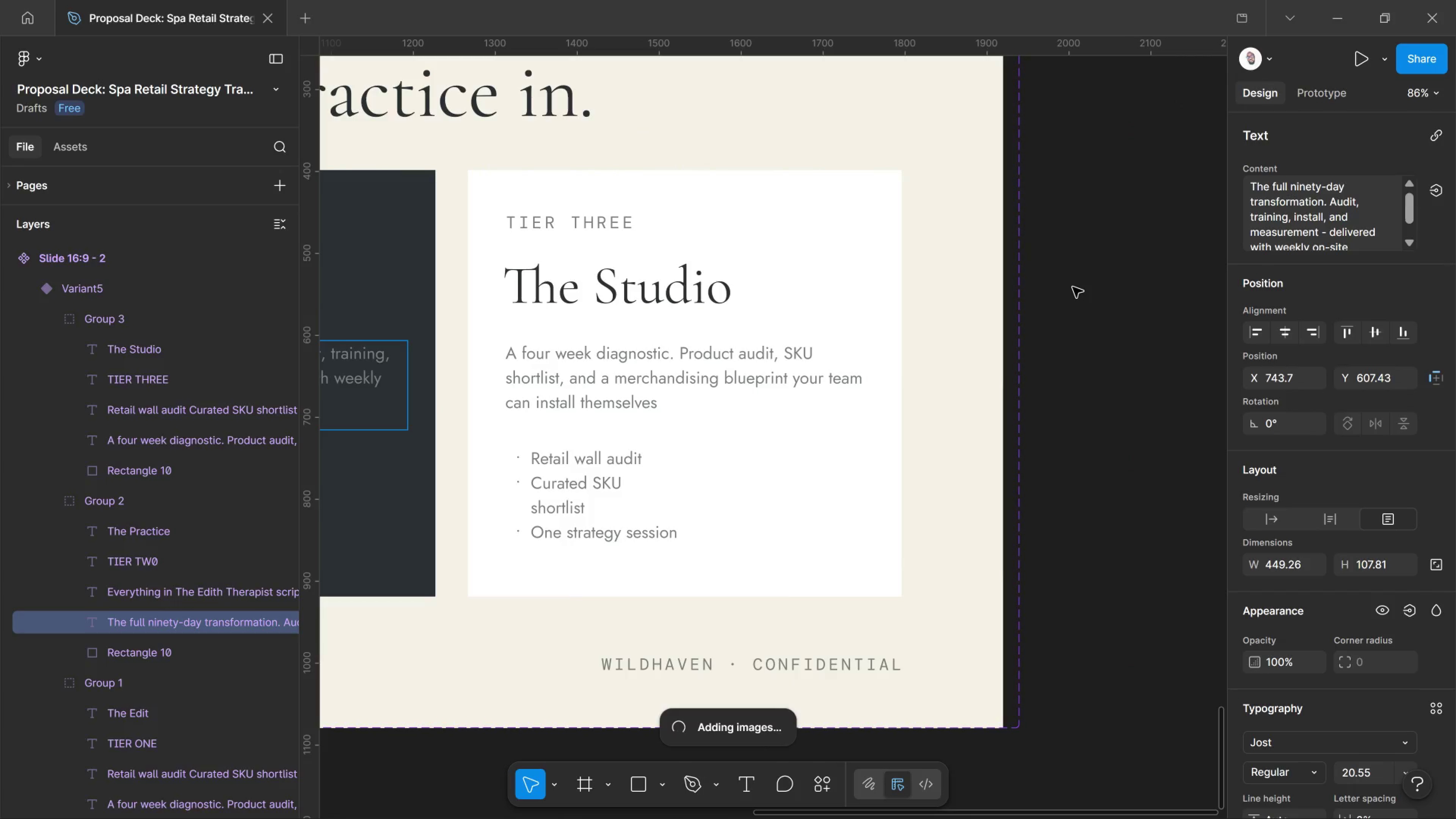 
wait(9.23)
 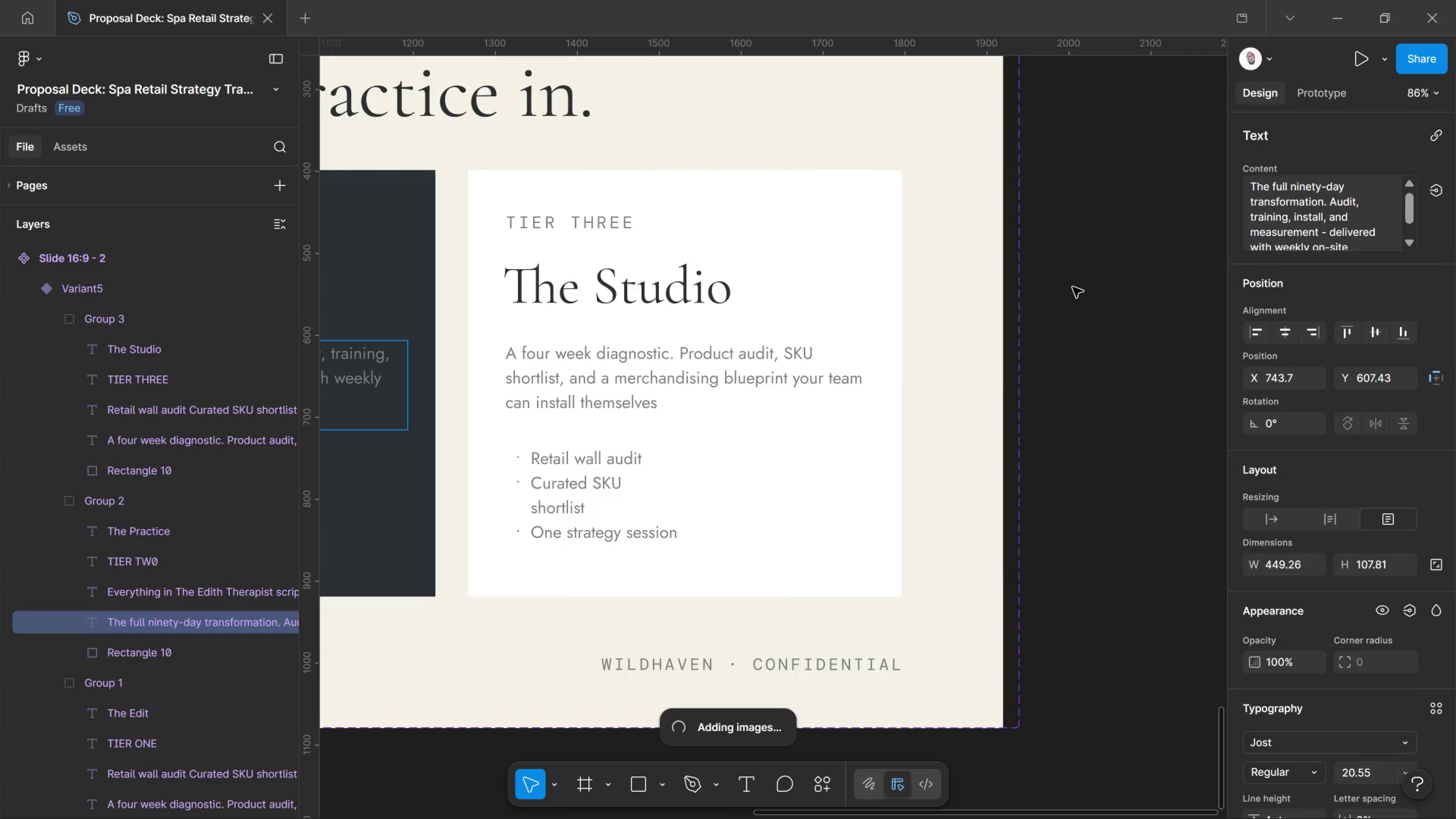 
left_click([610, 392])
 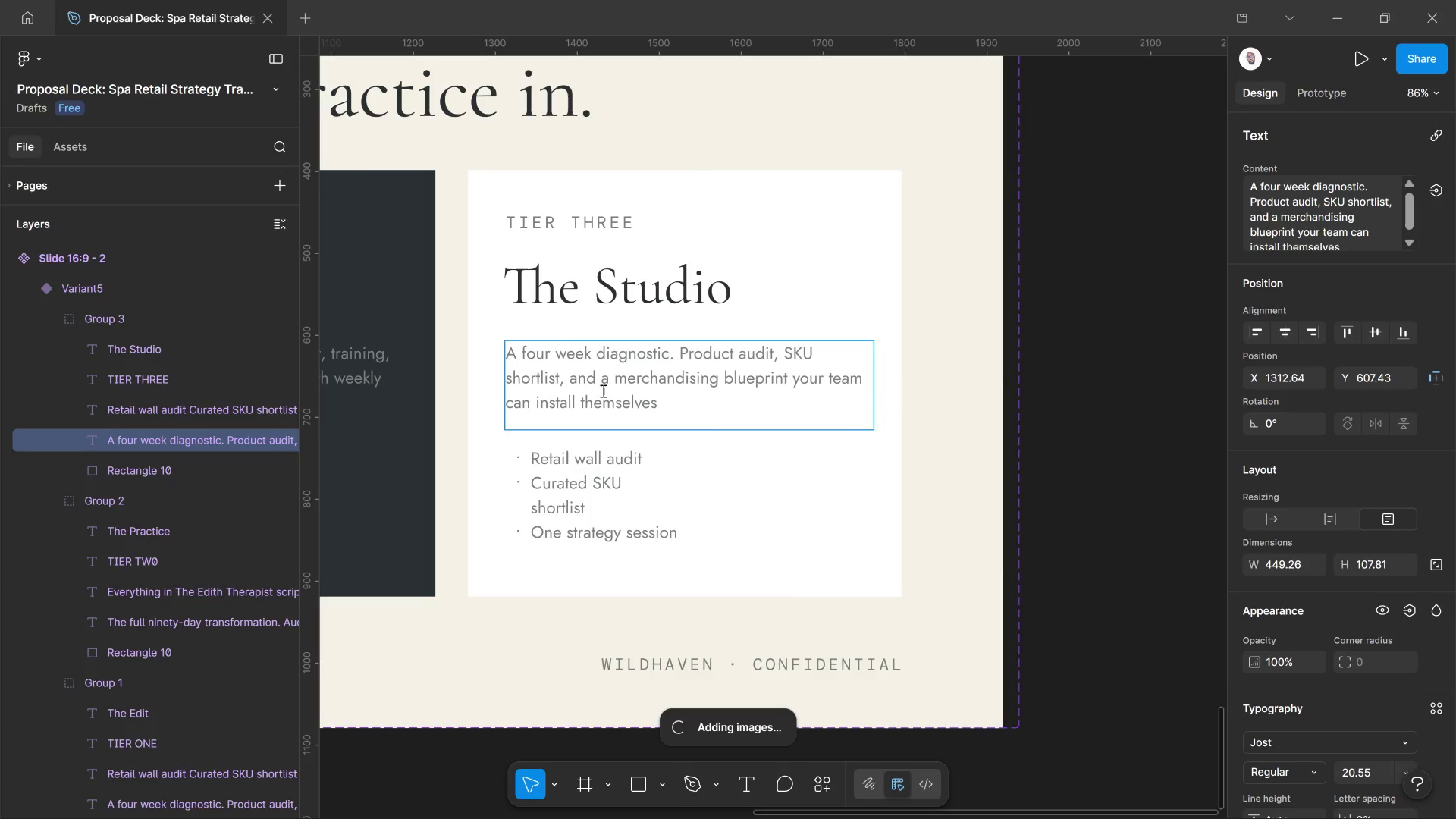 
key(Control+A)
 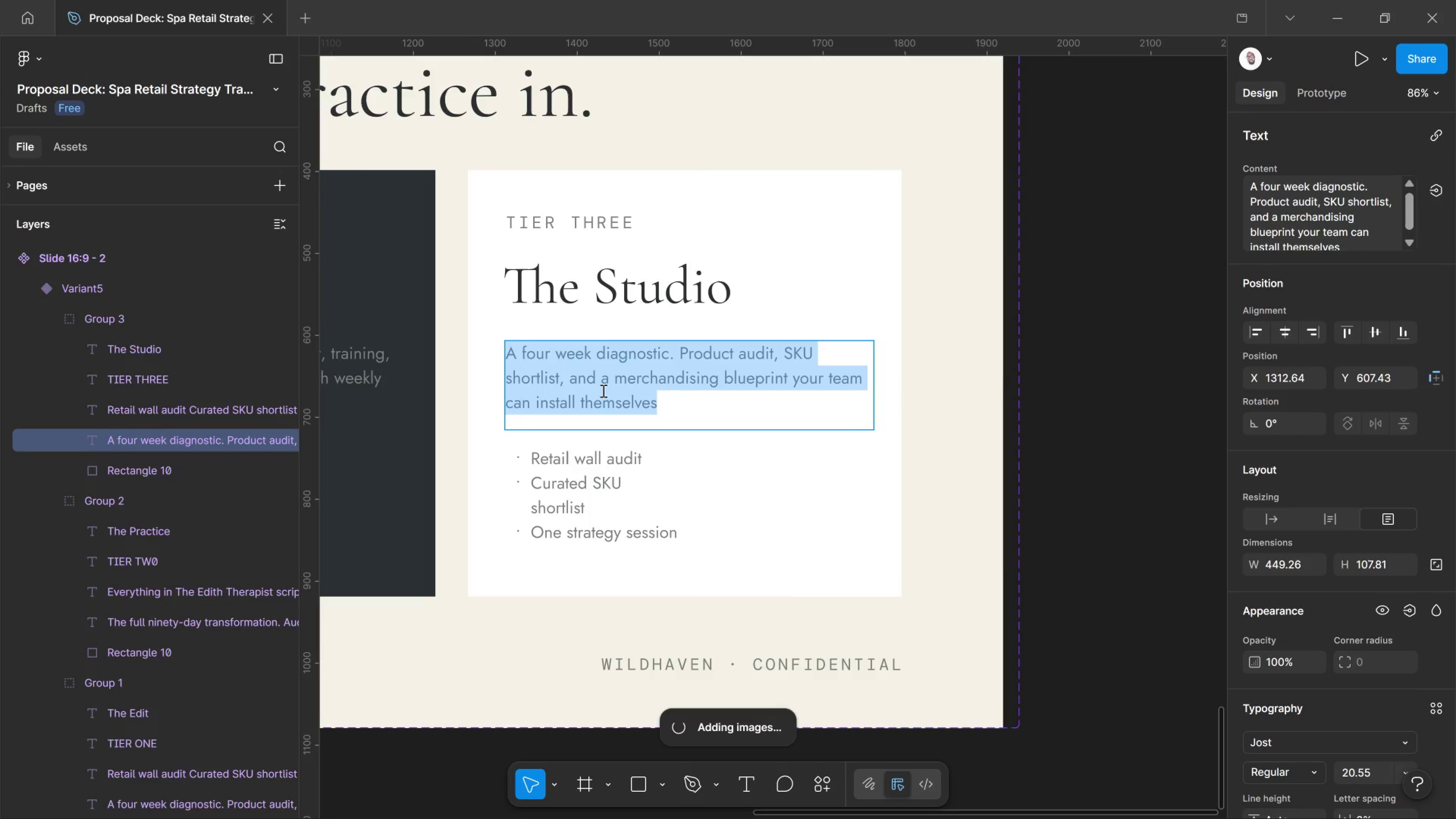 
type(A six-month emeb)
key(Backspace)
key(Backspace)
type(bedded engag)
key(Backspace)
 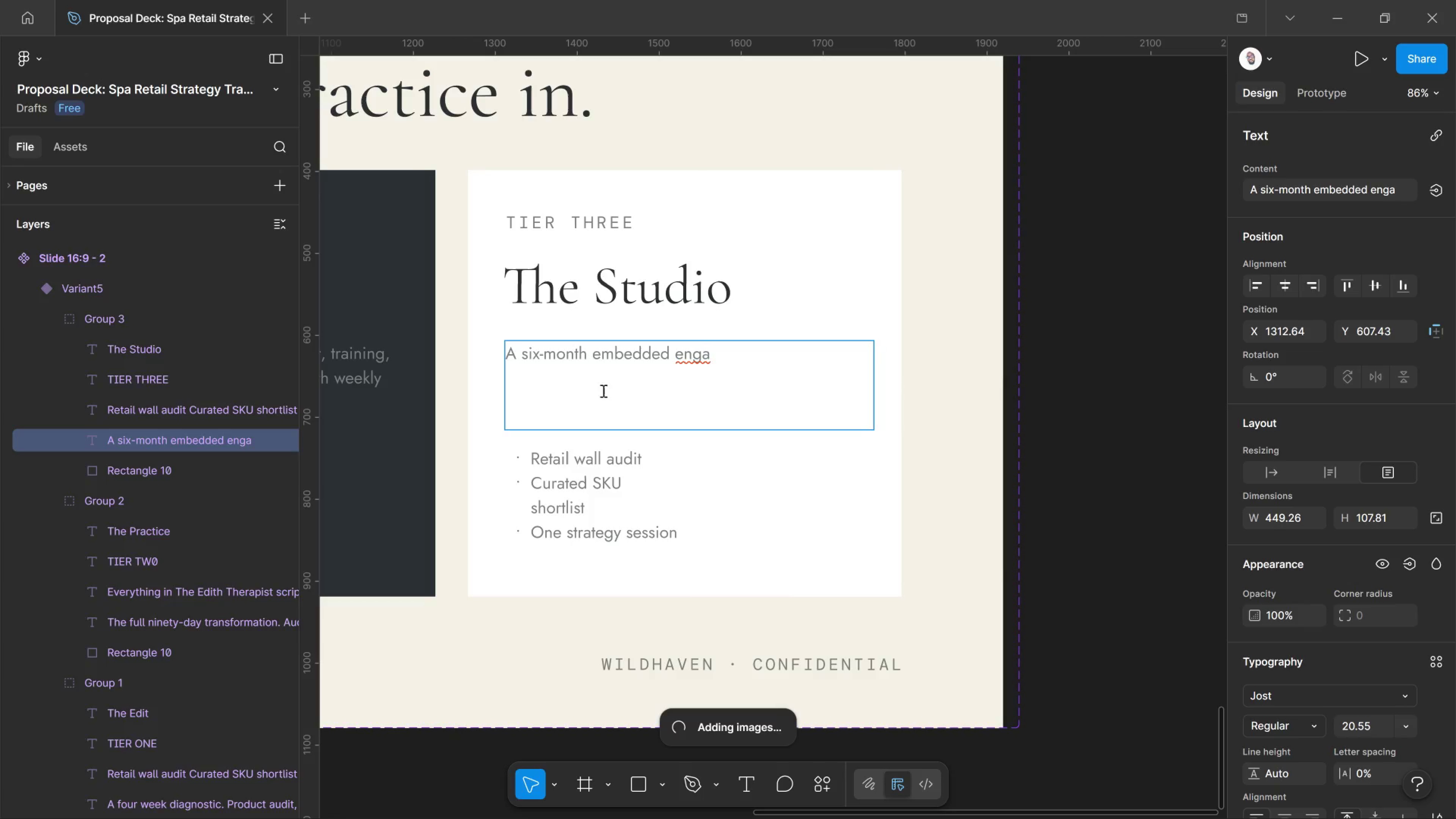 
type(gement )
key(Backspace)
type(. We sit alongside )
 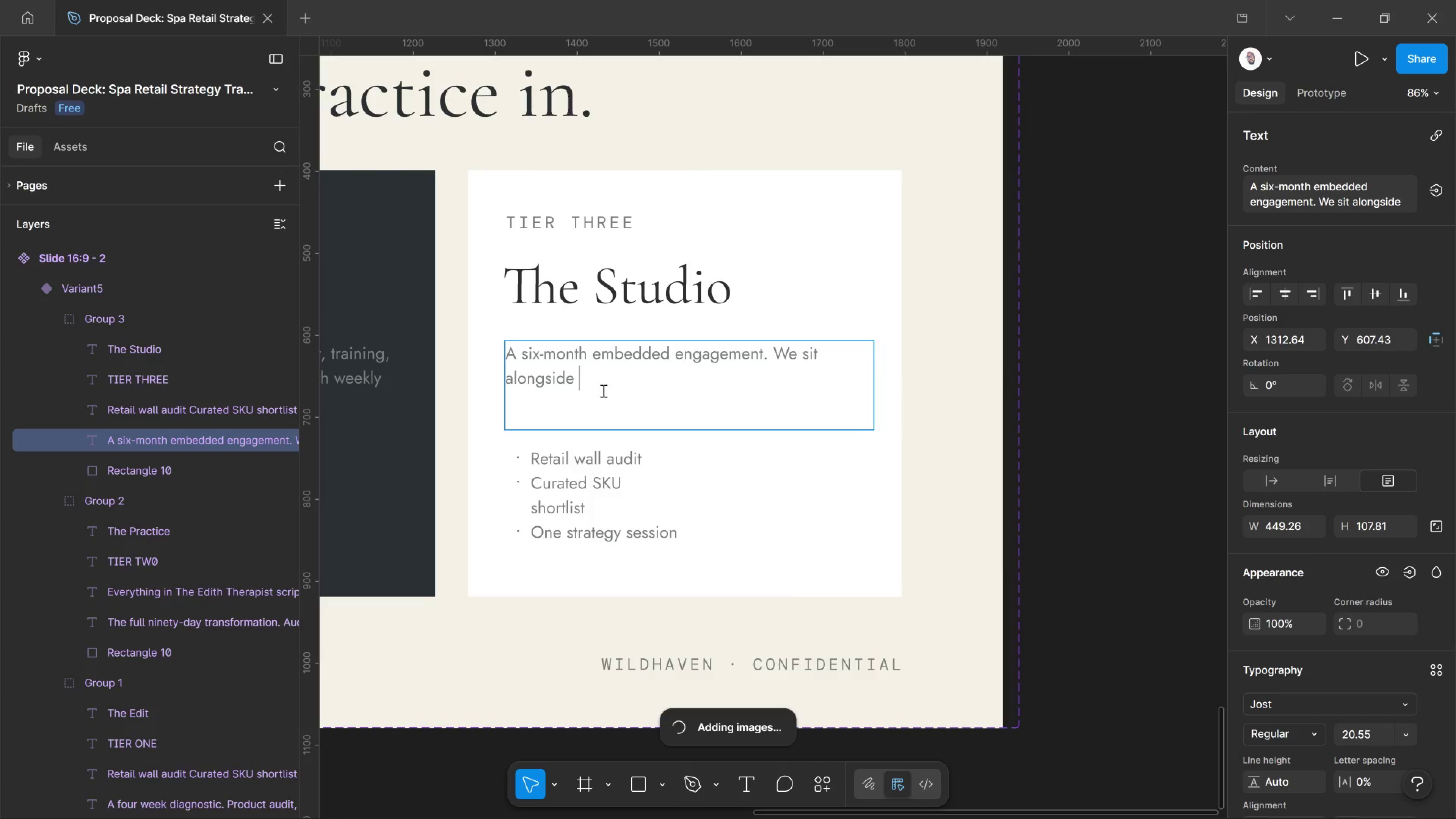 
type(your team, launch a private-labe)
 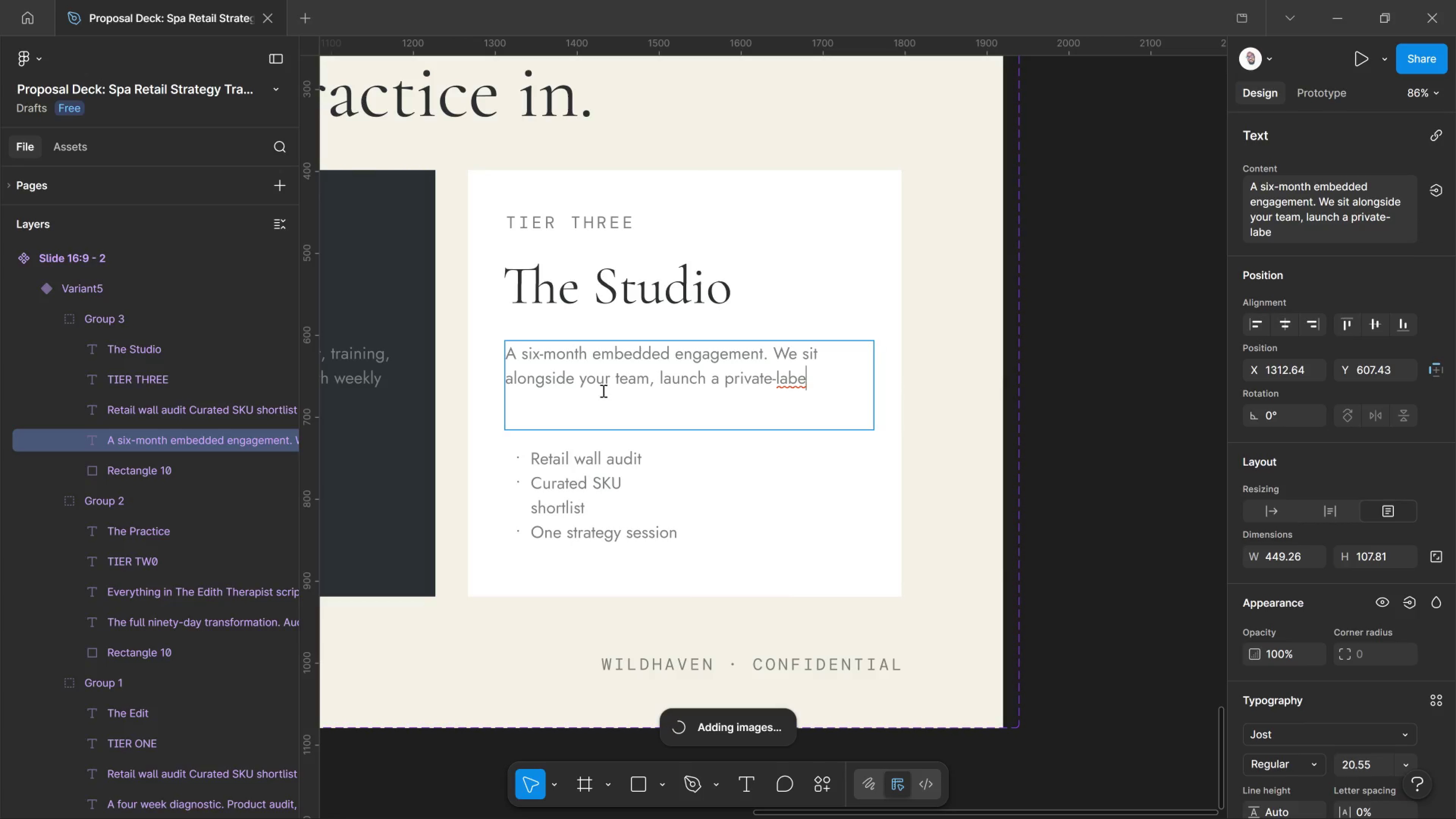 
type(l line, and build  )
key(Backspace)
type(a replenishment progre)
key(Backspace)
type(amme.)
 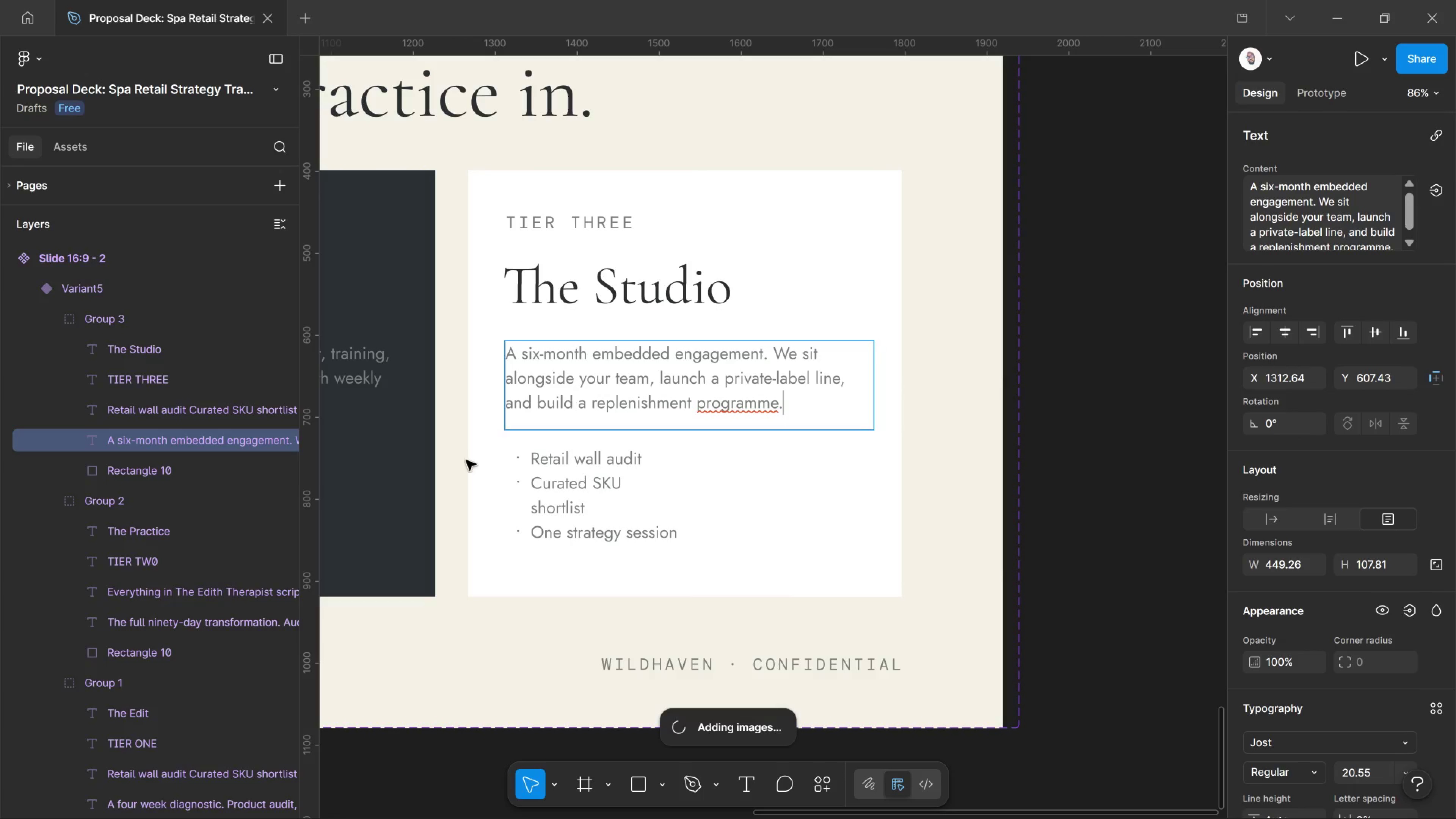 
left_click_drag(start_coordinate=[527, 503], to_coordinate=[513, 500])
 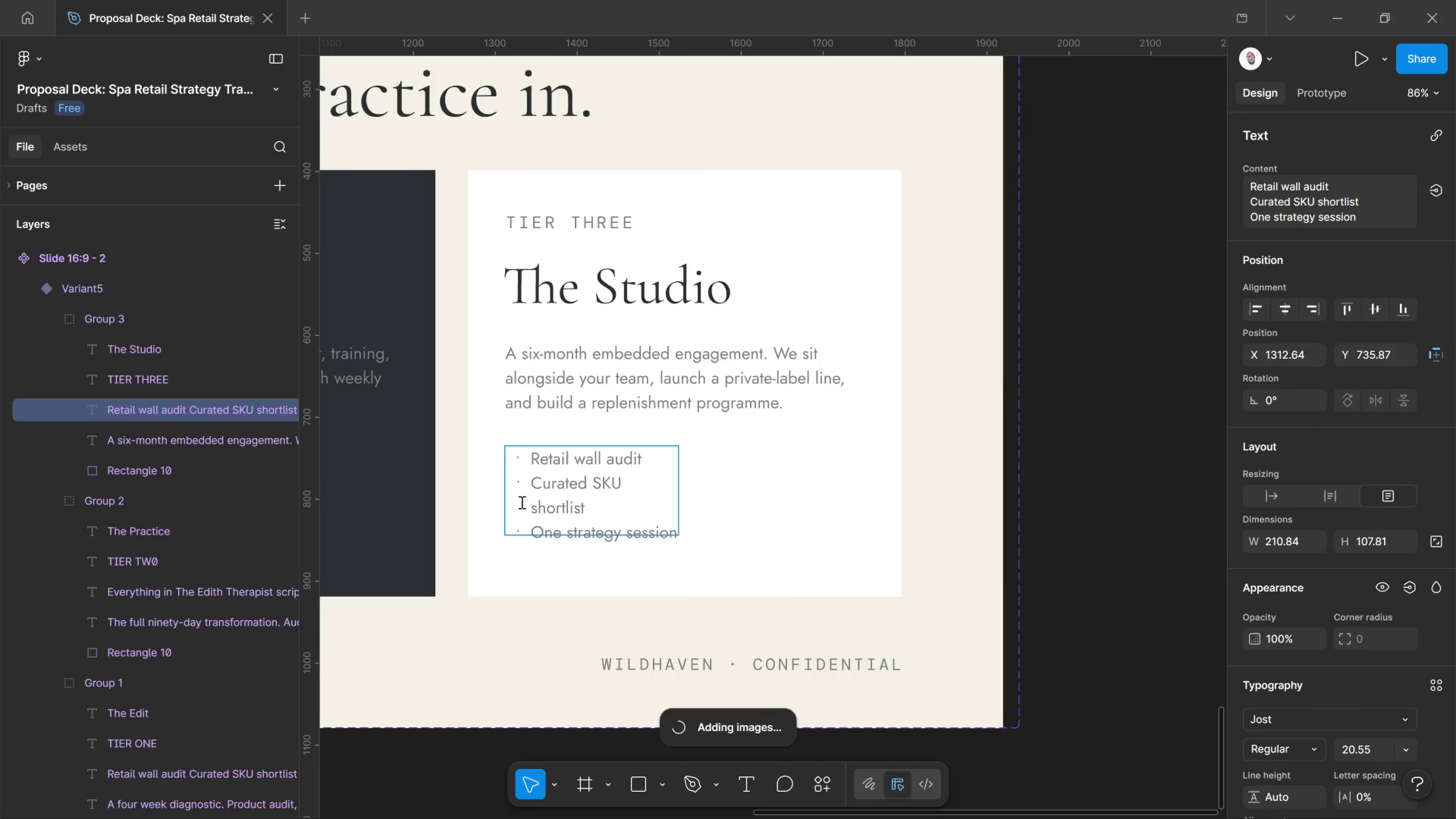 
left_click_drag(start_coordinate=[519, 502], to_coordinate=[521, 502])
 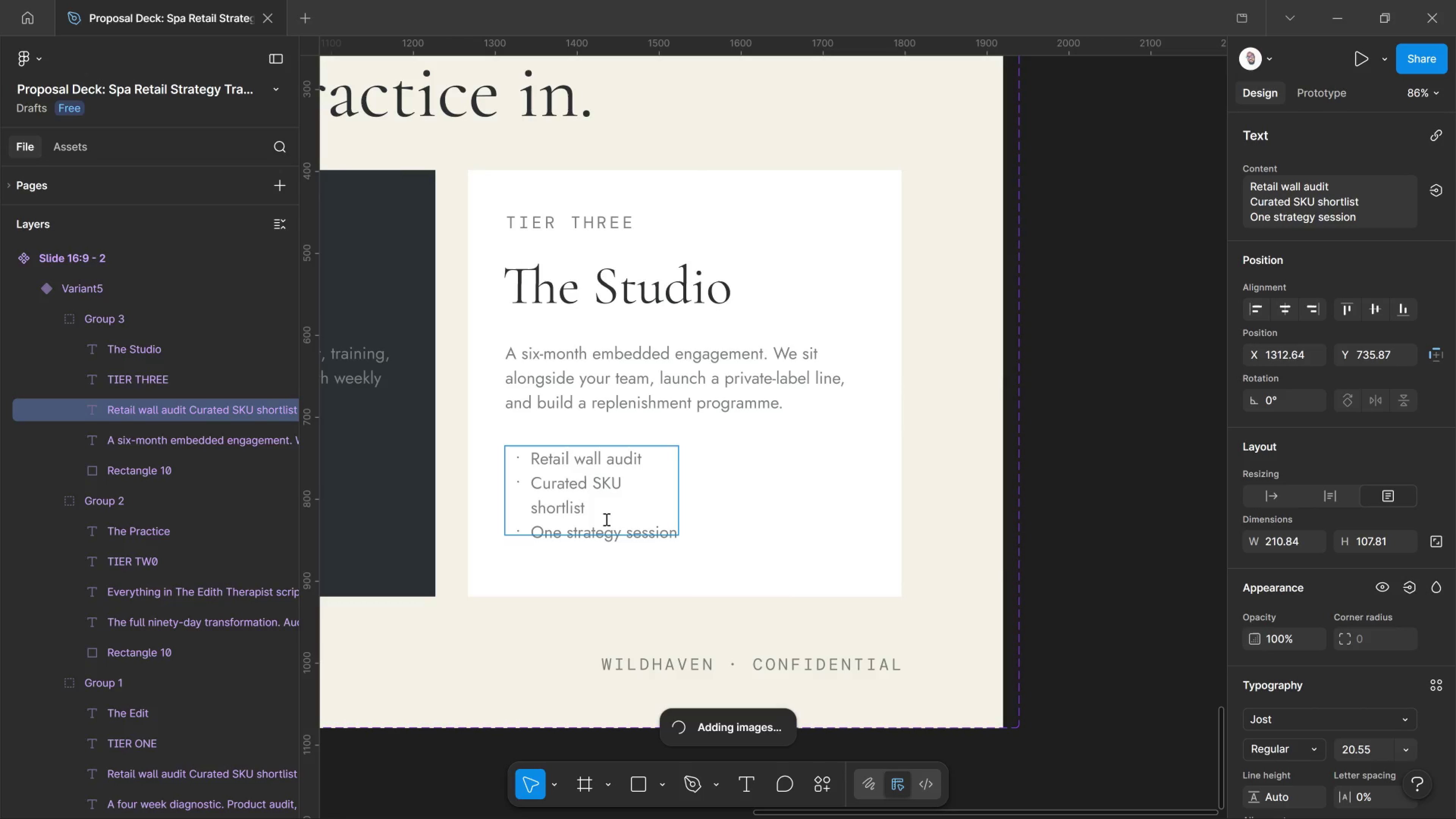 
key(Backspace)
 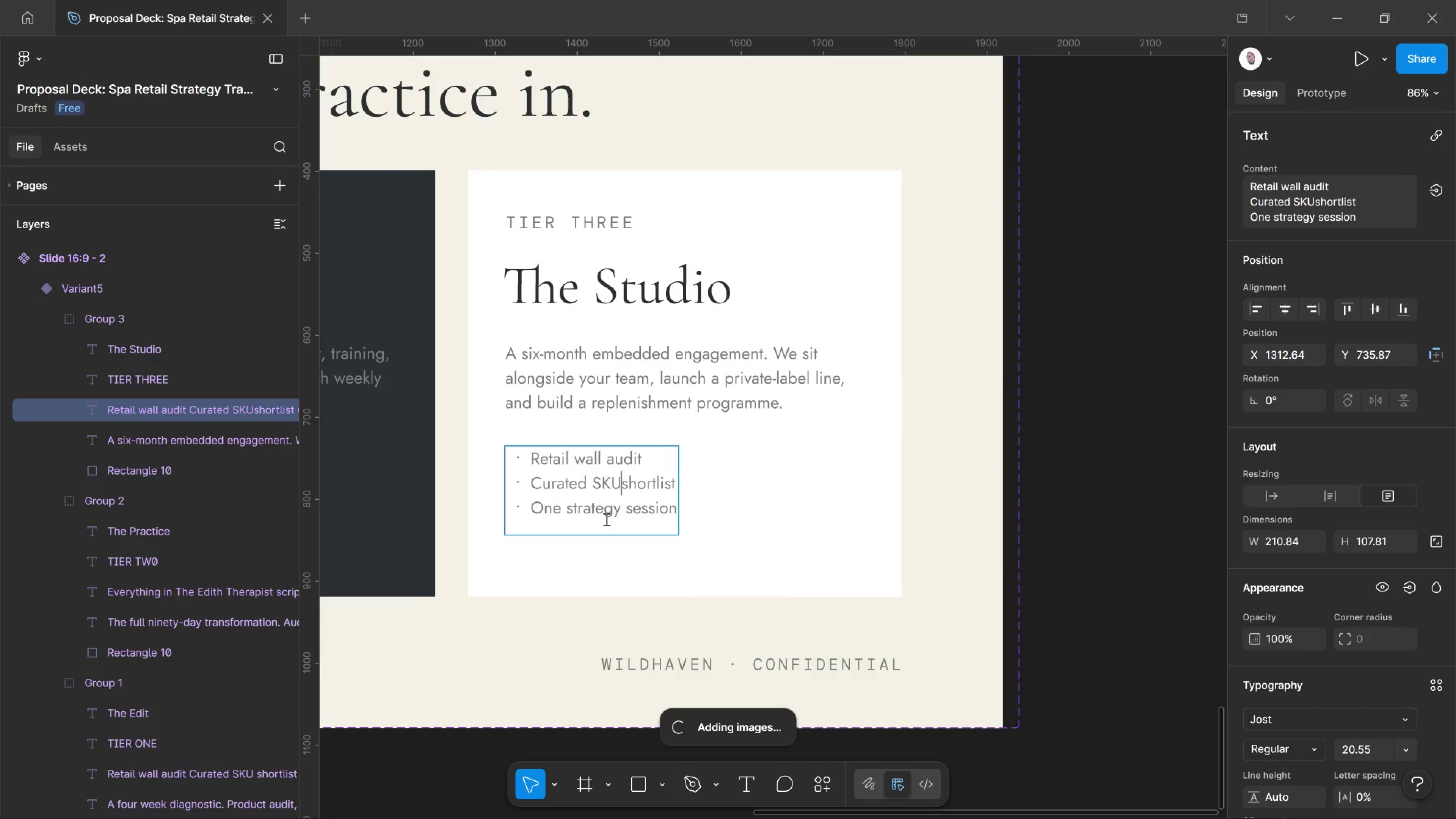 
key(Backspace)
 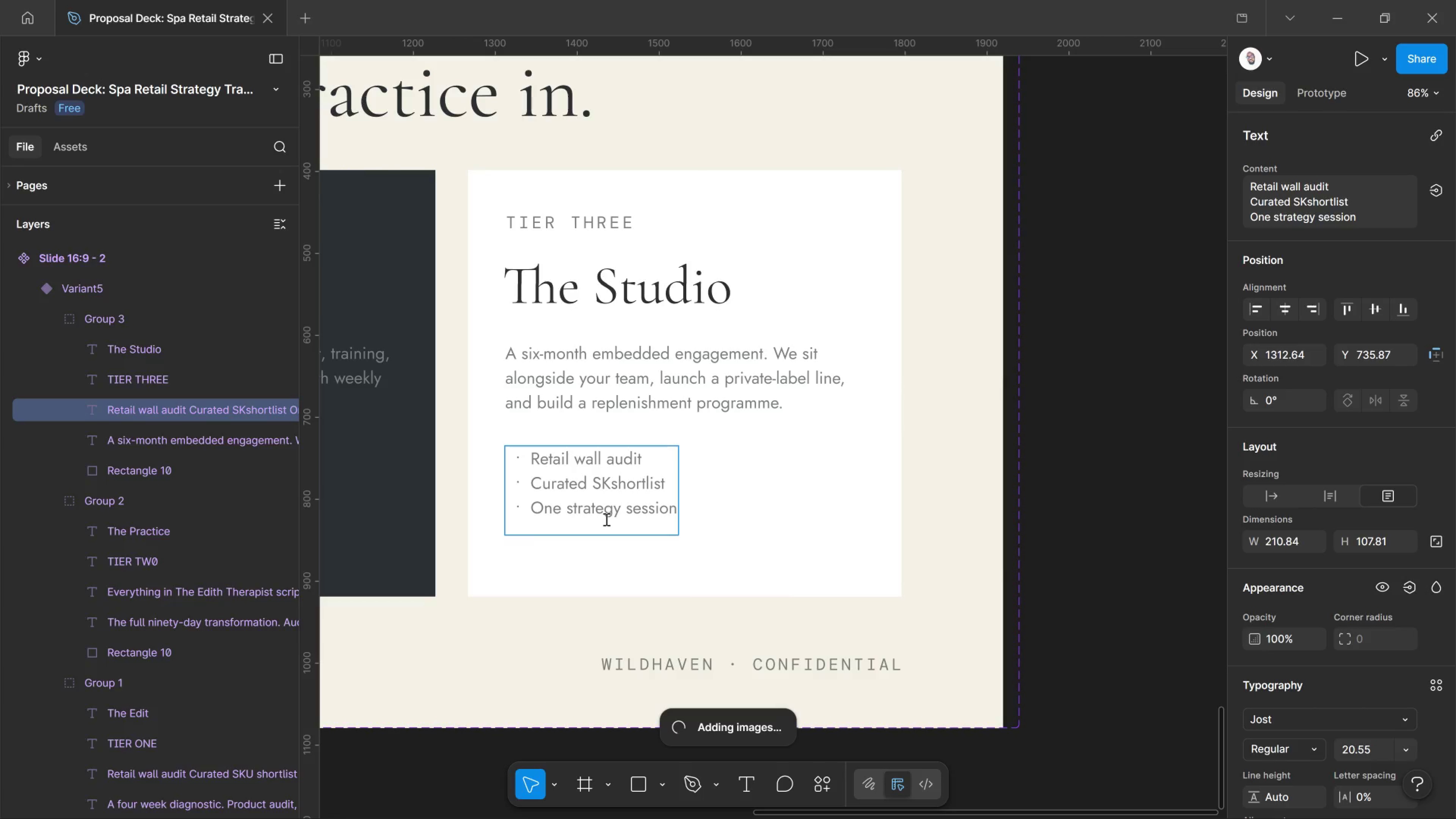 
key(CapsLock)
 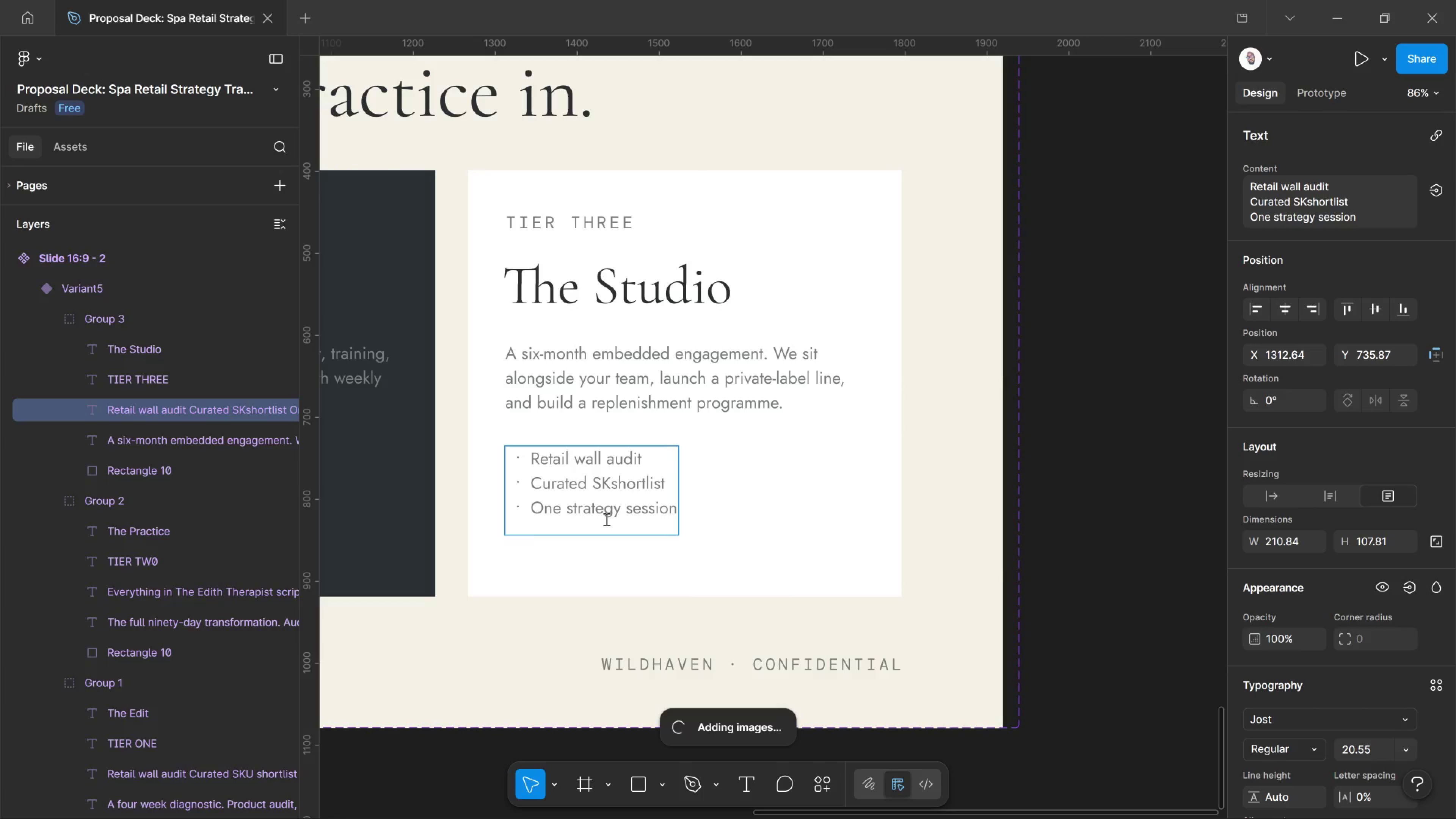 
key(U)
 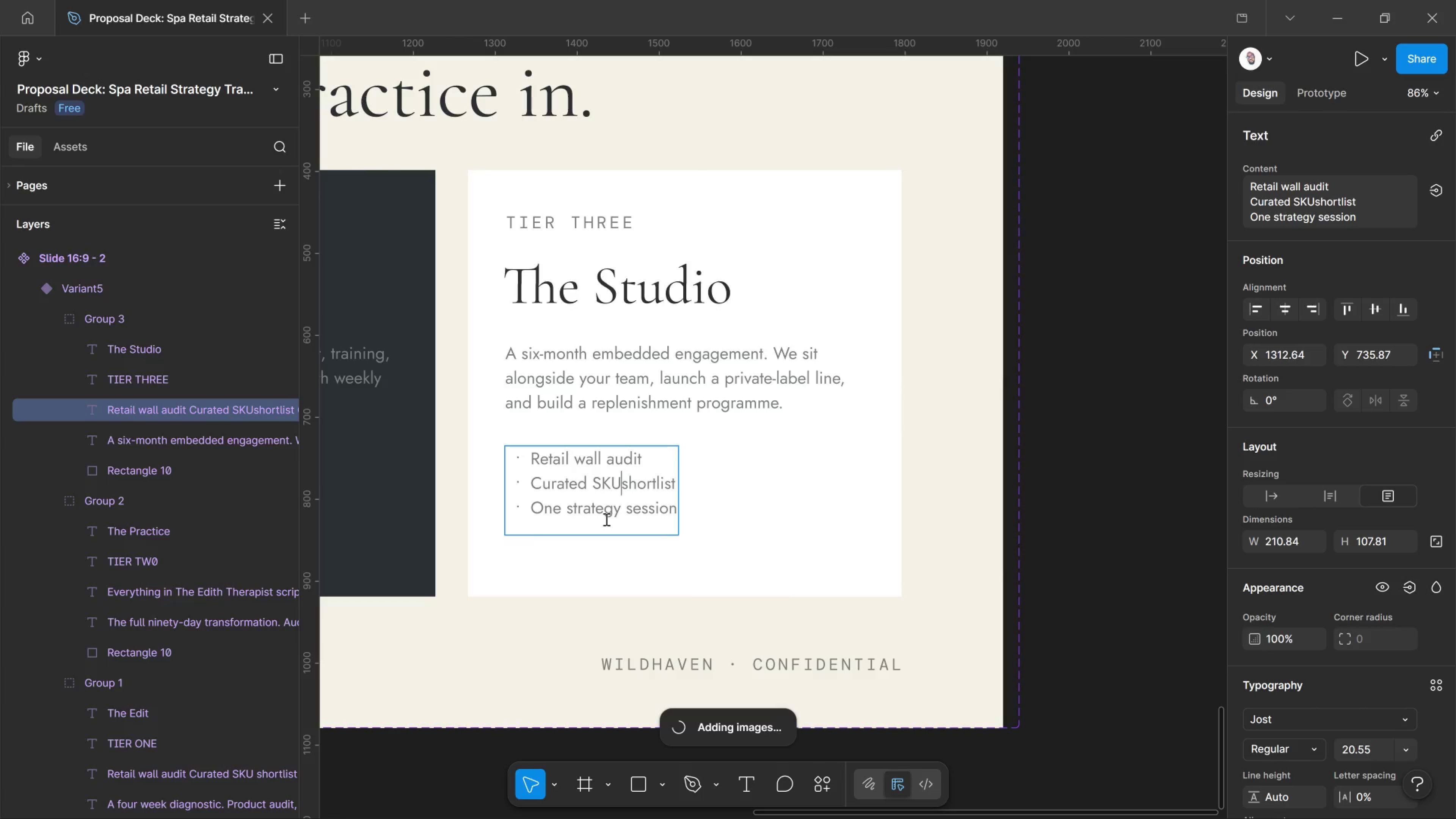 
key(Enter)
 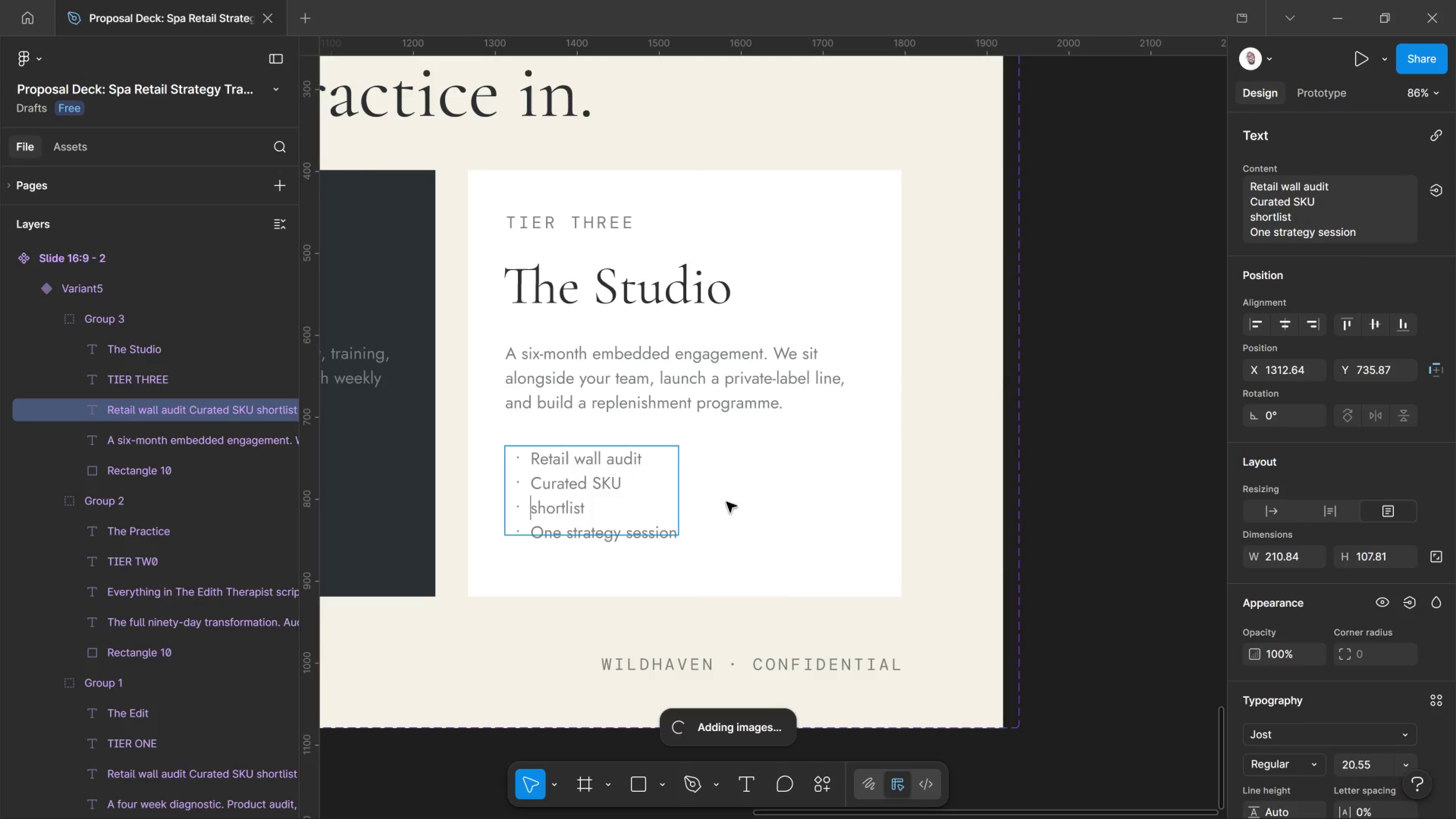 
left_click([738, 509])
 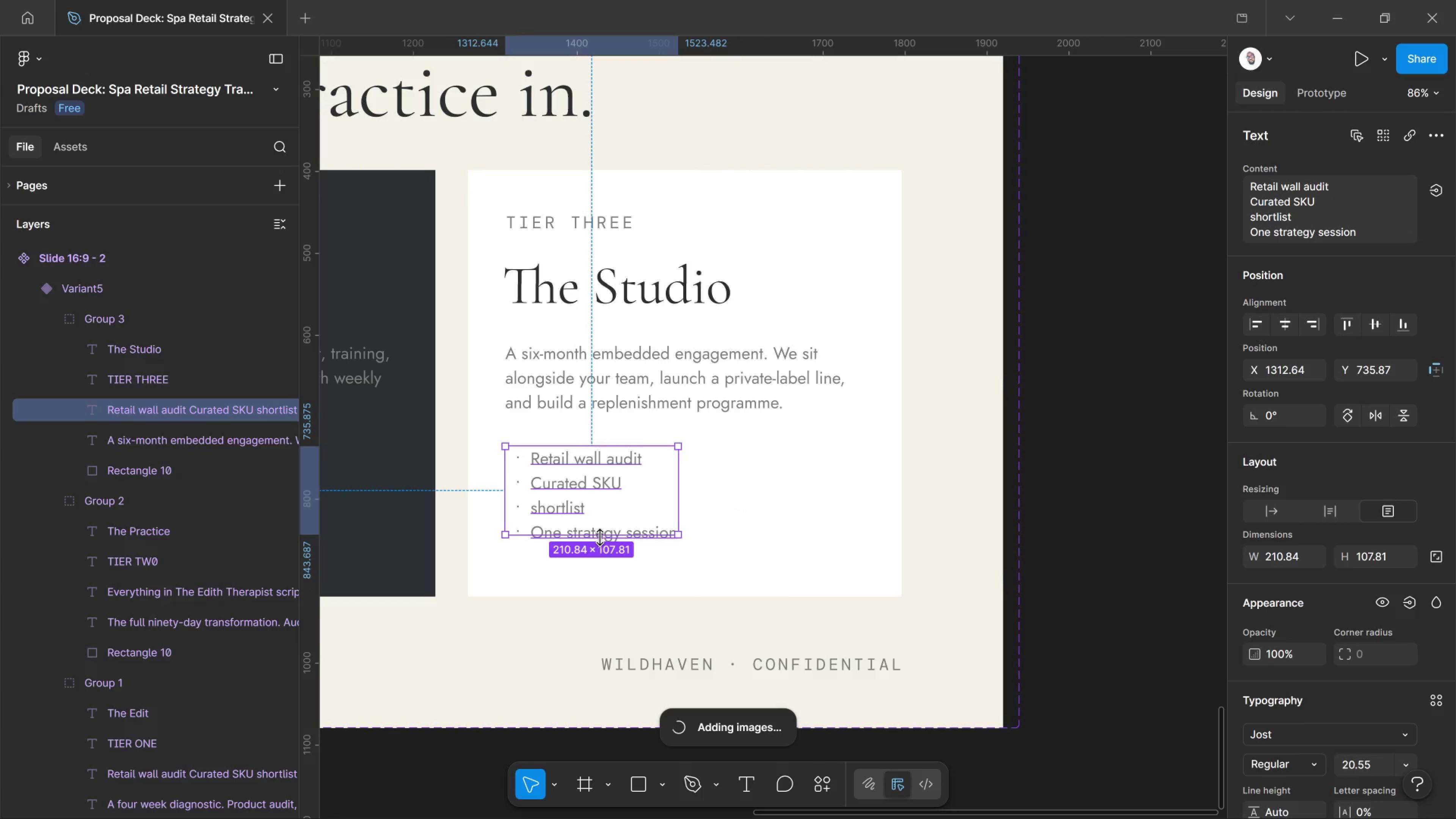 
left_click_drag(start_coordinate=[599, 537], to_coordinate=[596, 543])
 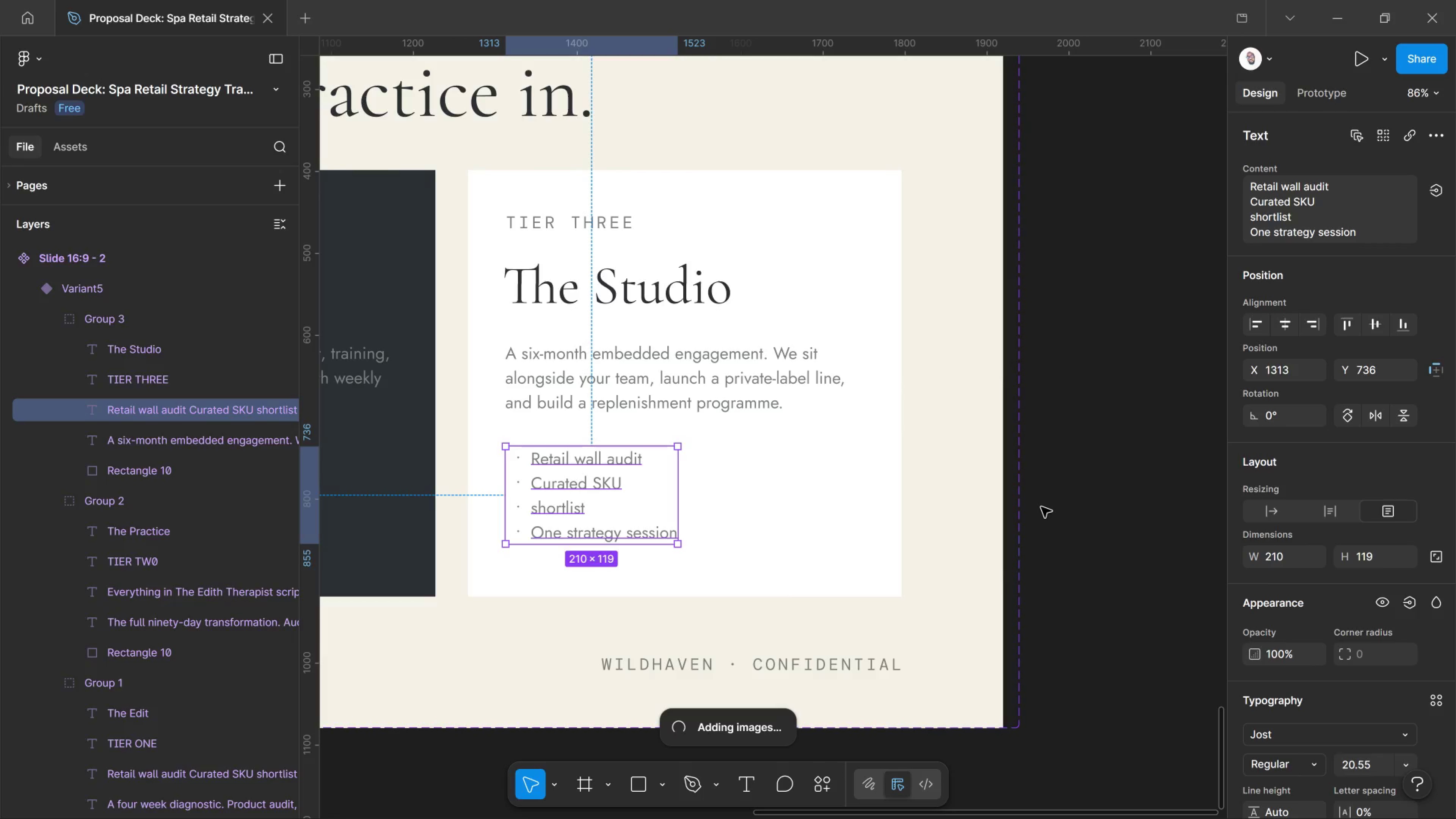 
left_click([1041, 507])
 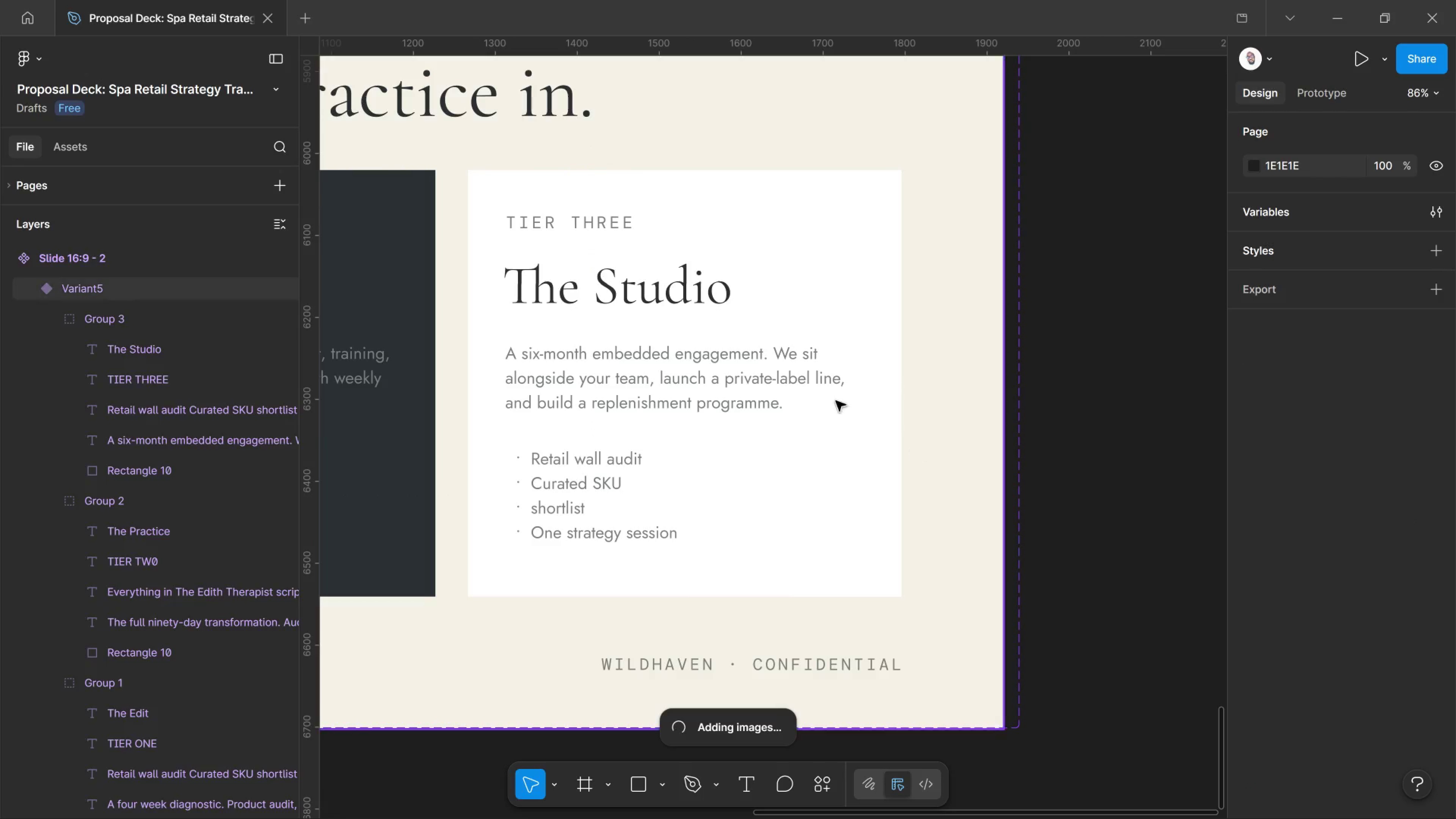 
wait(7.83)
 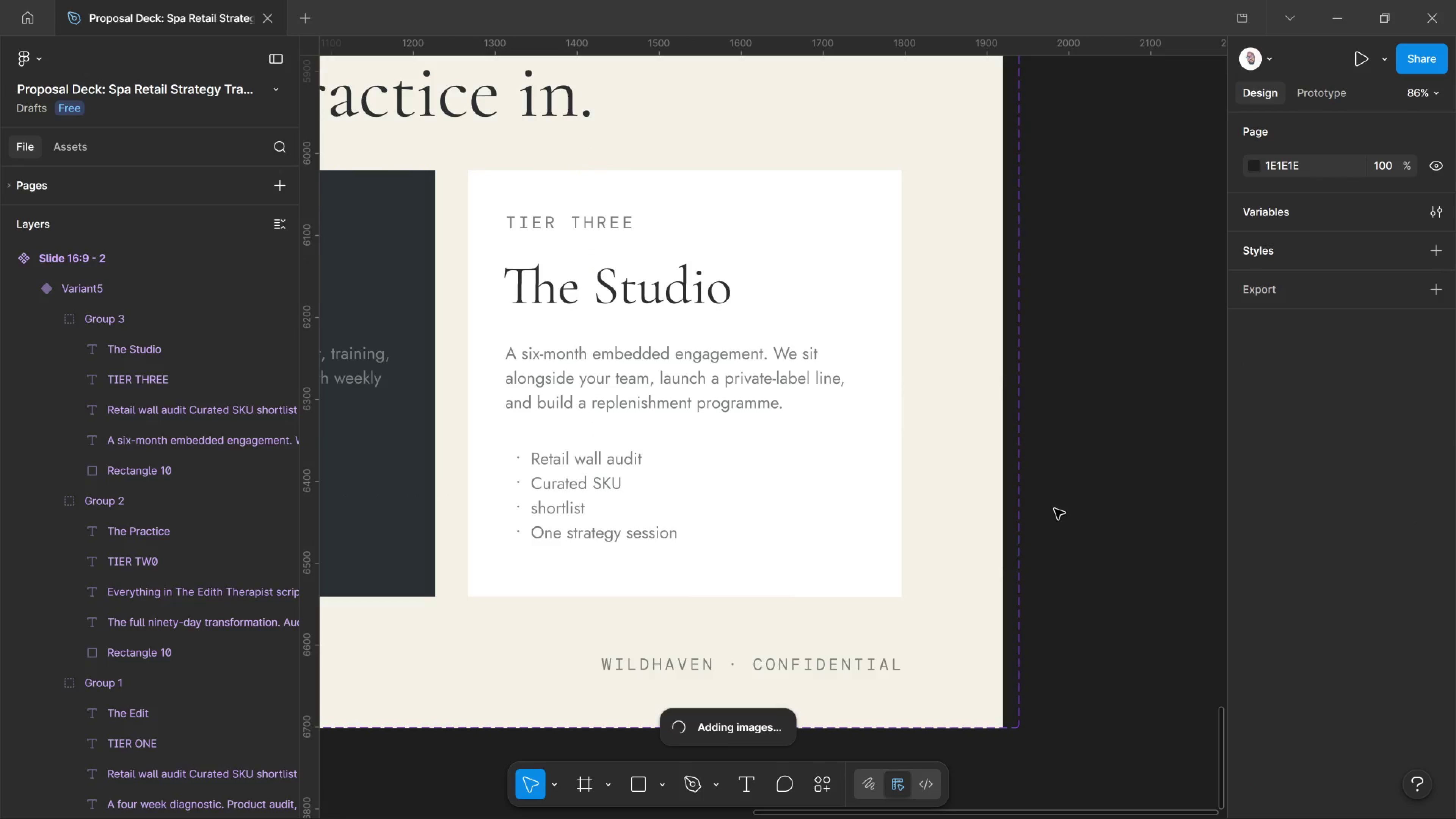 
left_click([533, 462])
 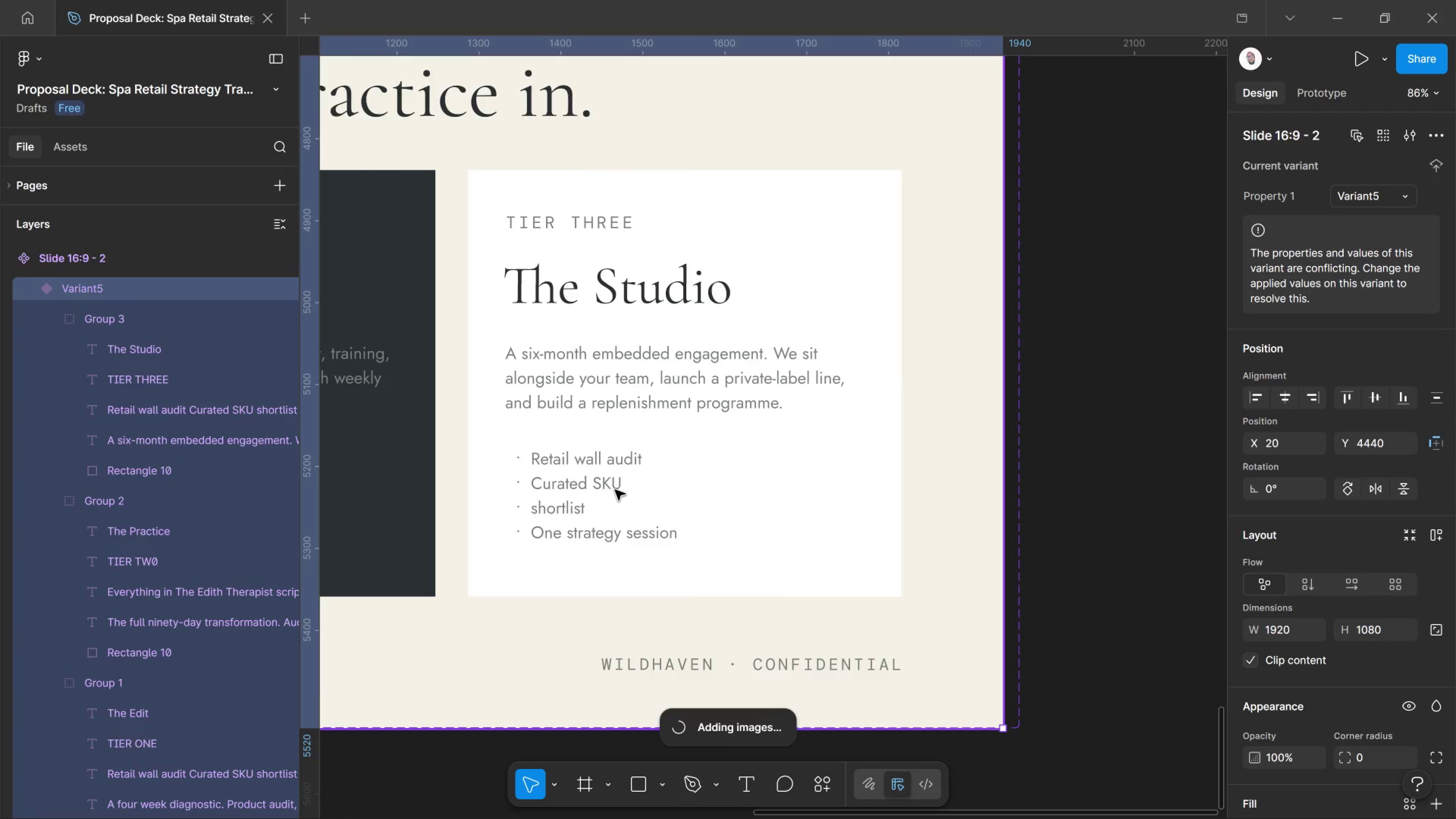 
hold_key(key=ControlLeft, duration=1.03)
left_click([615, 490])
 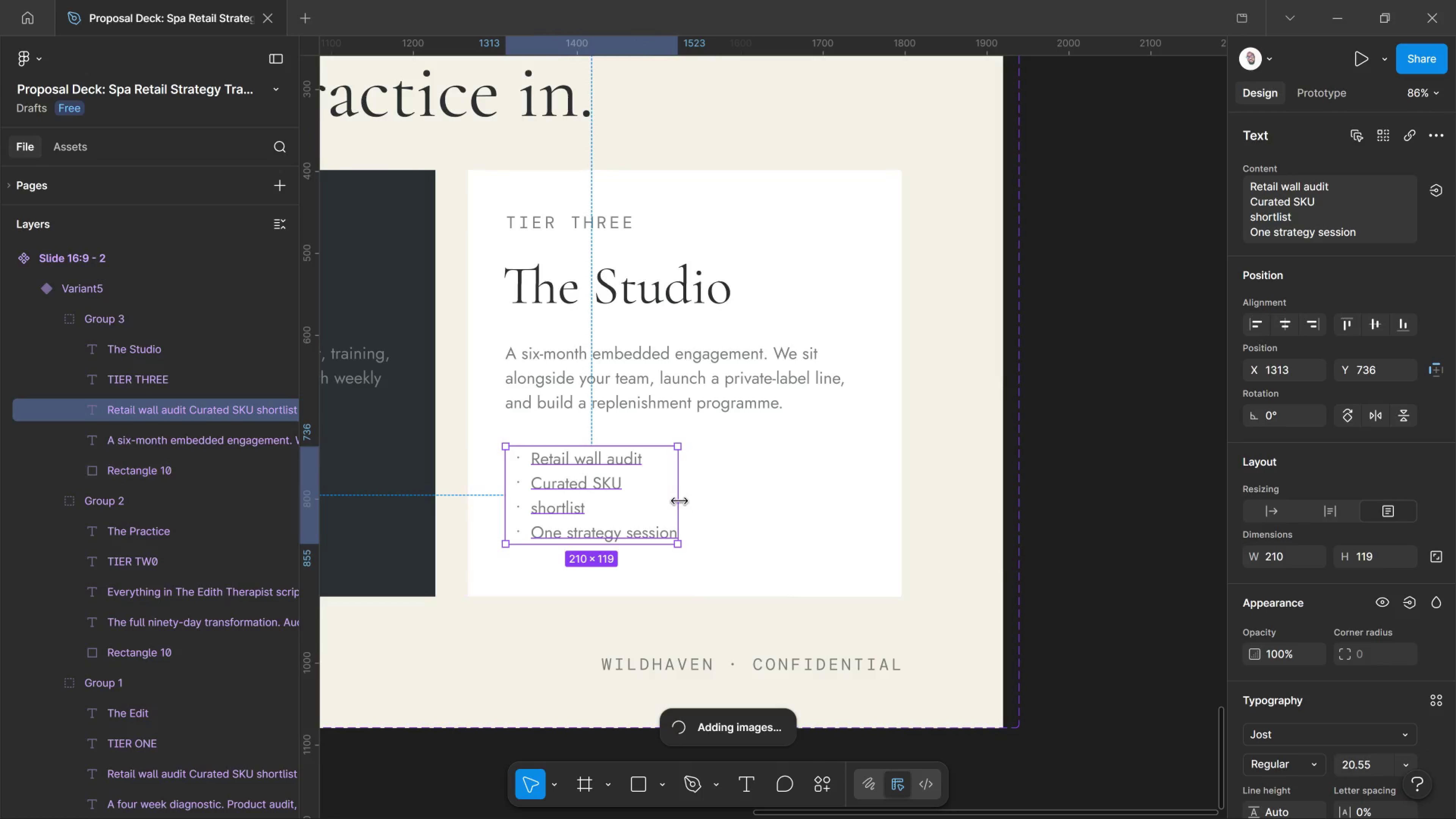 
left_click_drag(start_coordinate=[679, 501], to_coordinate=[831, 503])
 